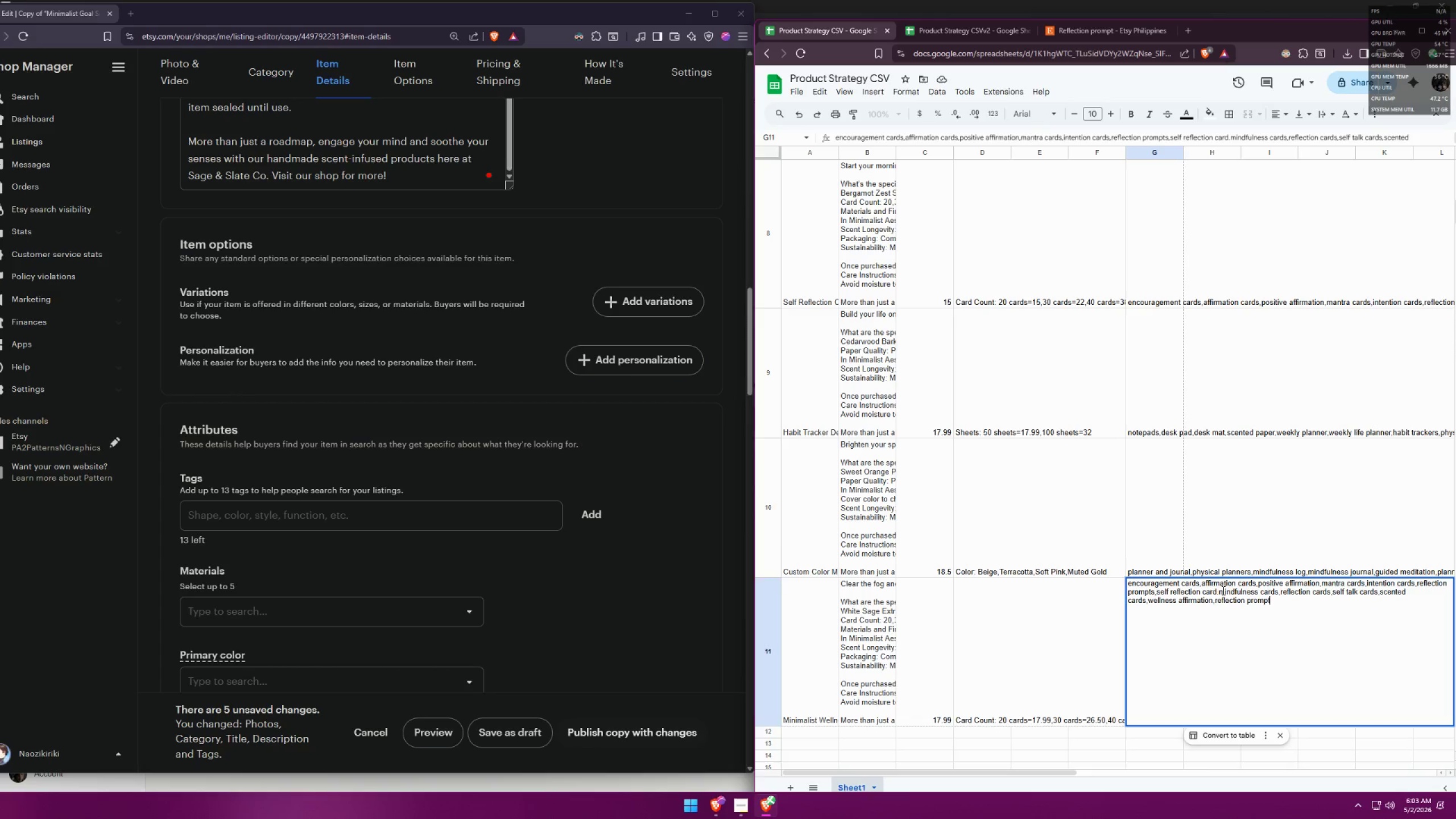 
left_click_drag(start_coordinate=[1244, 601], to_coordinate=[1218, 601])
 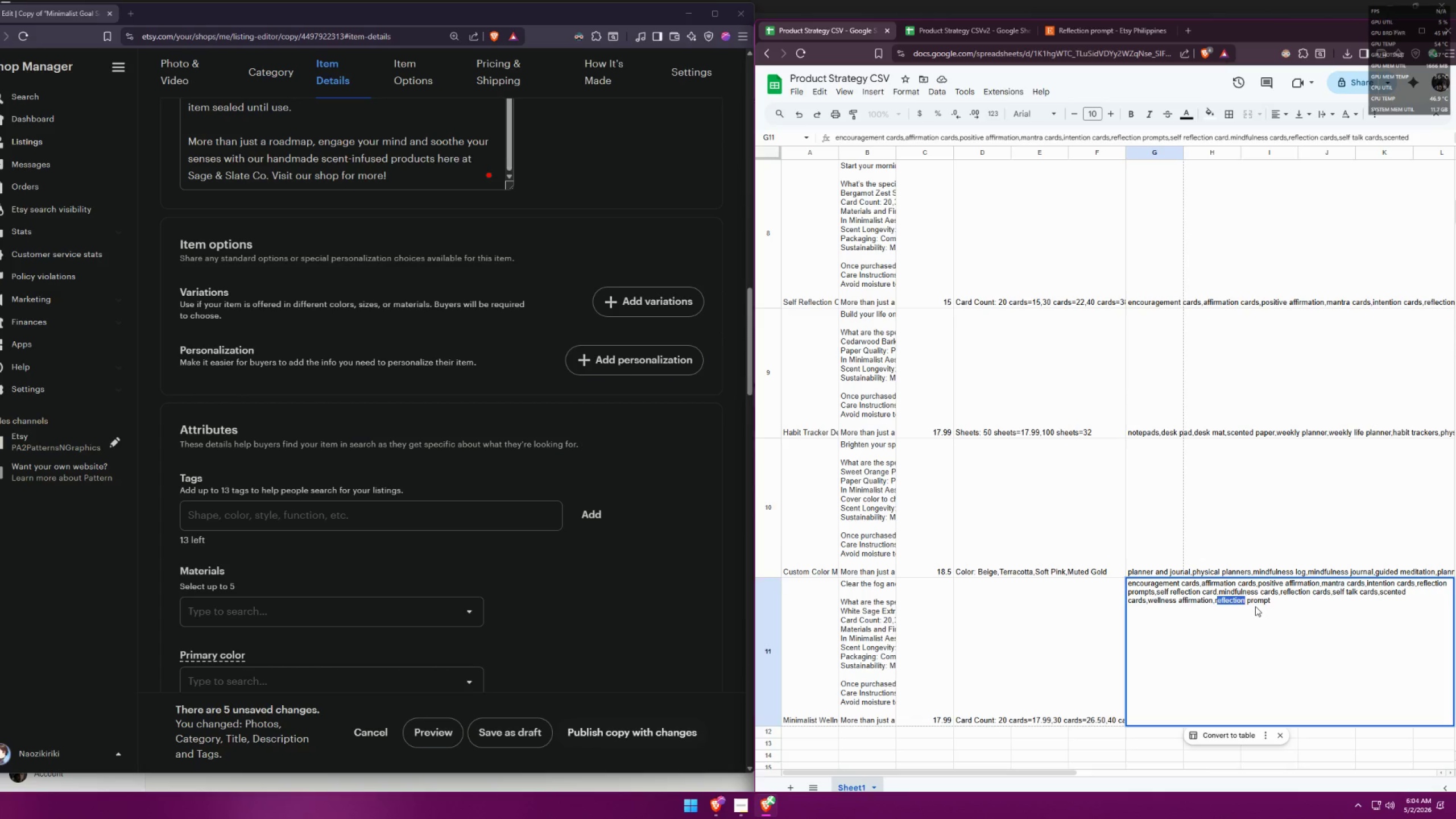 
key(Backspace)
key(Backspace)
type(wellness)
 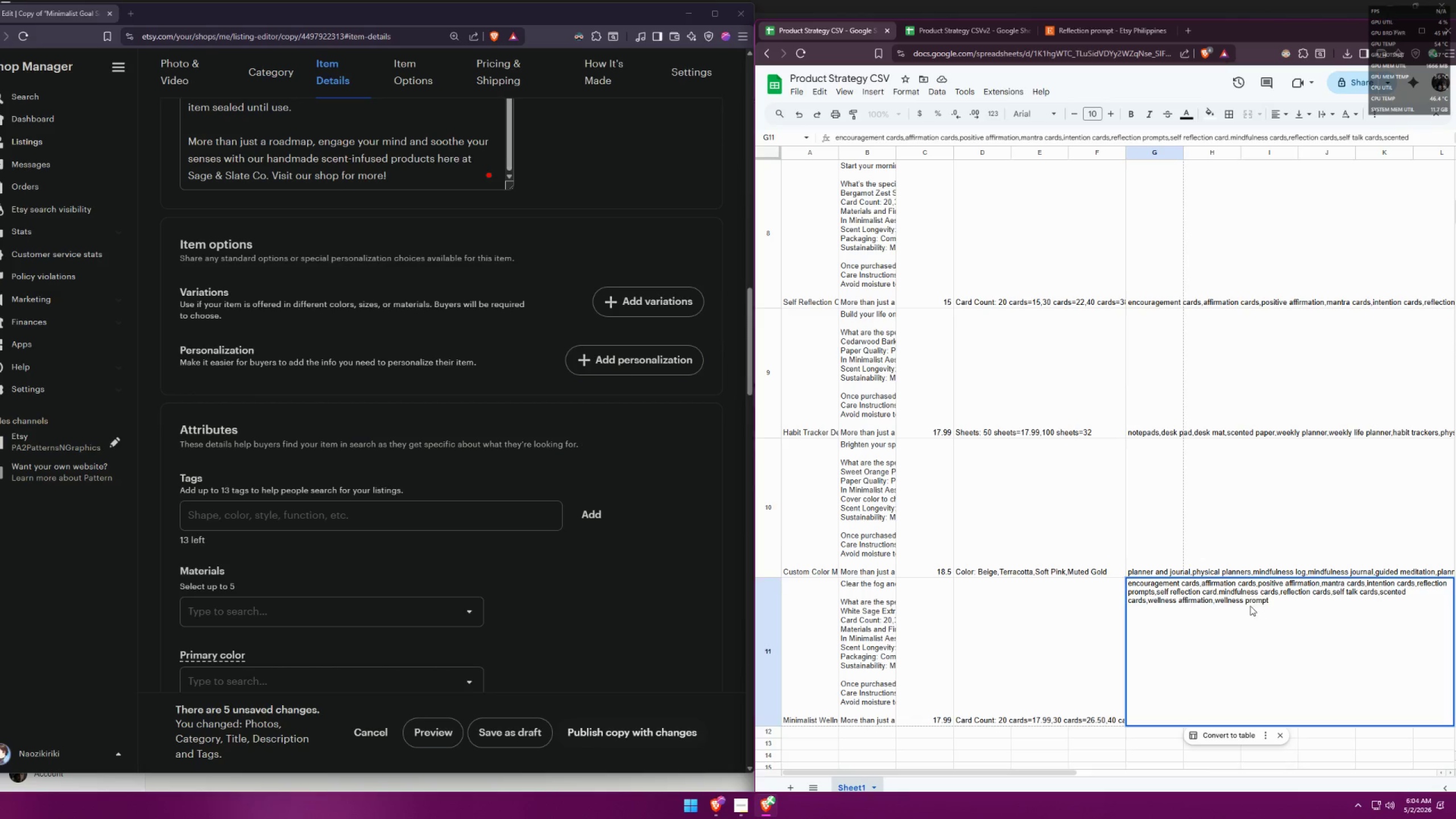 
wait(15.52)
 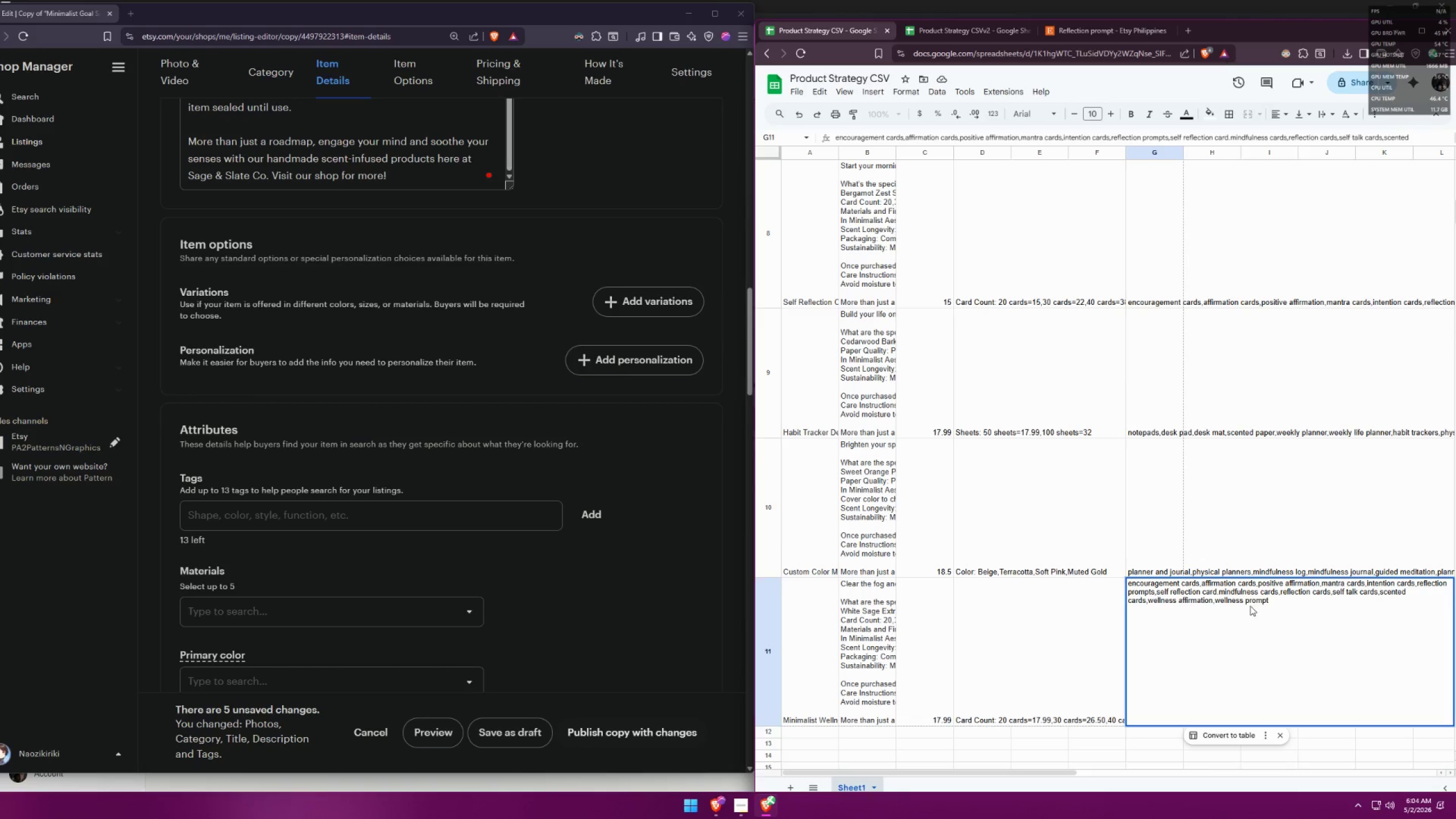 
left_click_drag(start_coordinate=[1447, 584], to_coordinate=[1418, 581])
 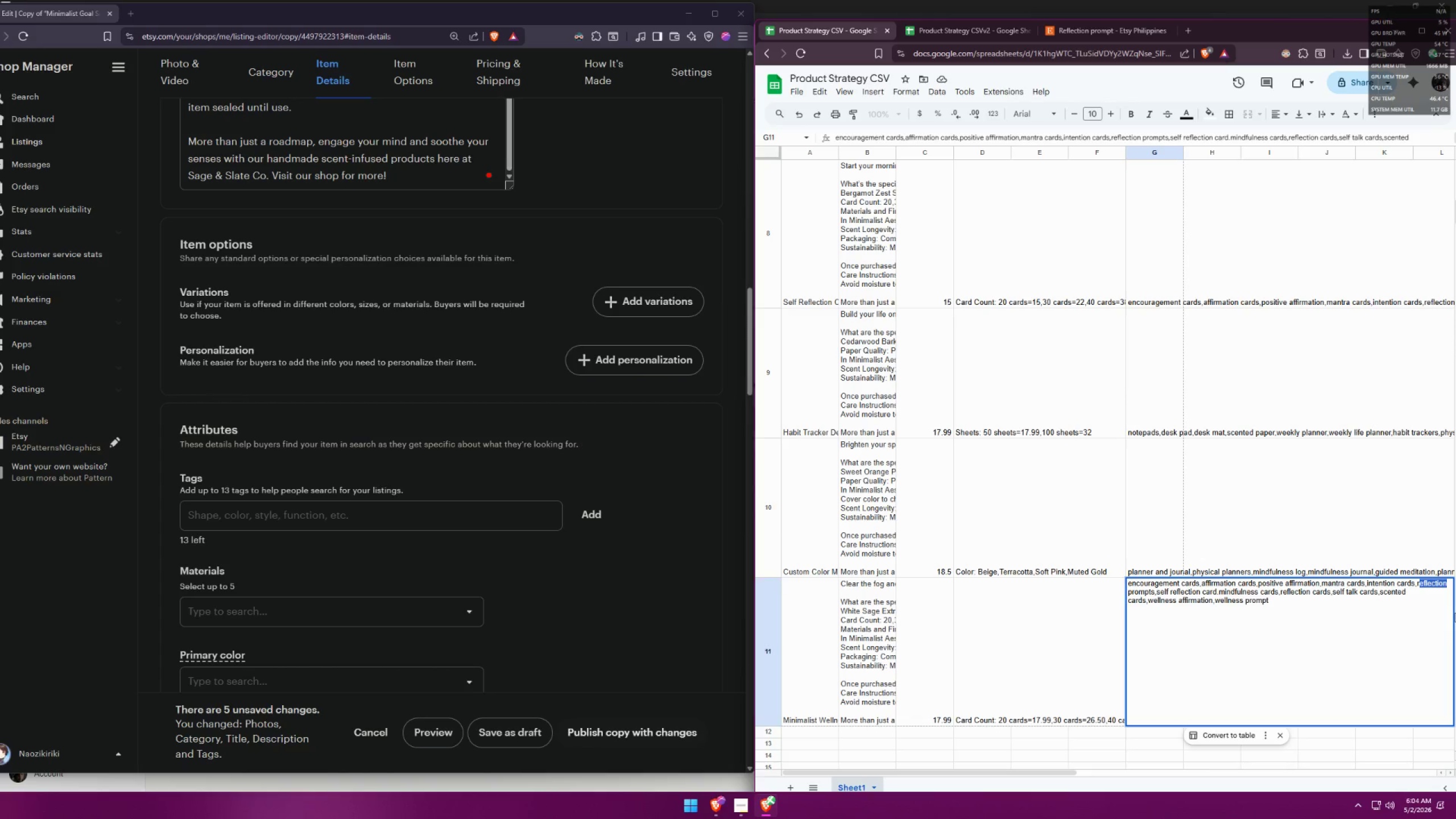 
key(Backspace)
key(Backspace)
type(minimalist)
 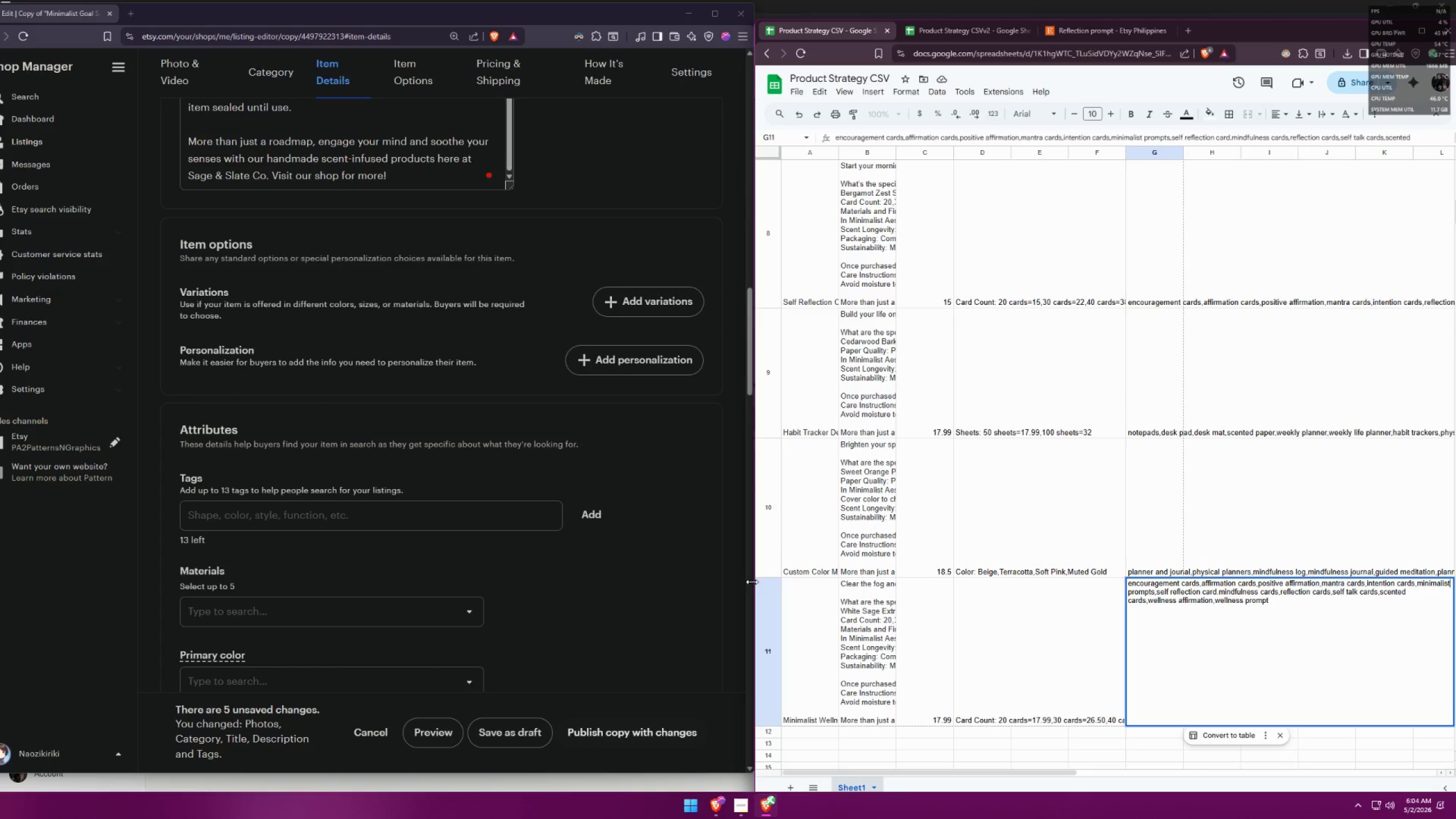 
wait(10.77)
 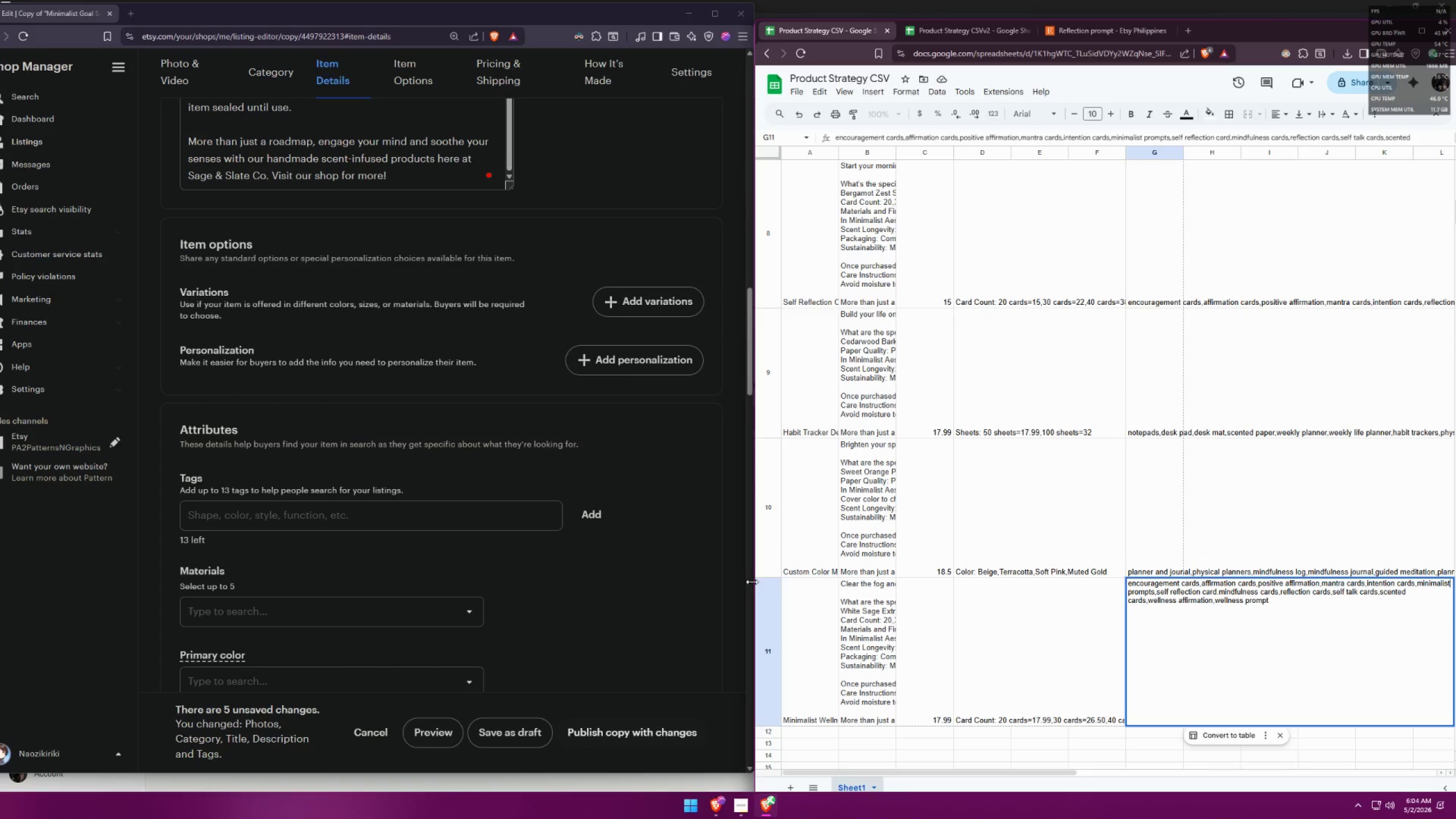 
type(encouragement cards)
 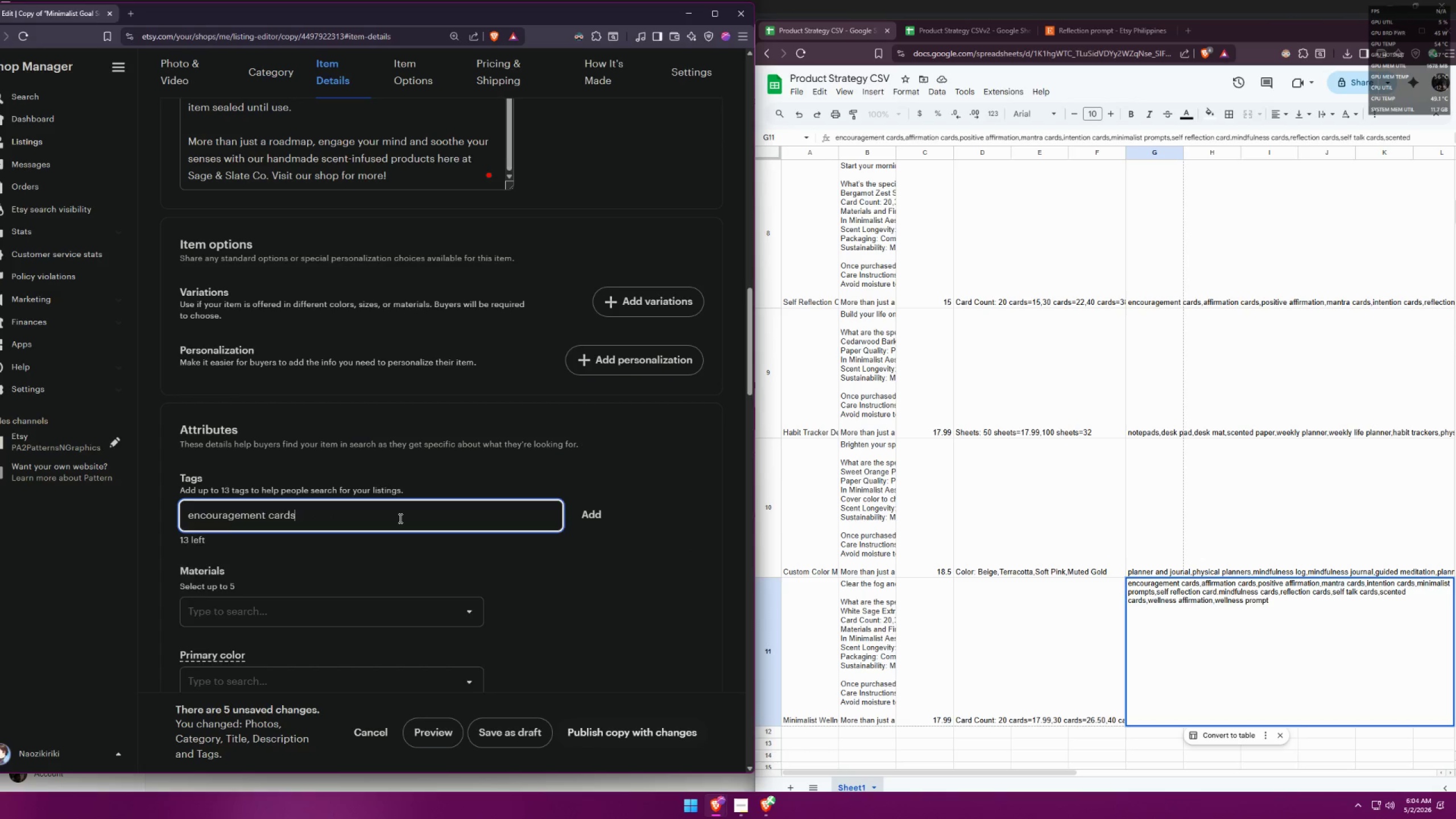 
key(Enter)
 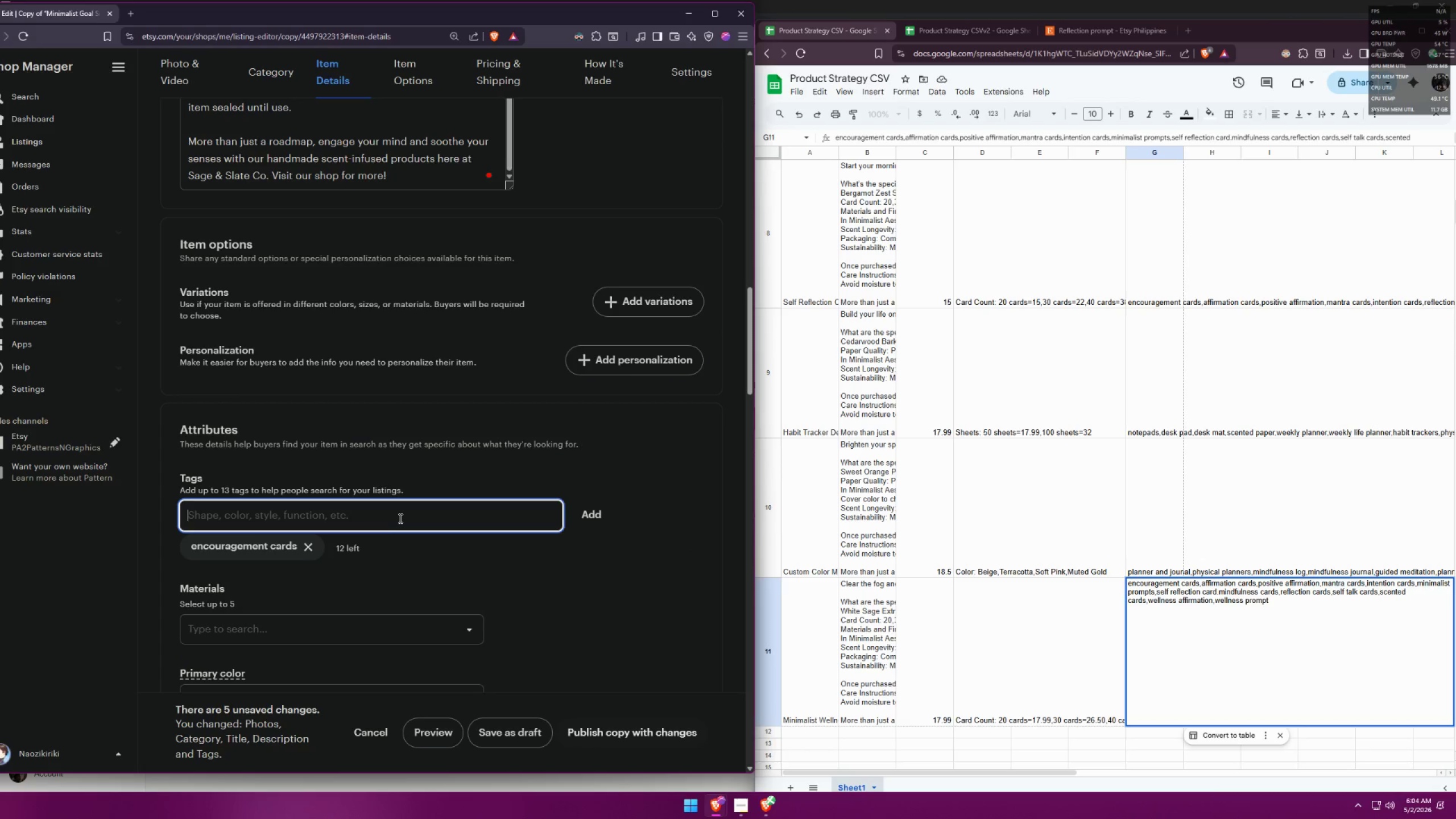 
type(affira)
key(Backspace)
type(mation cards)
 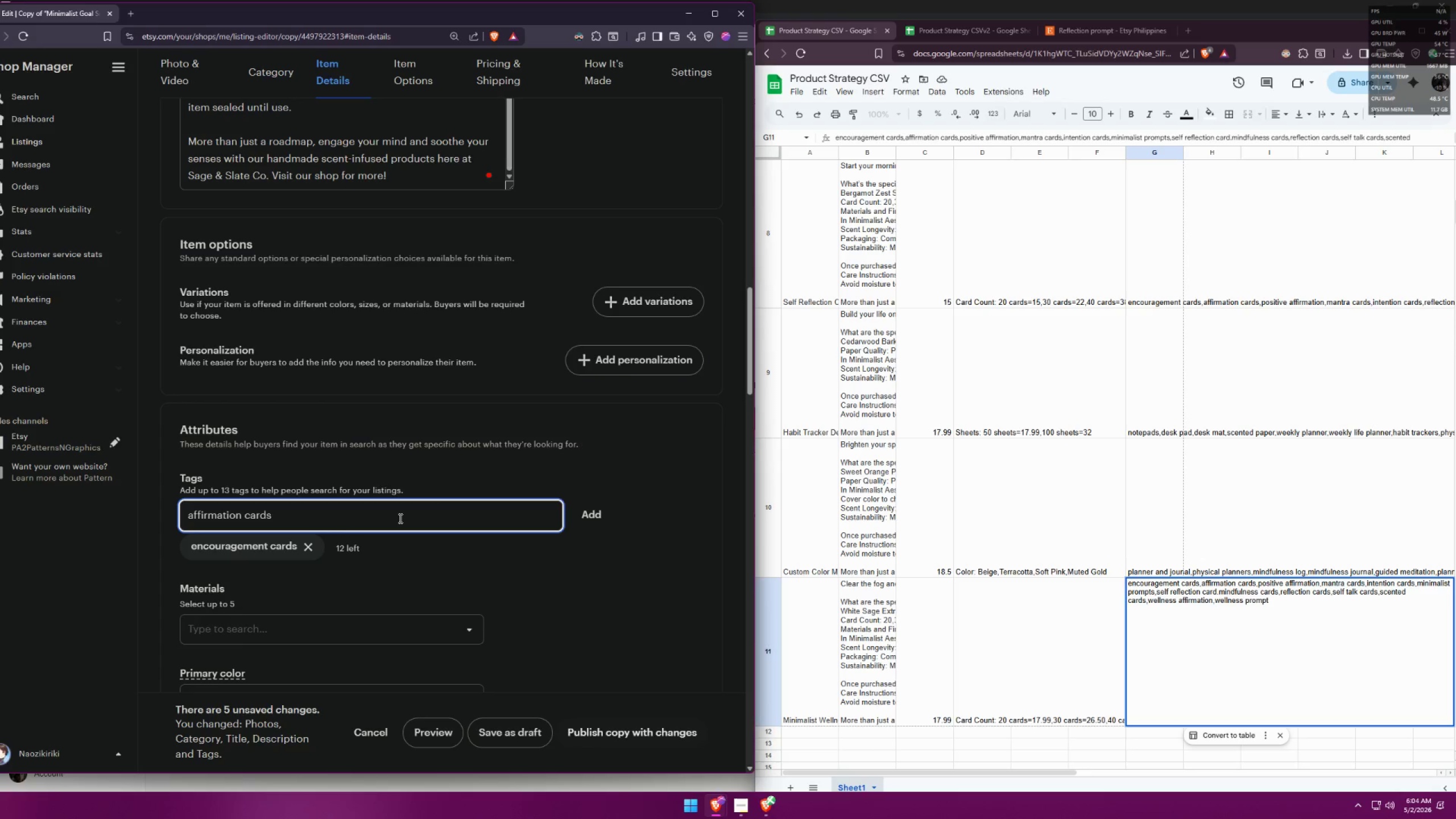 
key(Enter)
 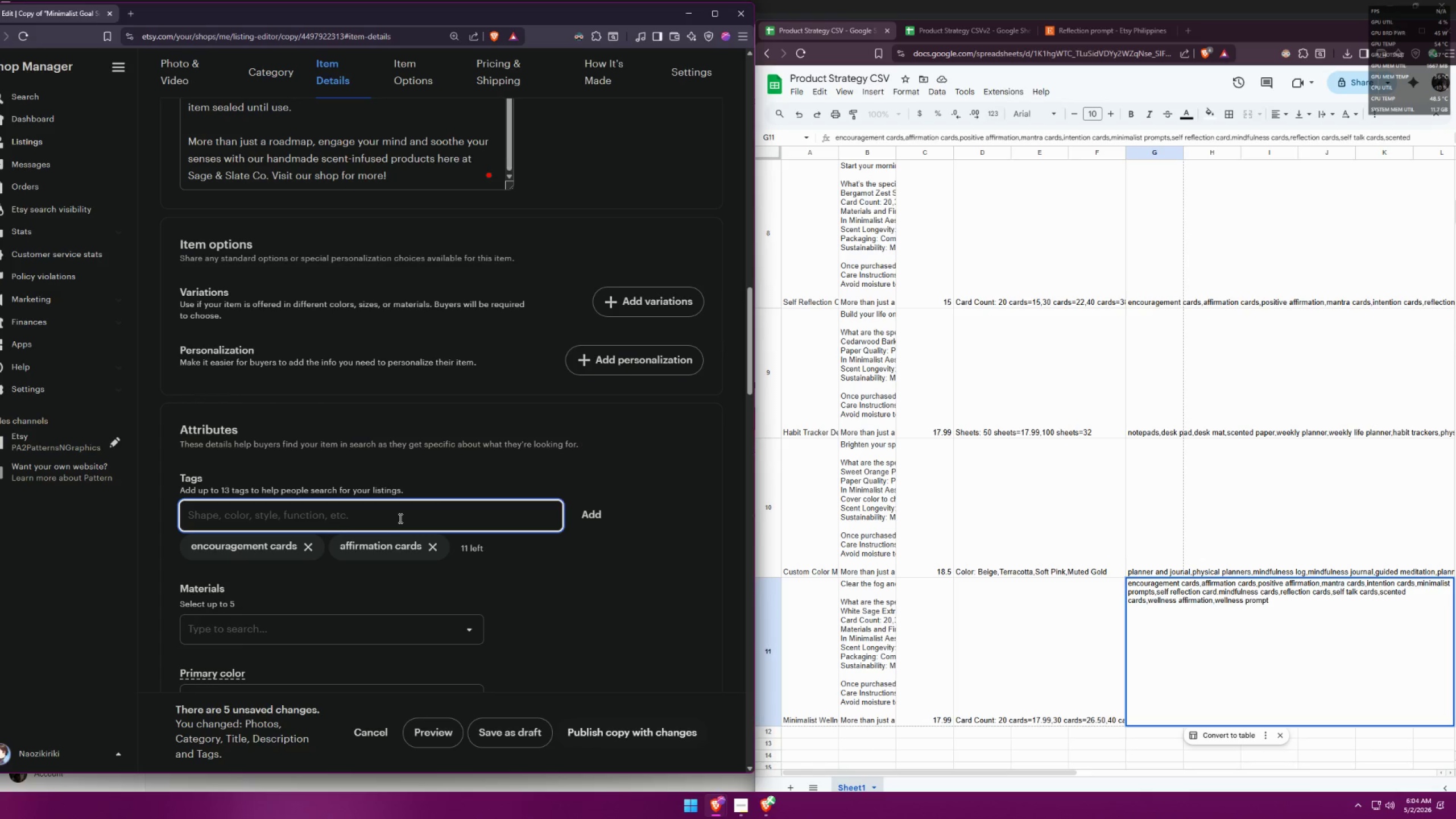 
type(positive affirmation)
 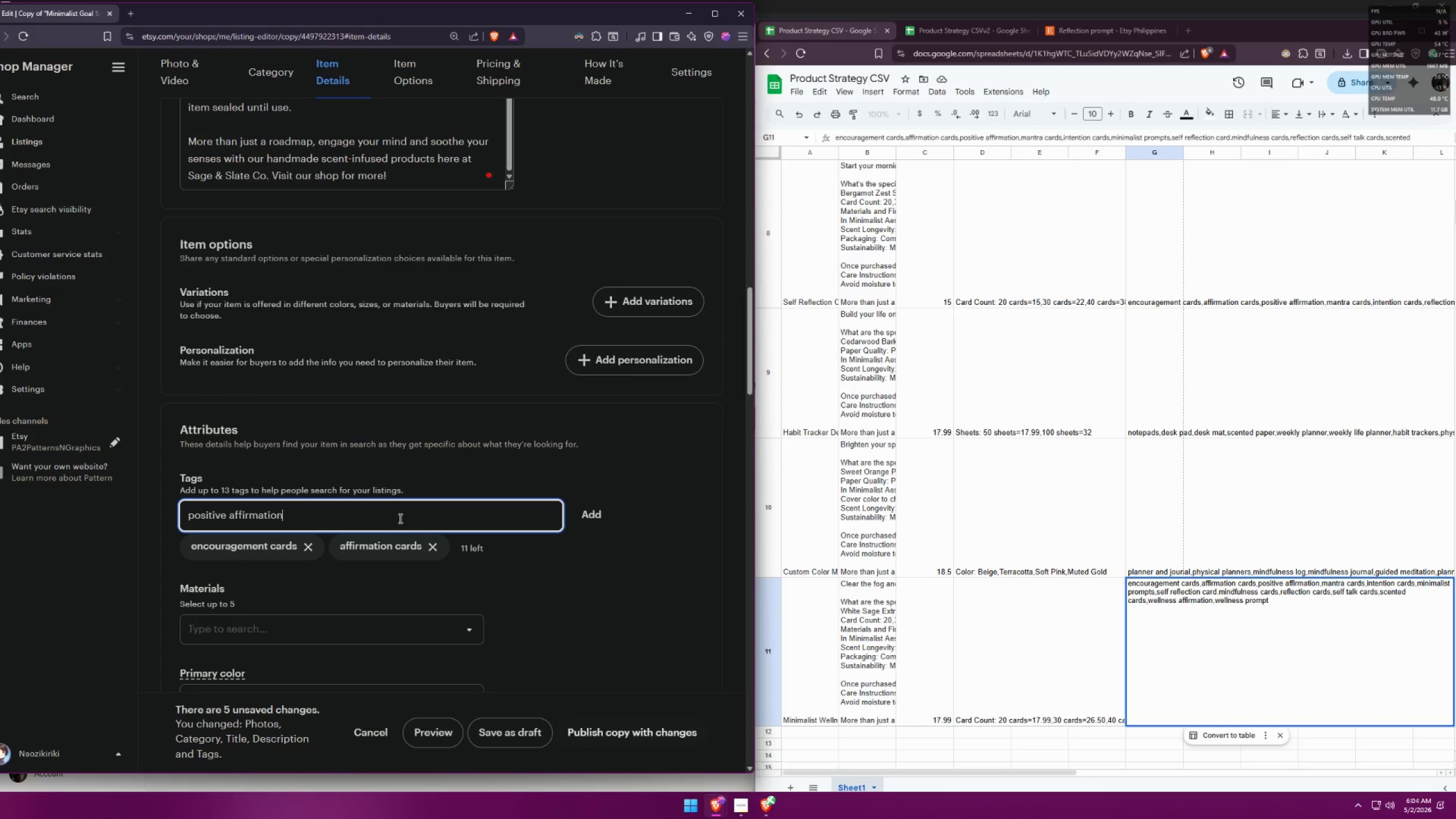 
key(Enter)
 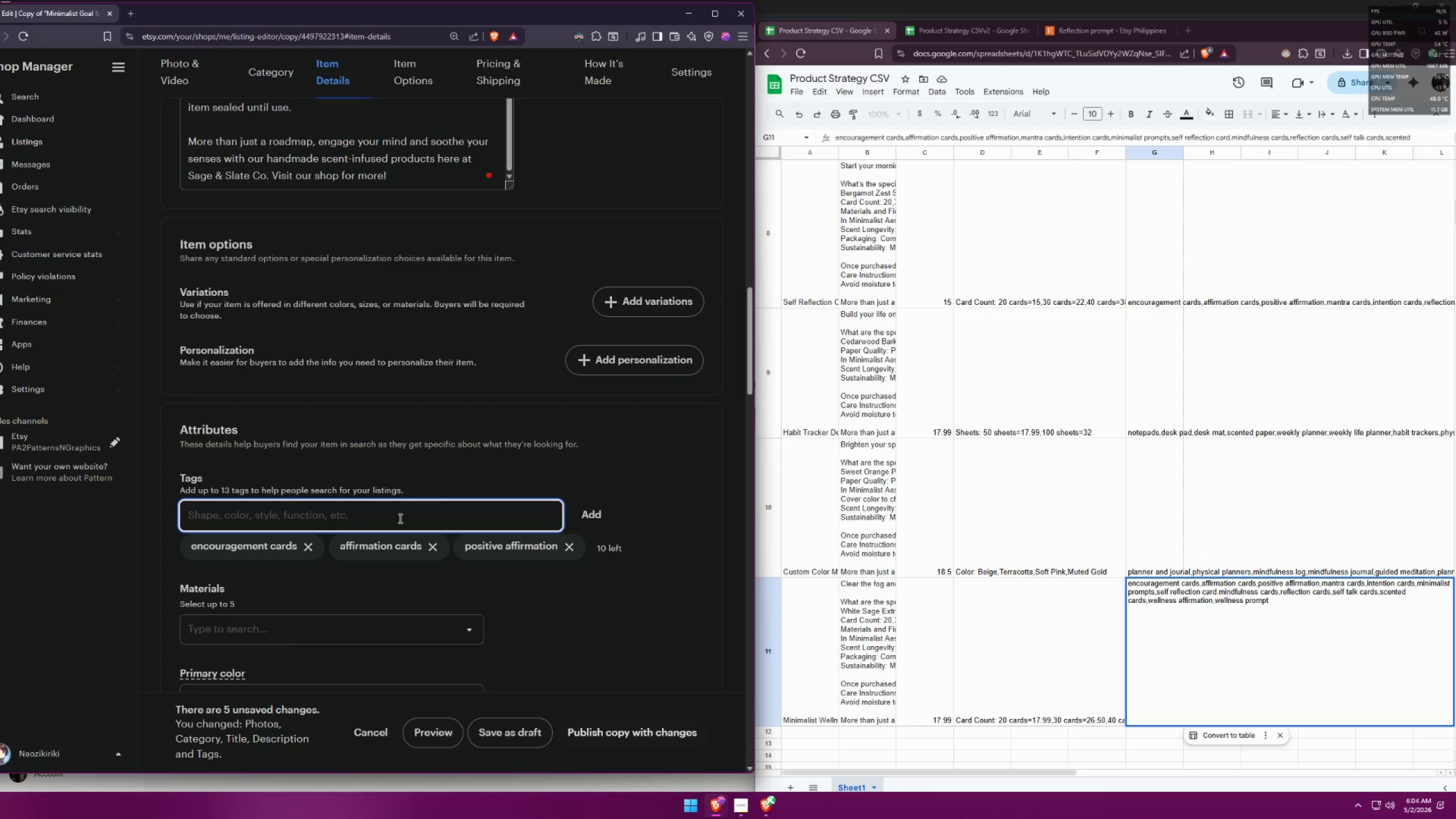 
type(mantra cards)
 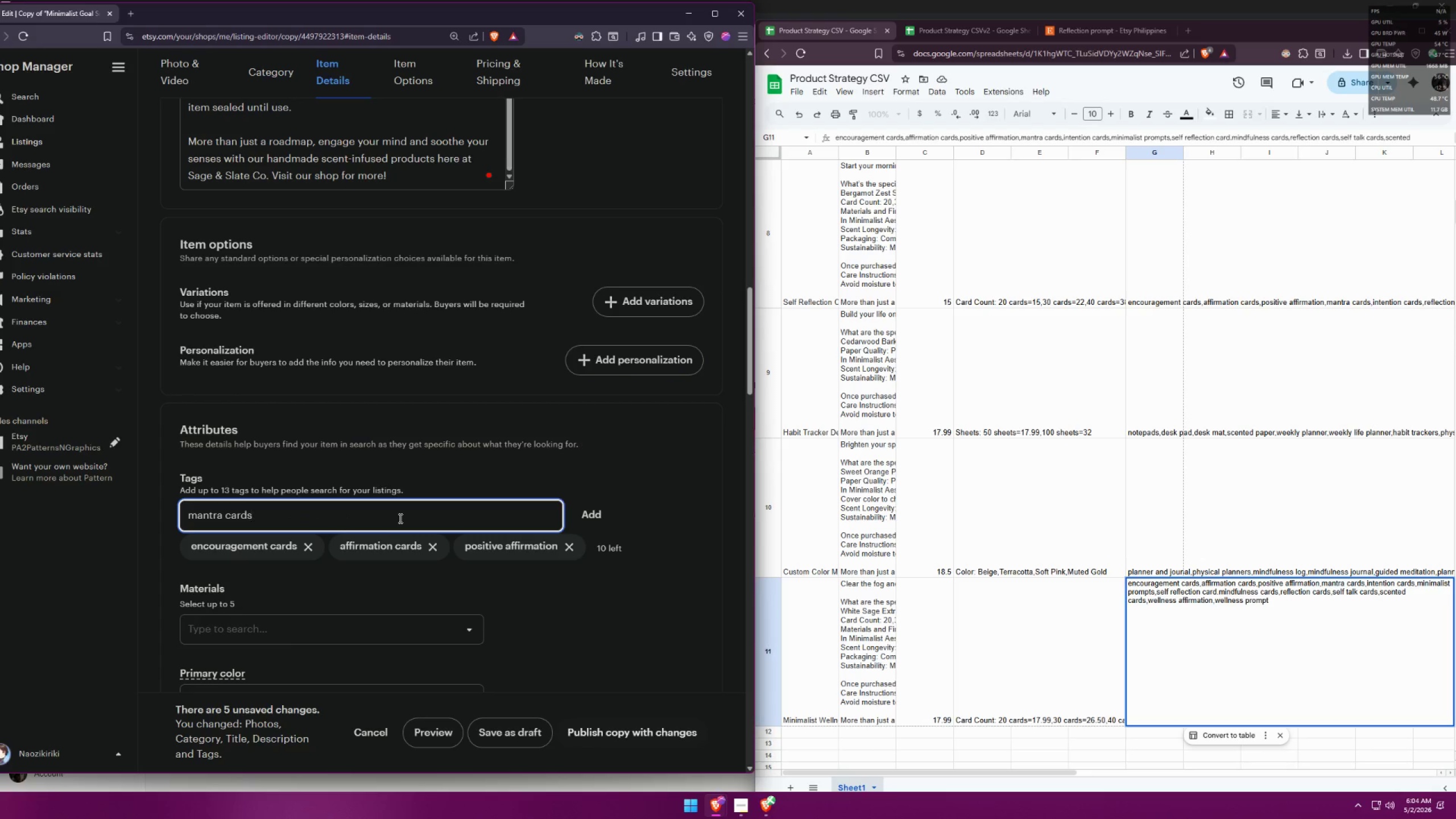 
key(Enter)
 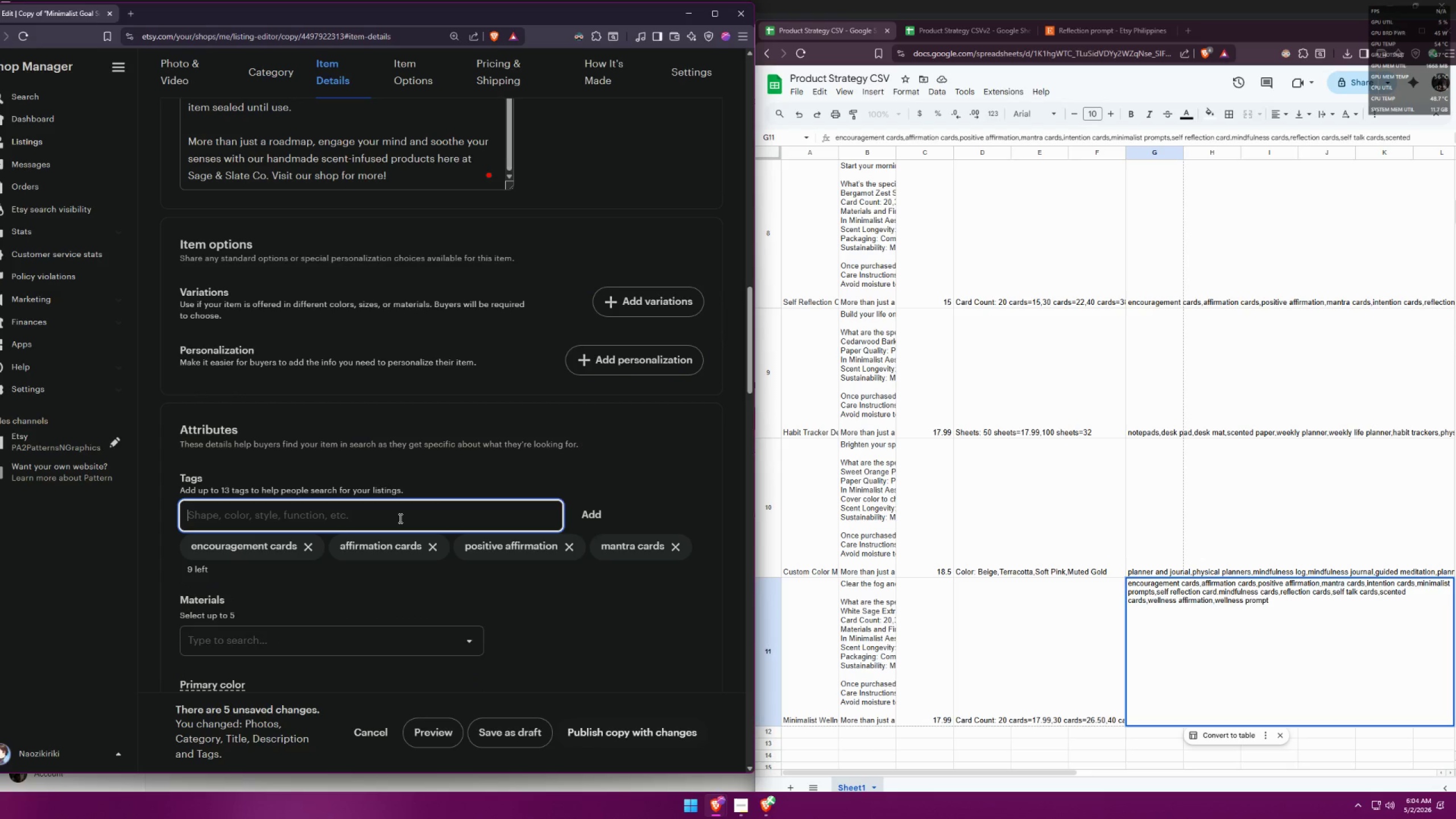 
type(intention cards)
 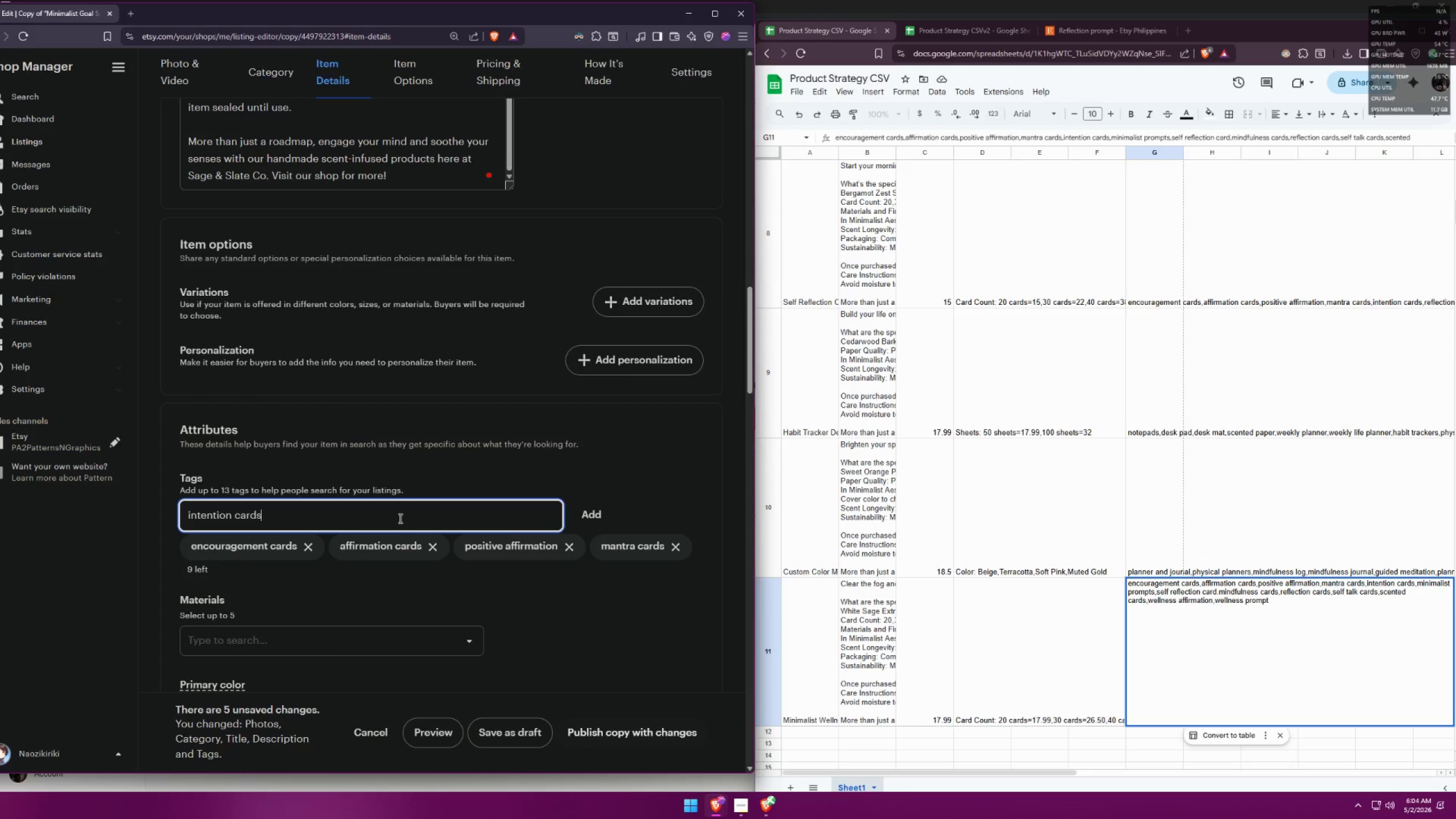 
key(Enter)
 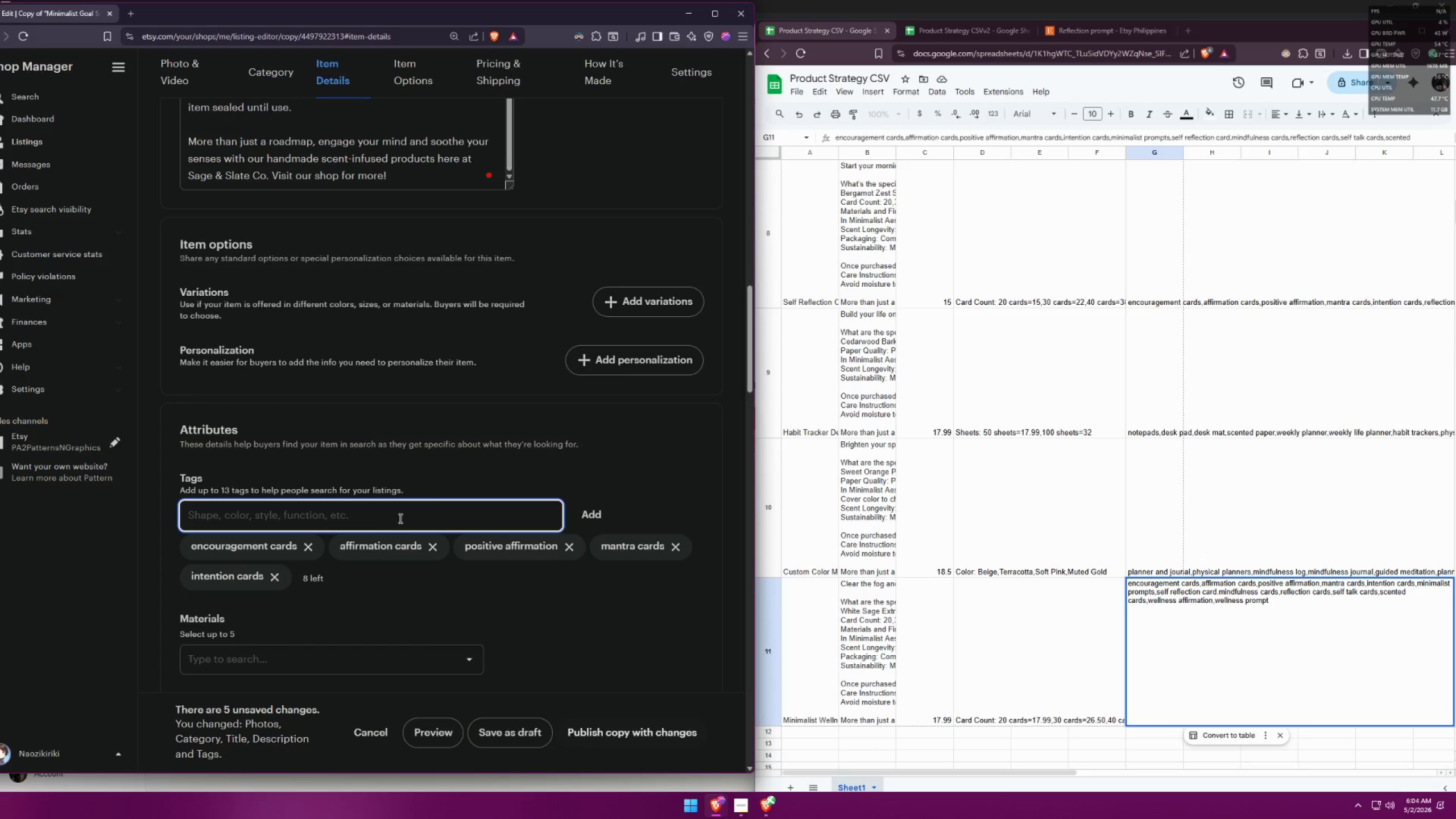 
type(minimalist prompts)
 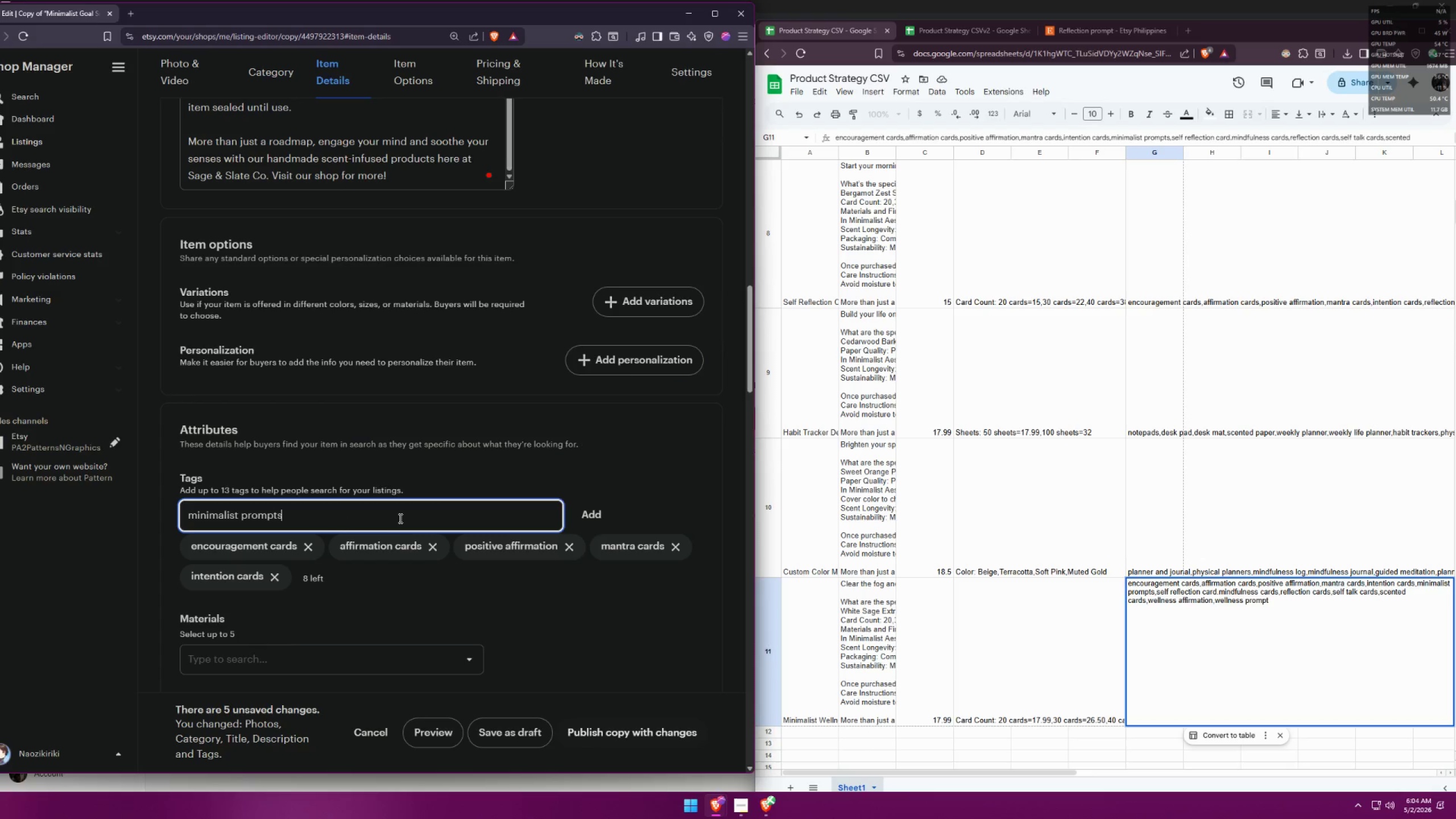 
key(Enter)
 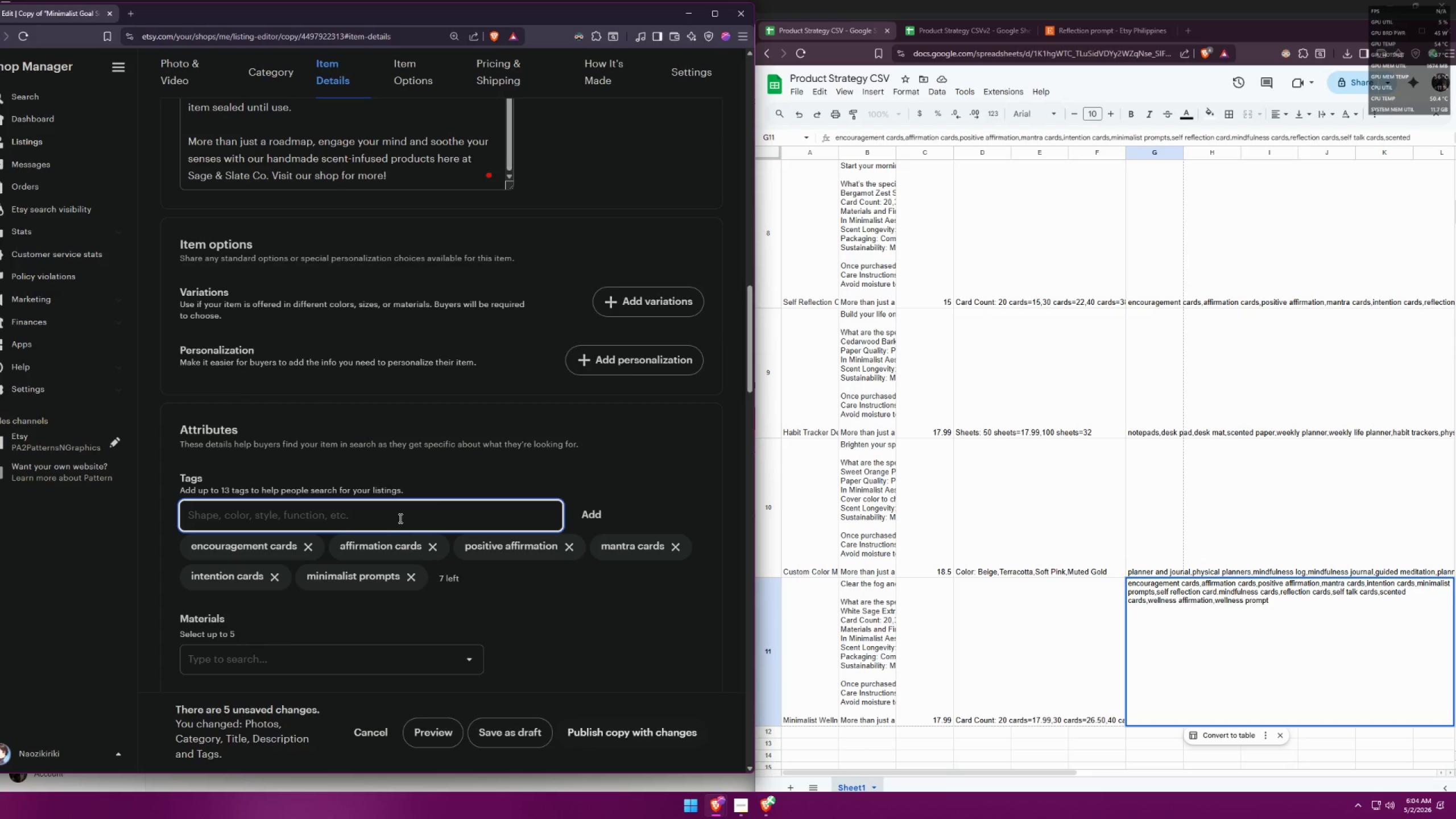 
type(se)
key(Backspace)
key(Backspace)
type(minimalist )
 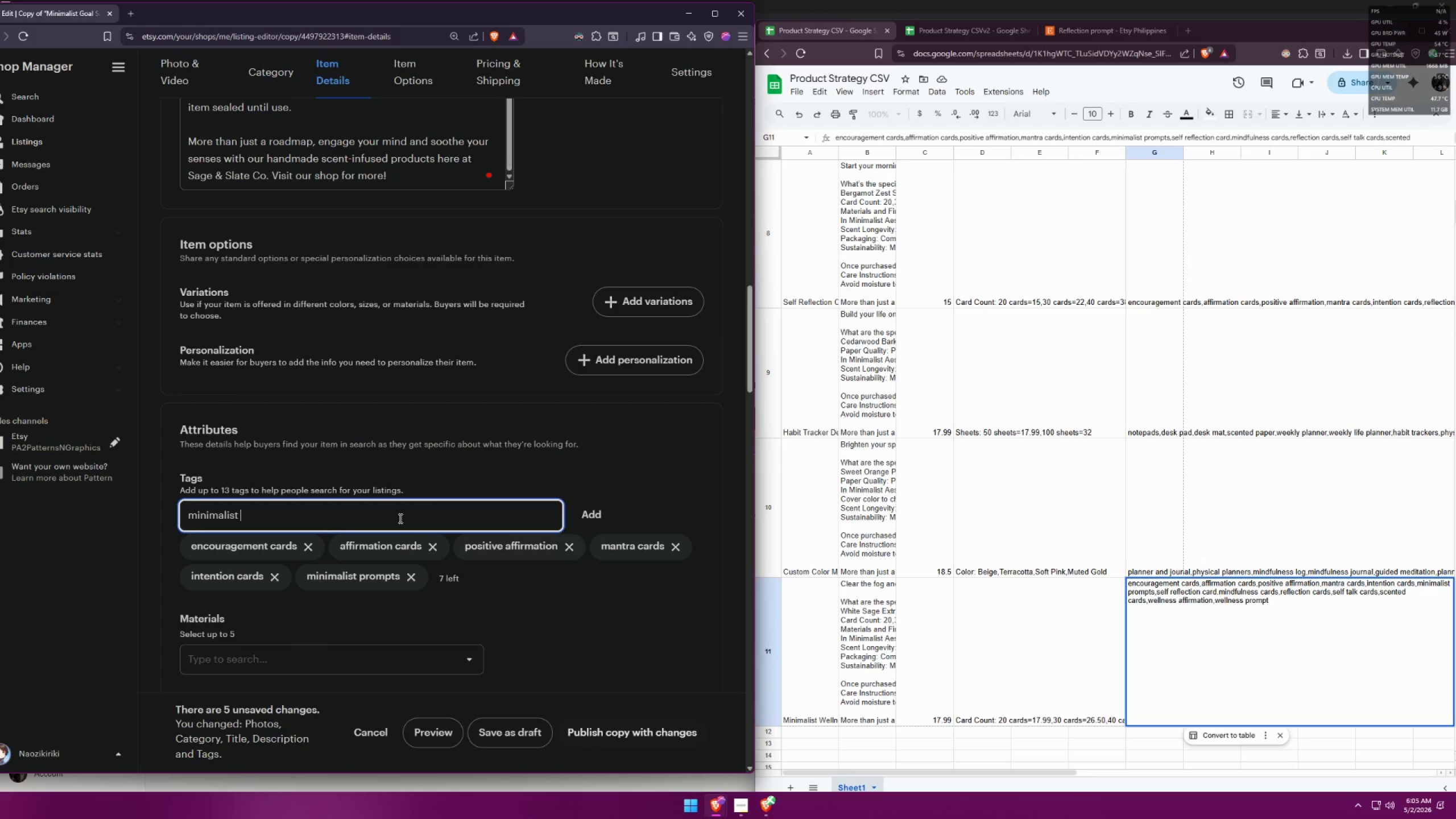 
type(wellness cards)
 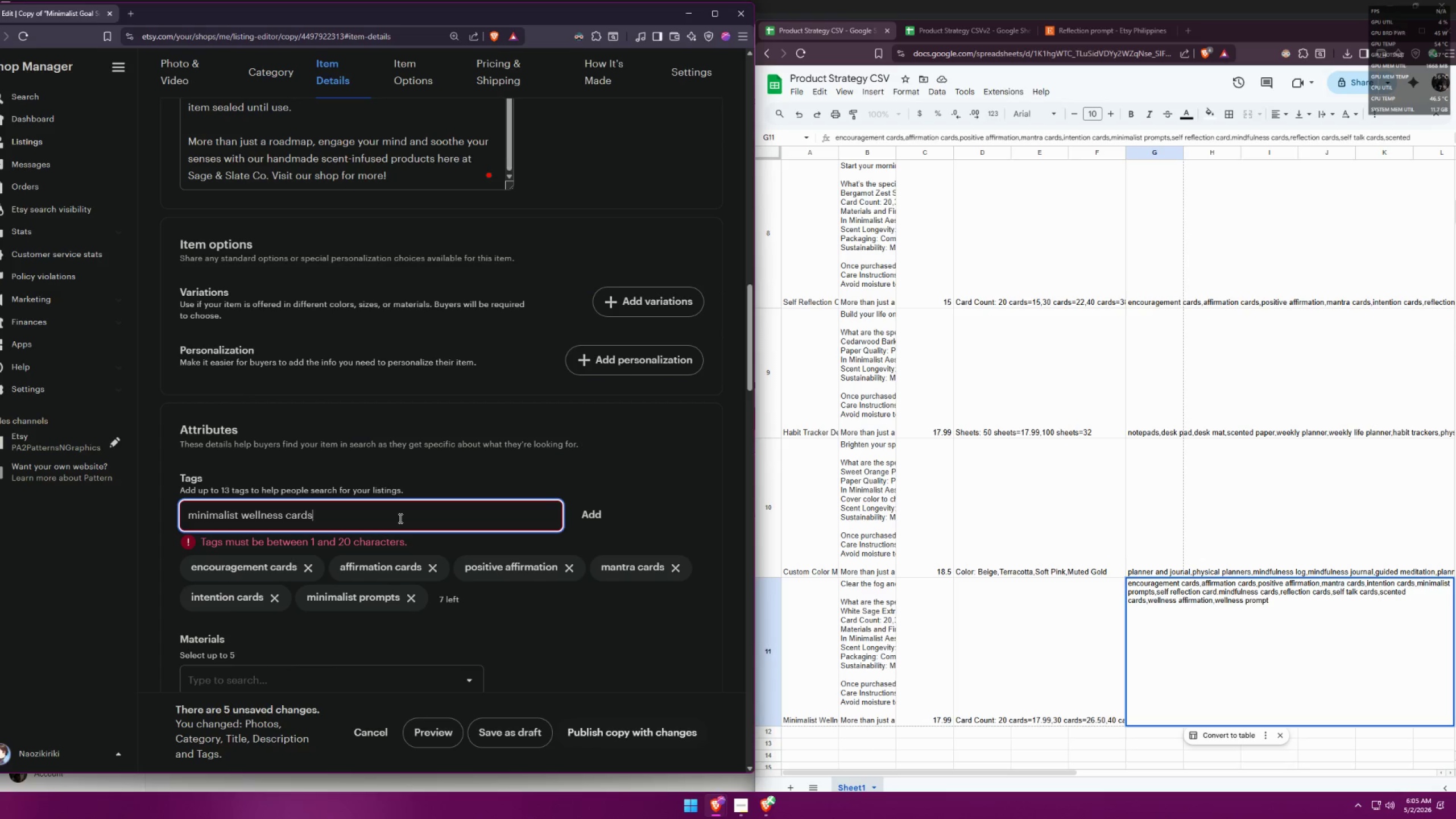 
key(Control+ControlLeft)
 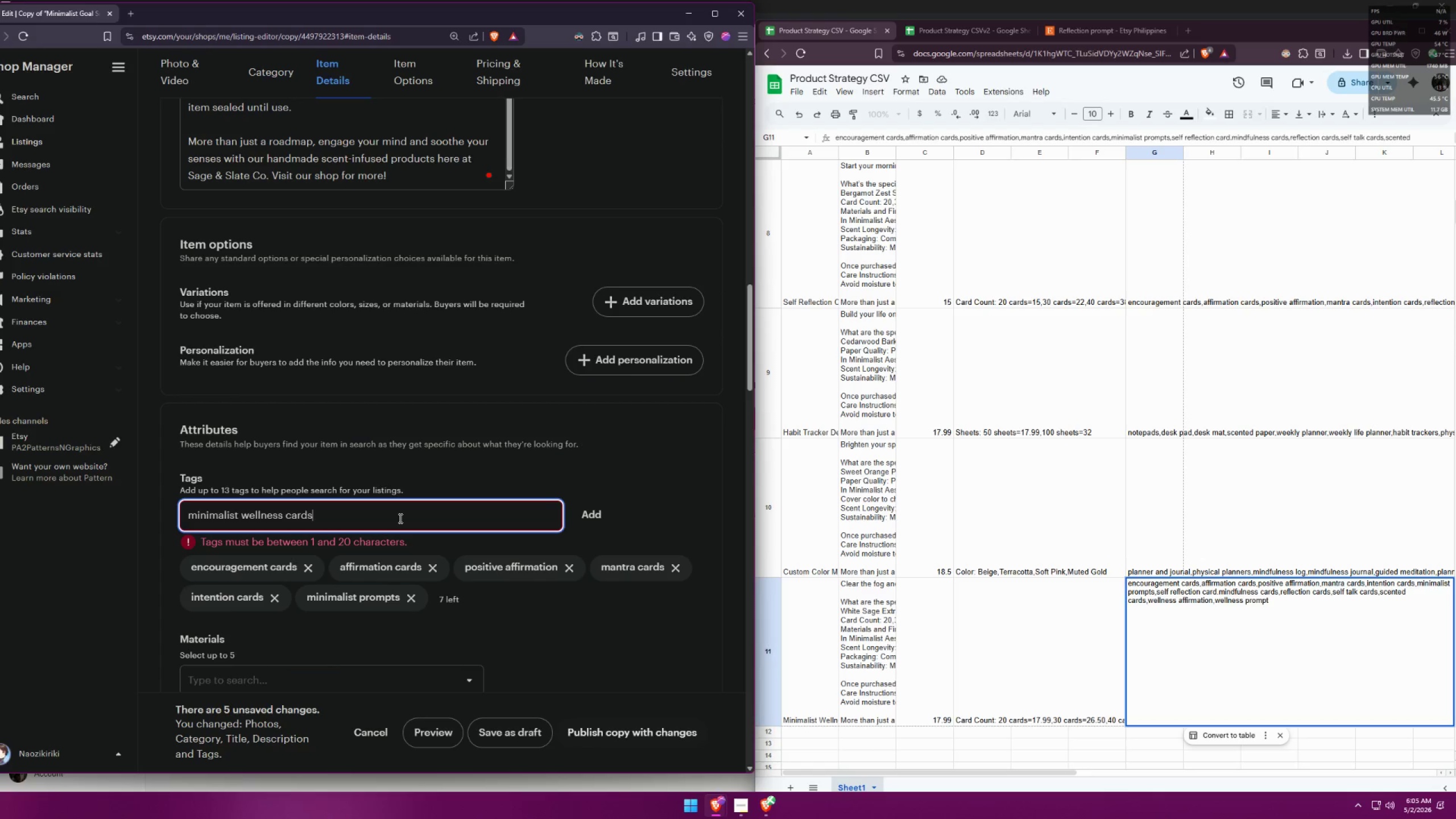 
key(Control+A)
 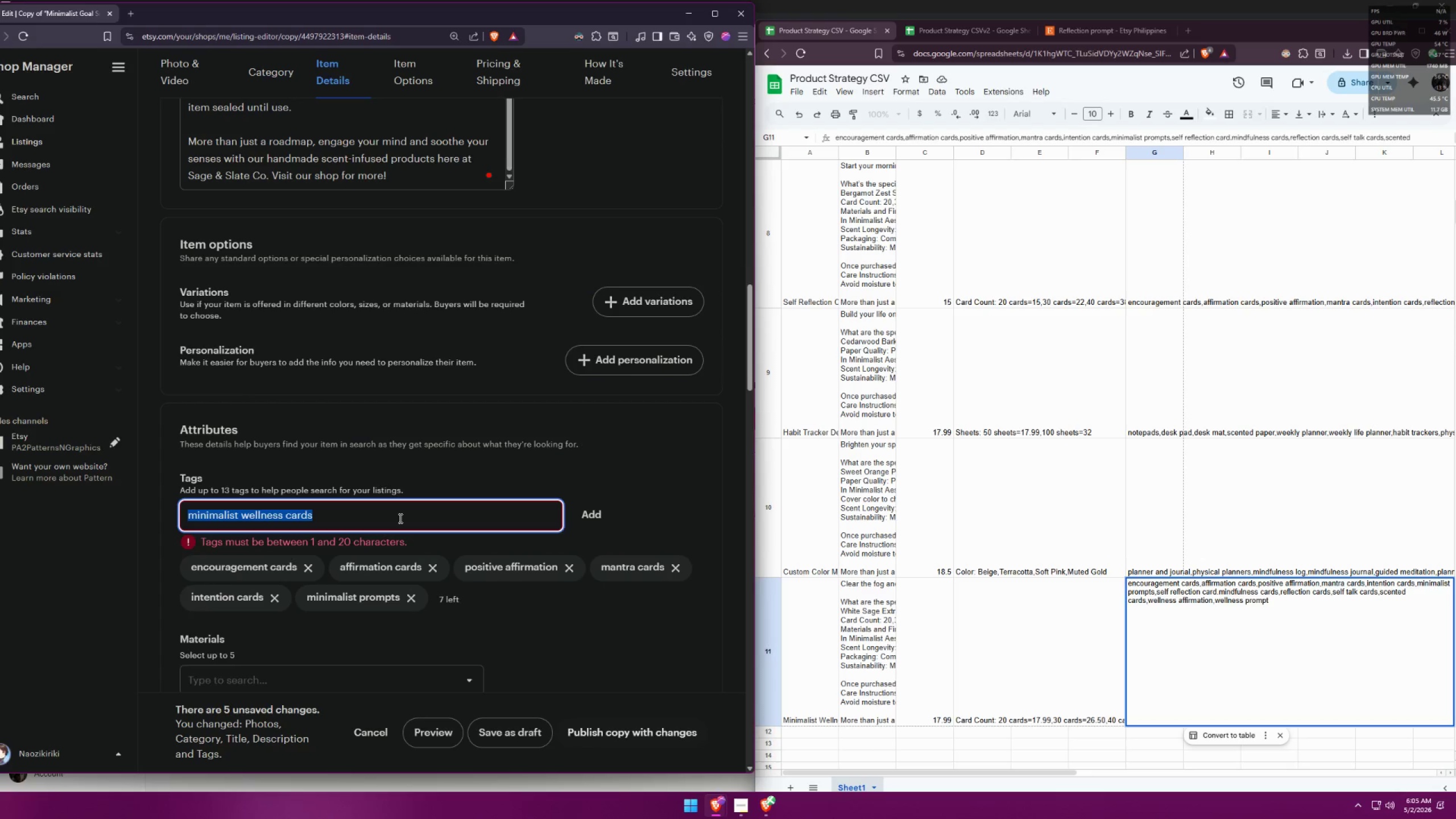 
key(Backspace)
type(se)
key(Backspace)
key(Backspace)
type(self reflection cards)
key(Backspace)
 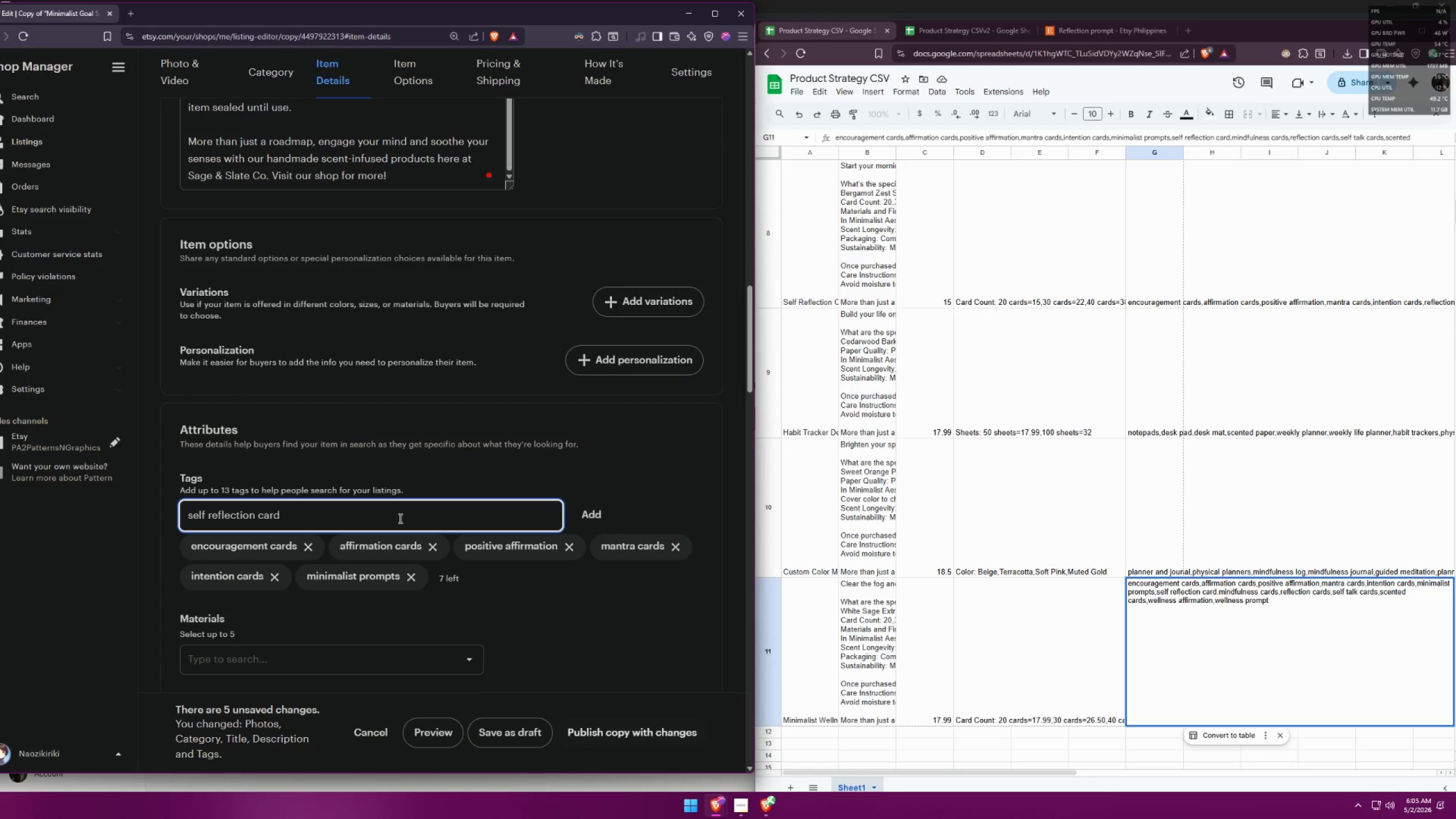 
key(Enter)
 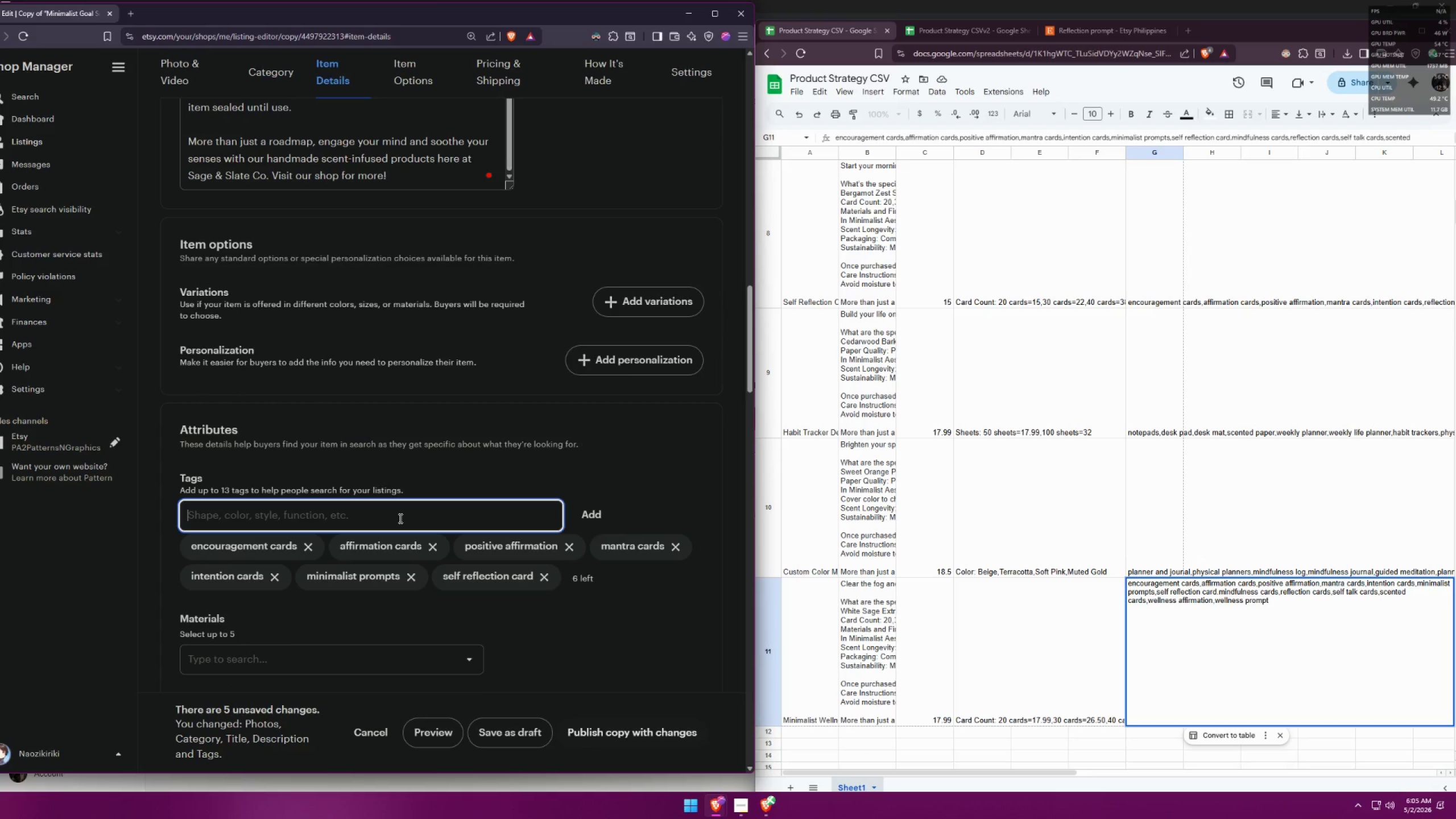 
type(m)
key(Backspace)
key(Backspace)
type(mindfulness cards)
 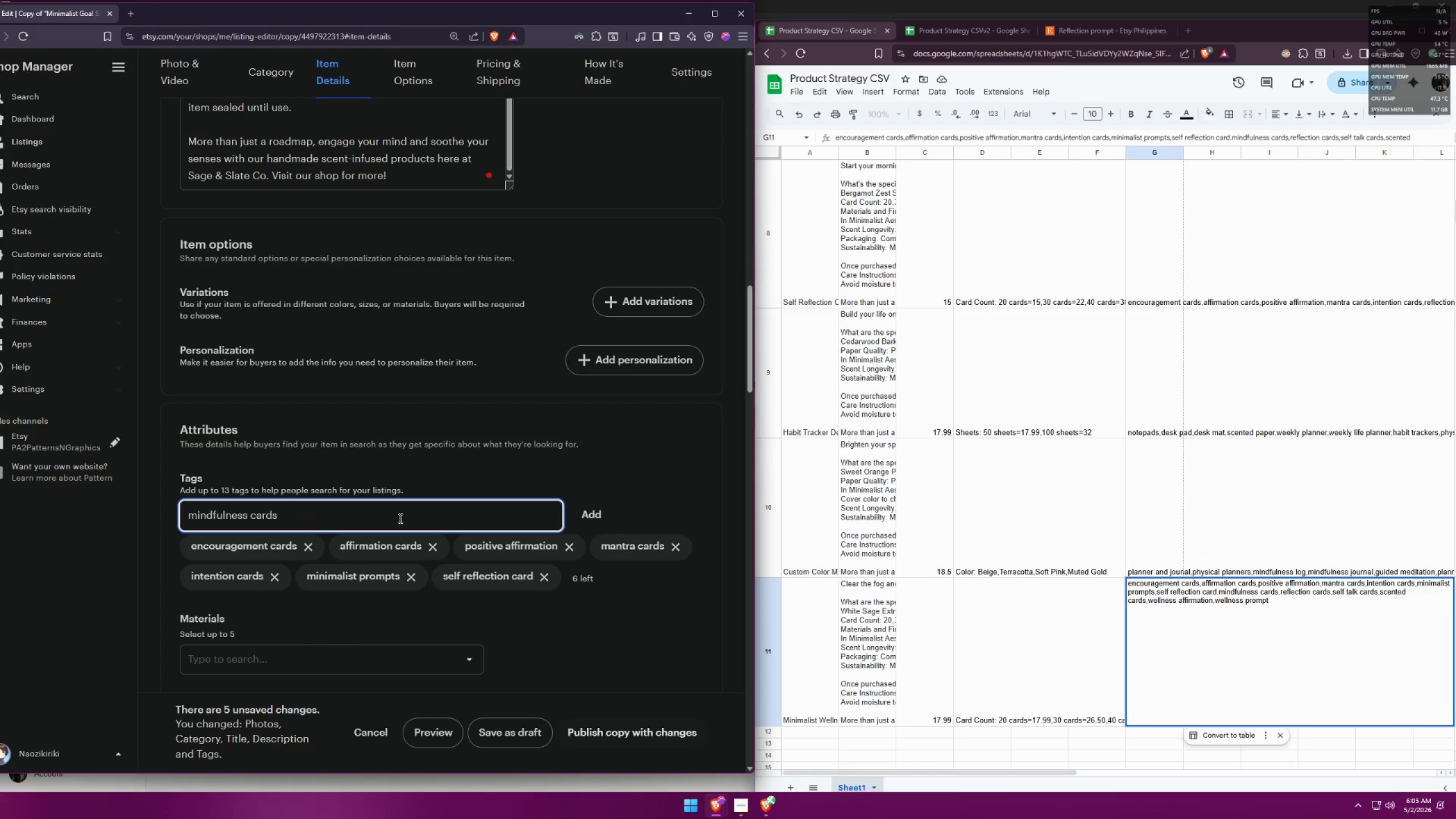 
key(Enter)
 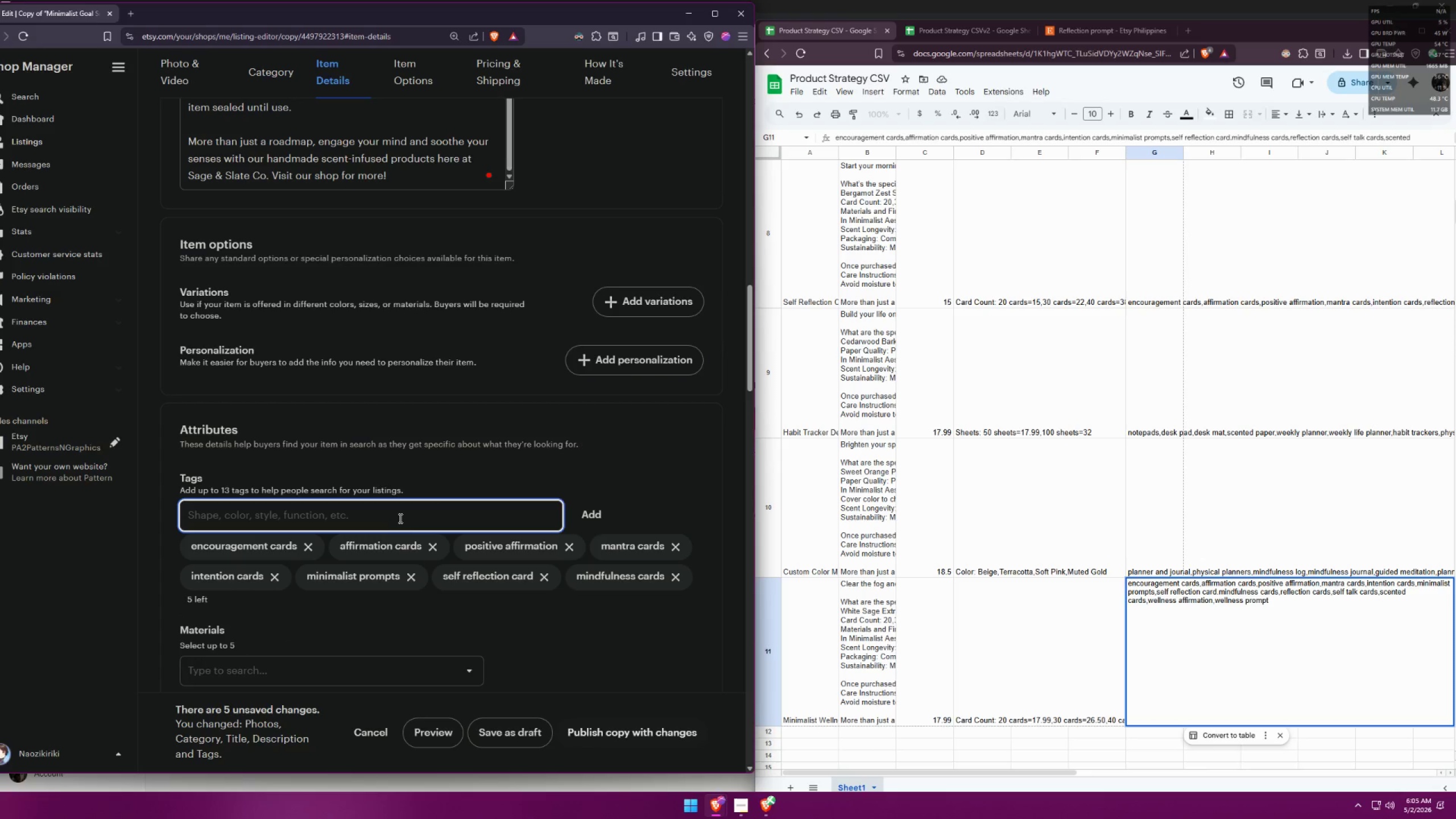 
type(ritual cards)
 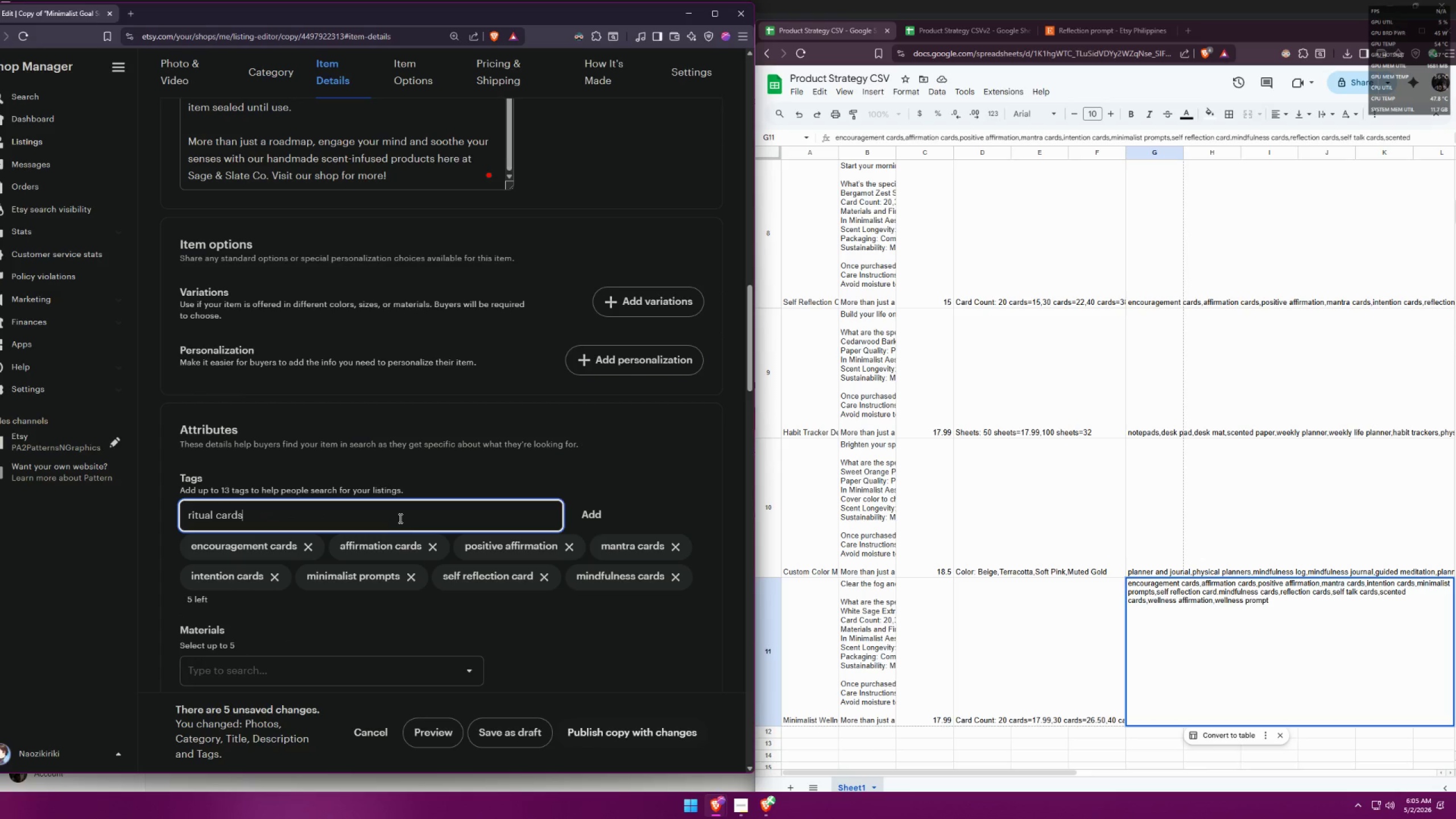 
key(Enter)
 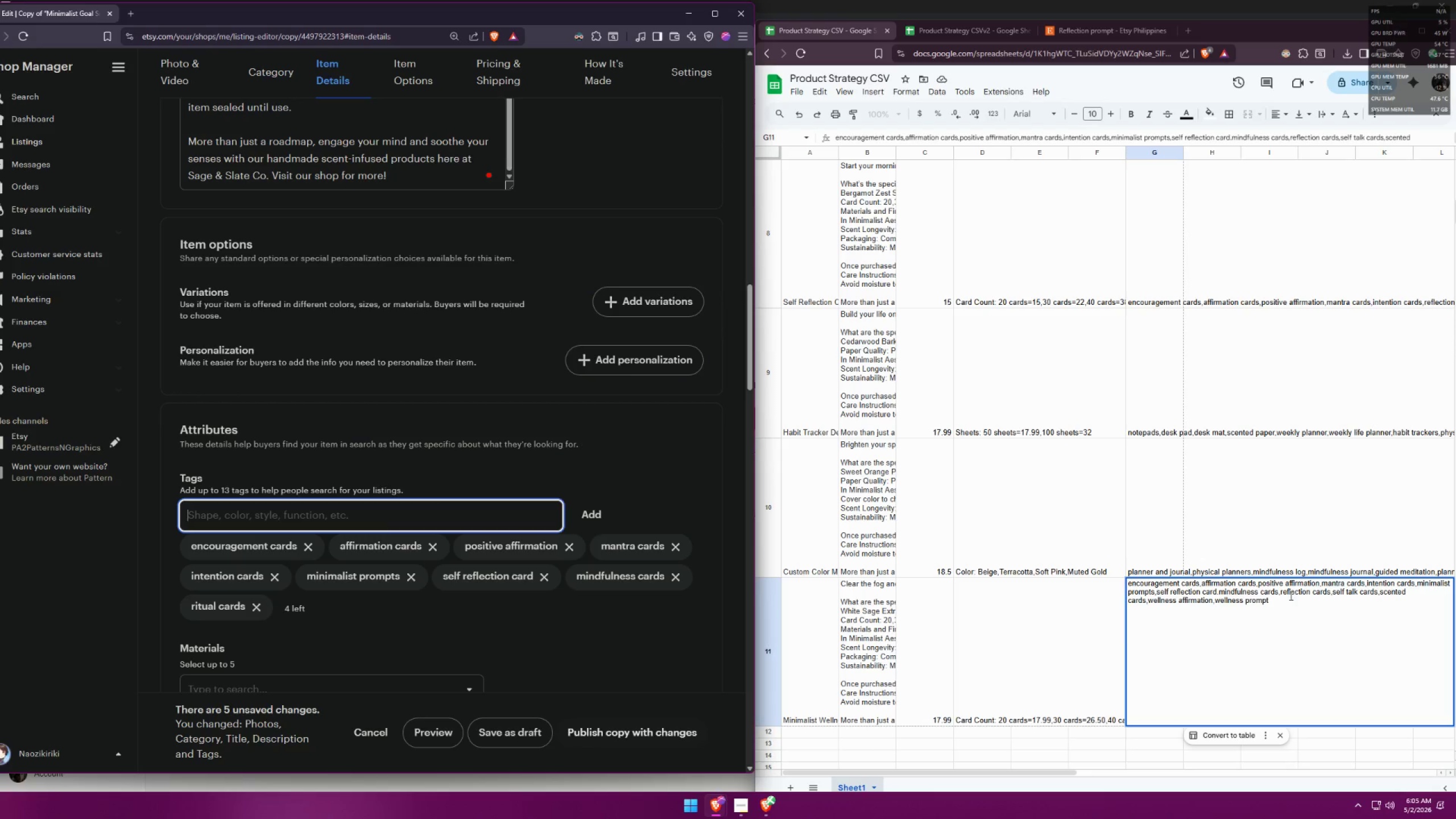 
left_click_drag(start_coordinate=[1284, 593], to_coordinate=[1311, 593])
 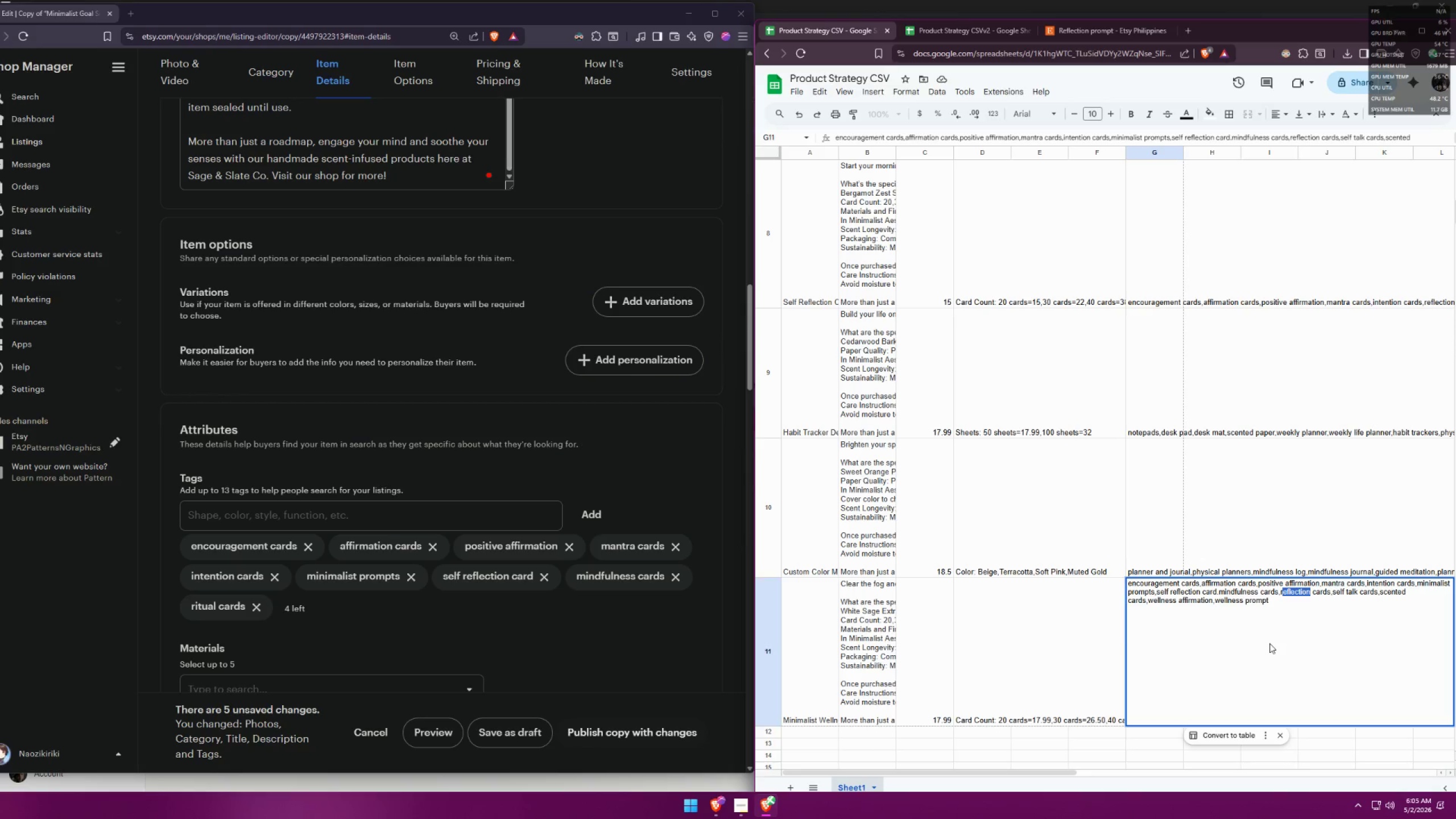 
key(Backspace)
type(itual)
 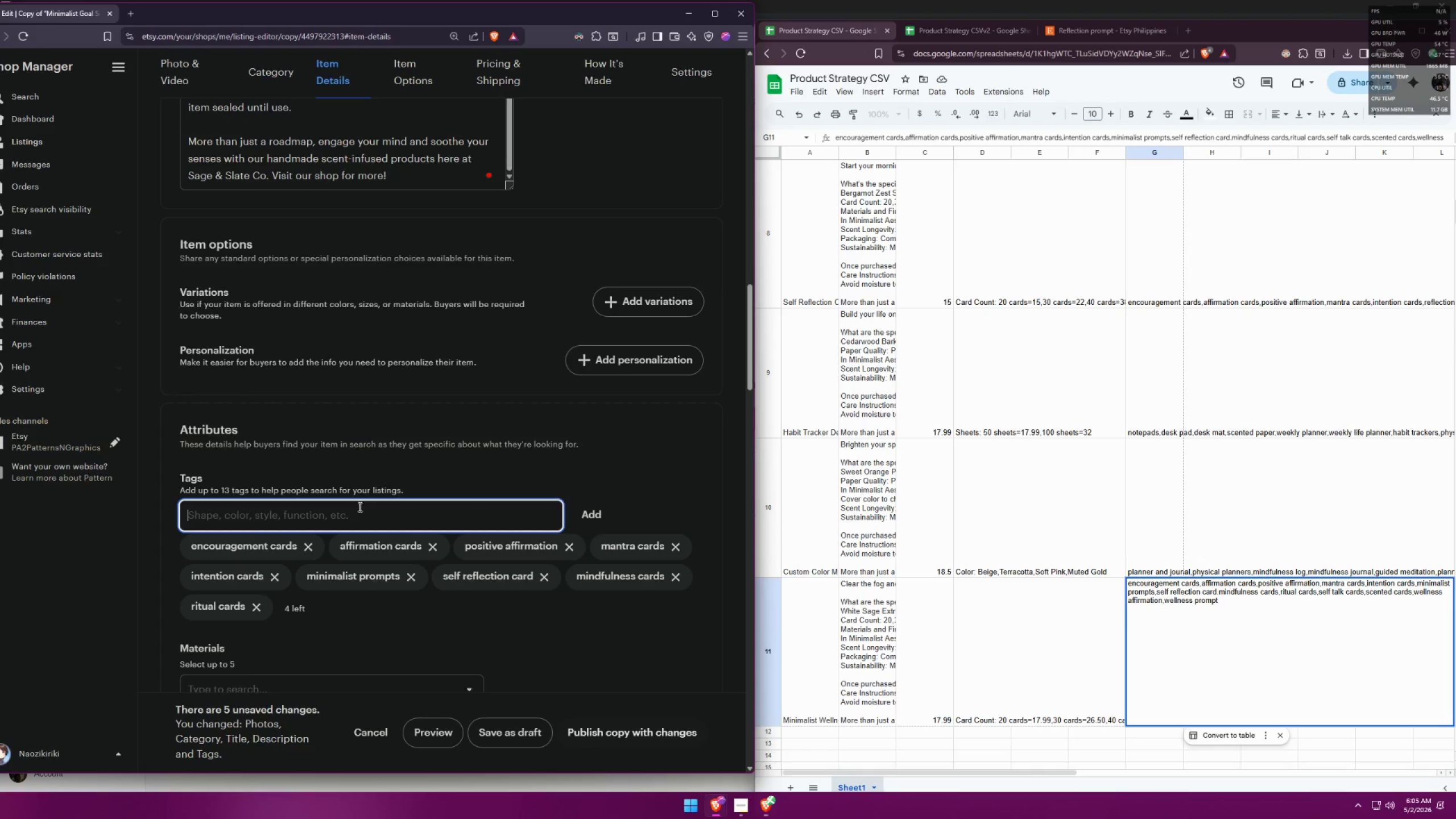 
type(self talk cards)
 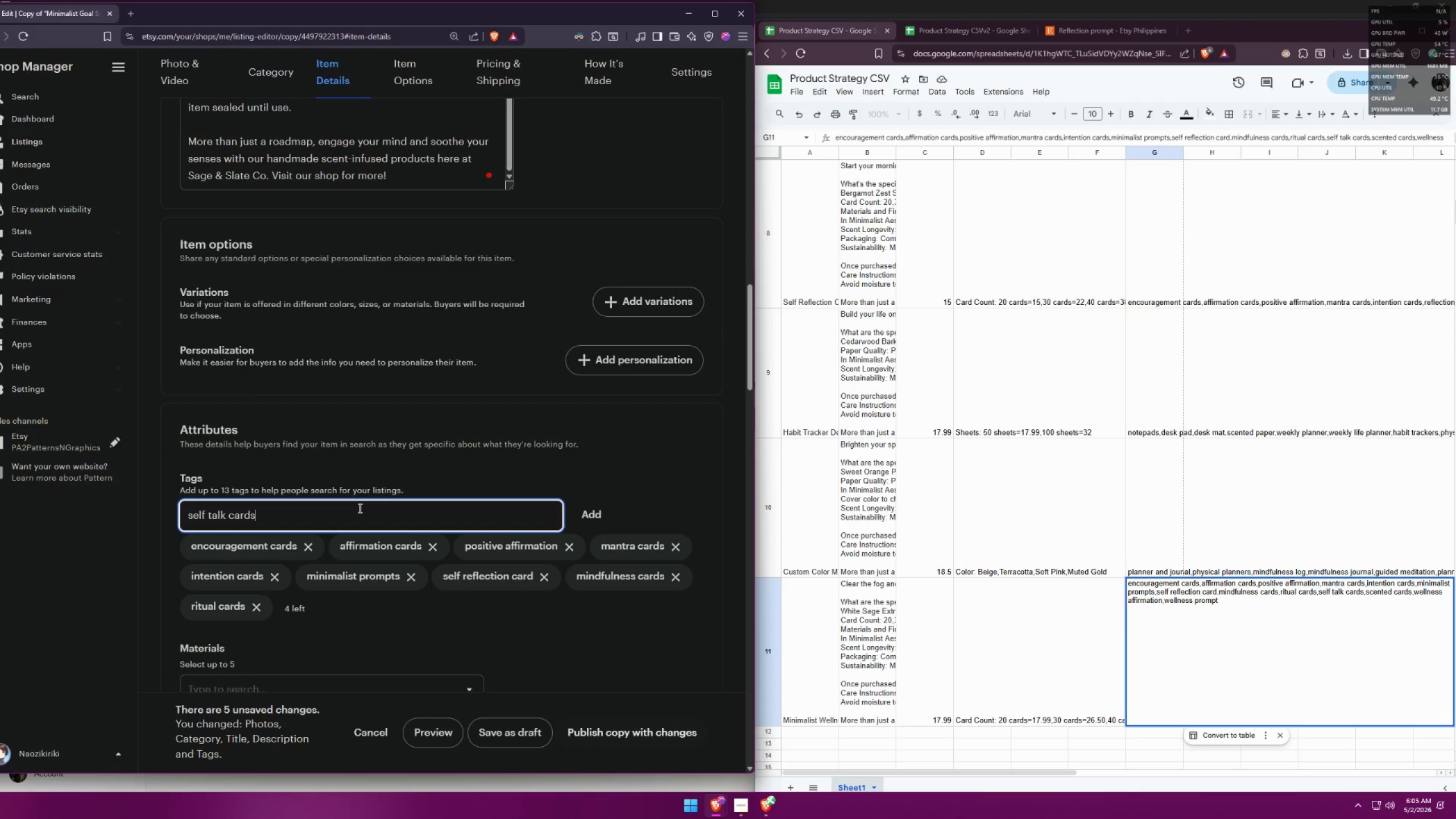 
key(Enter)
 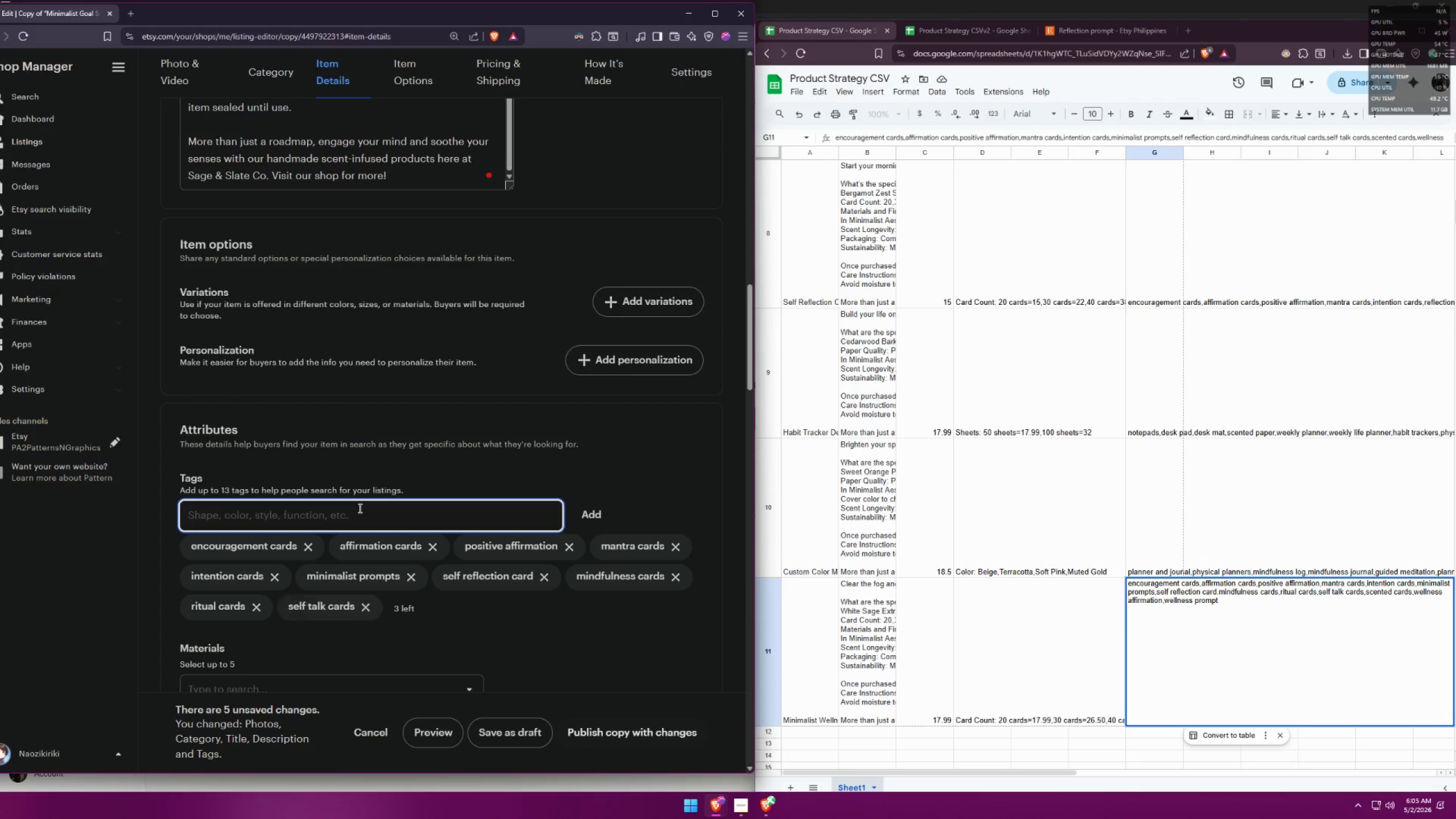 
type(scented cards)
 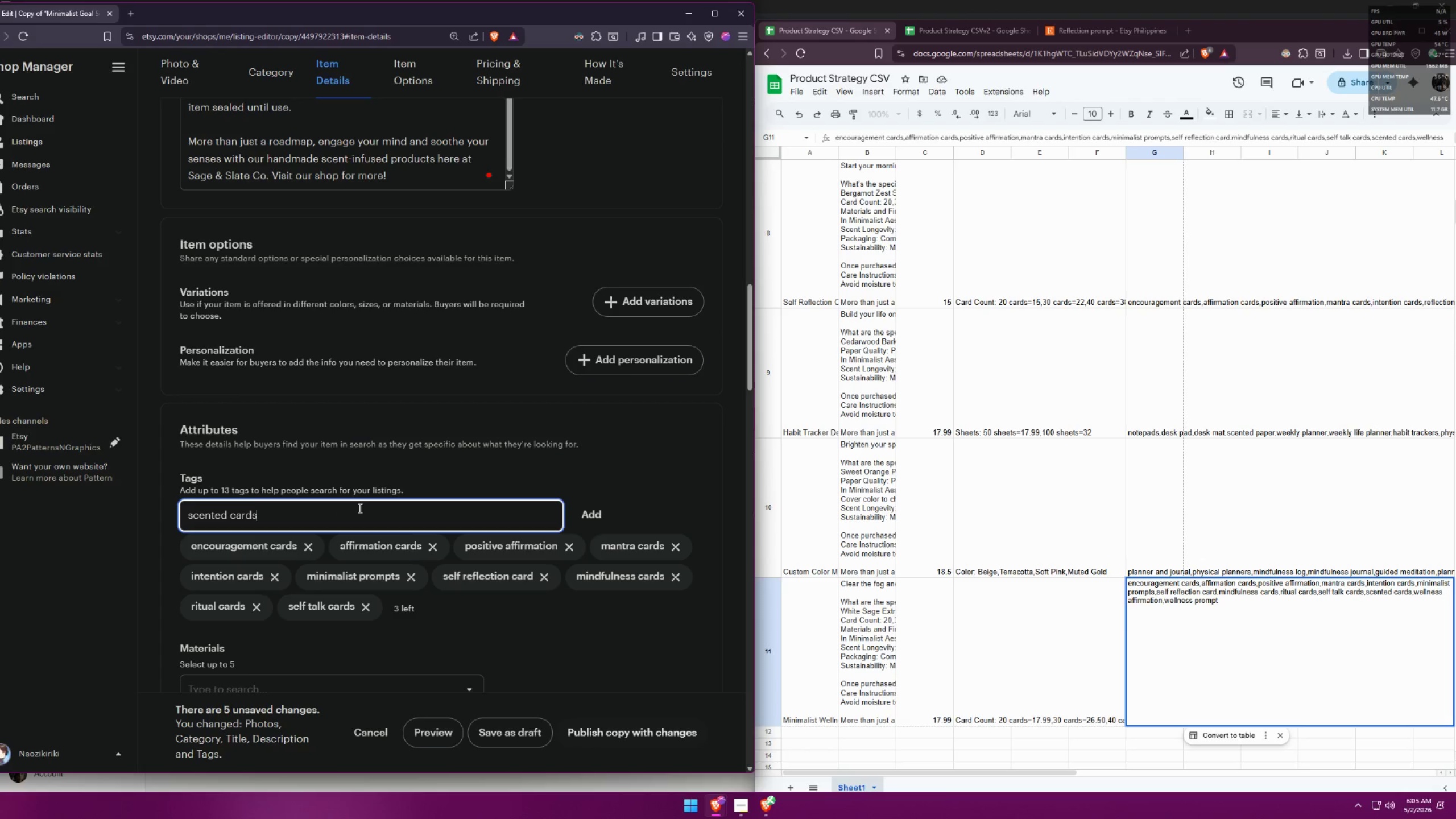 
key(Enter)
 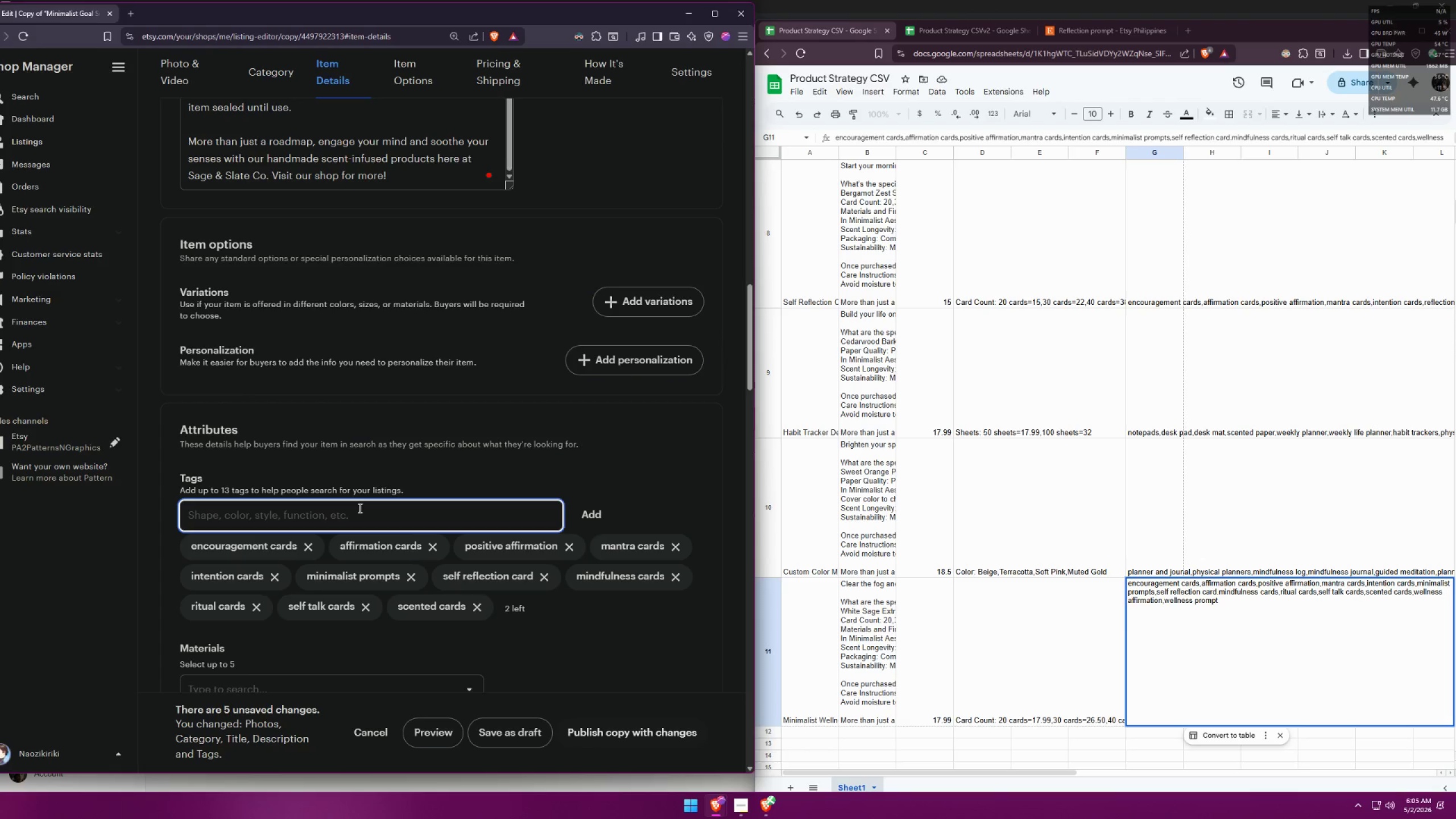 
type(wellness affirmation)
 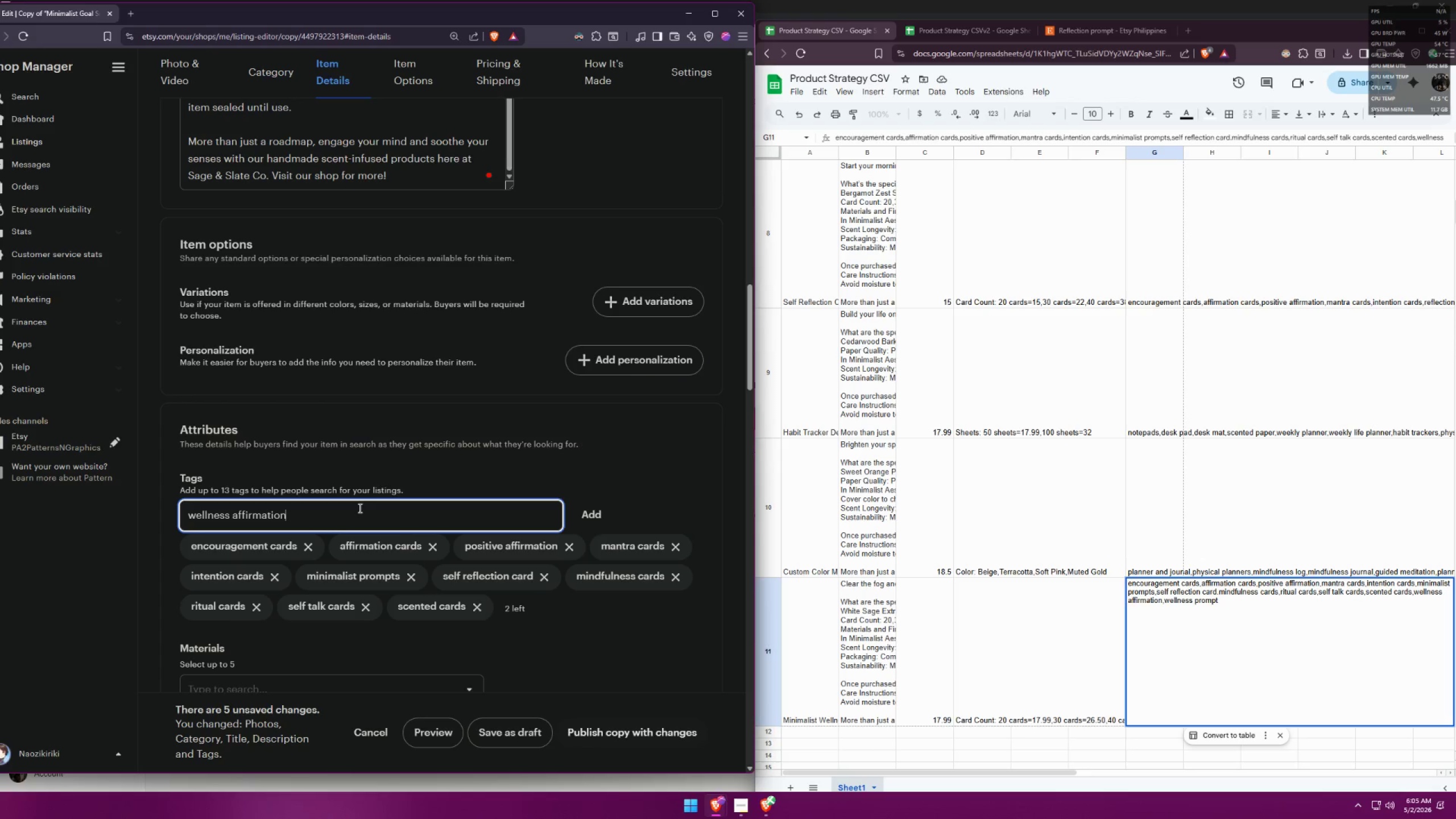 
key(Enter)
 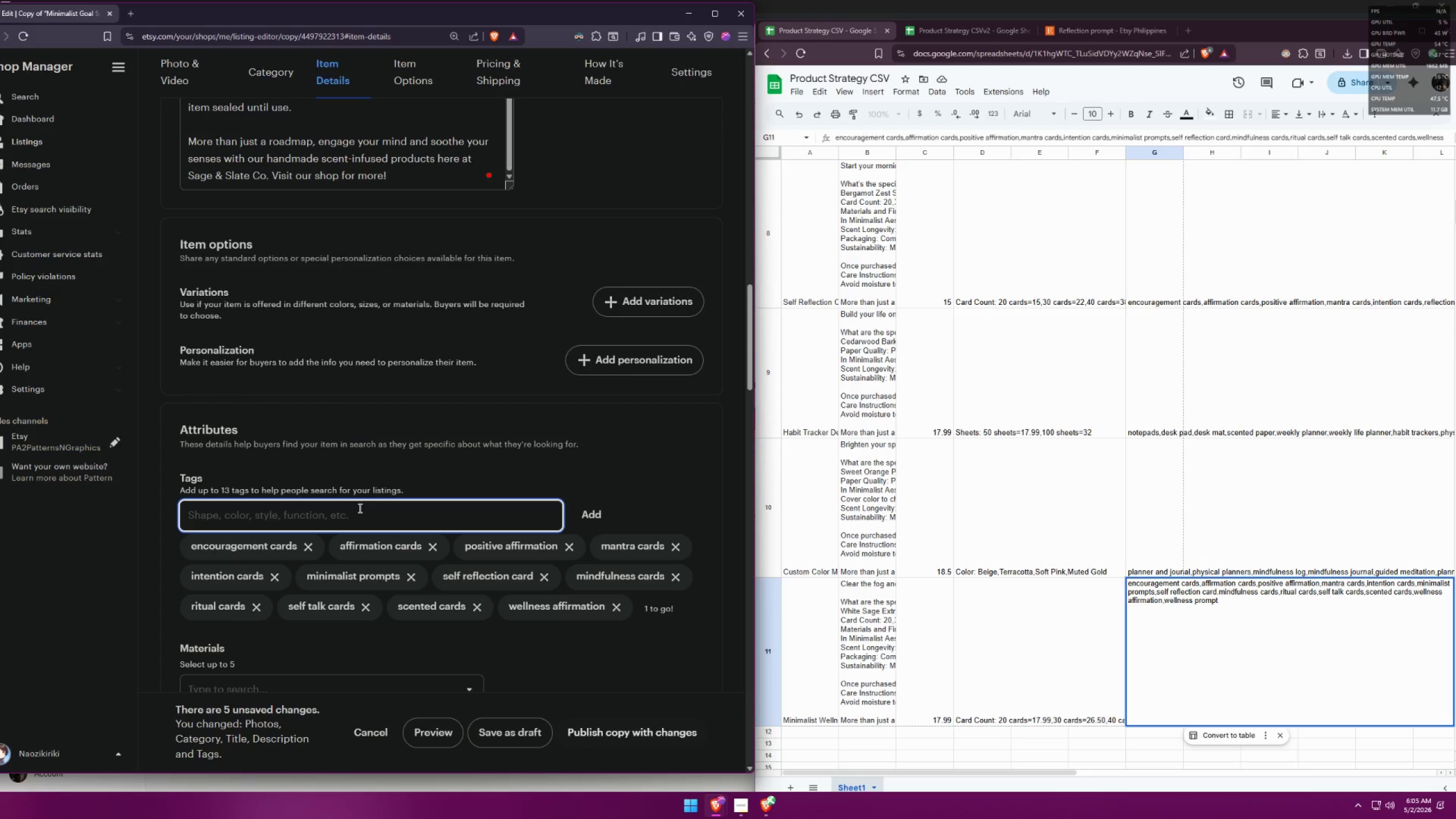 
type(wellness prompt)
 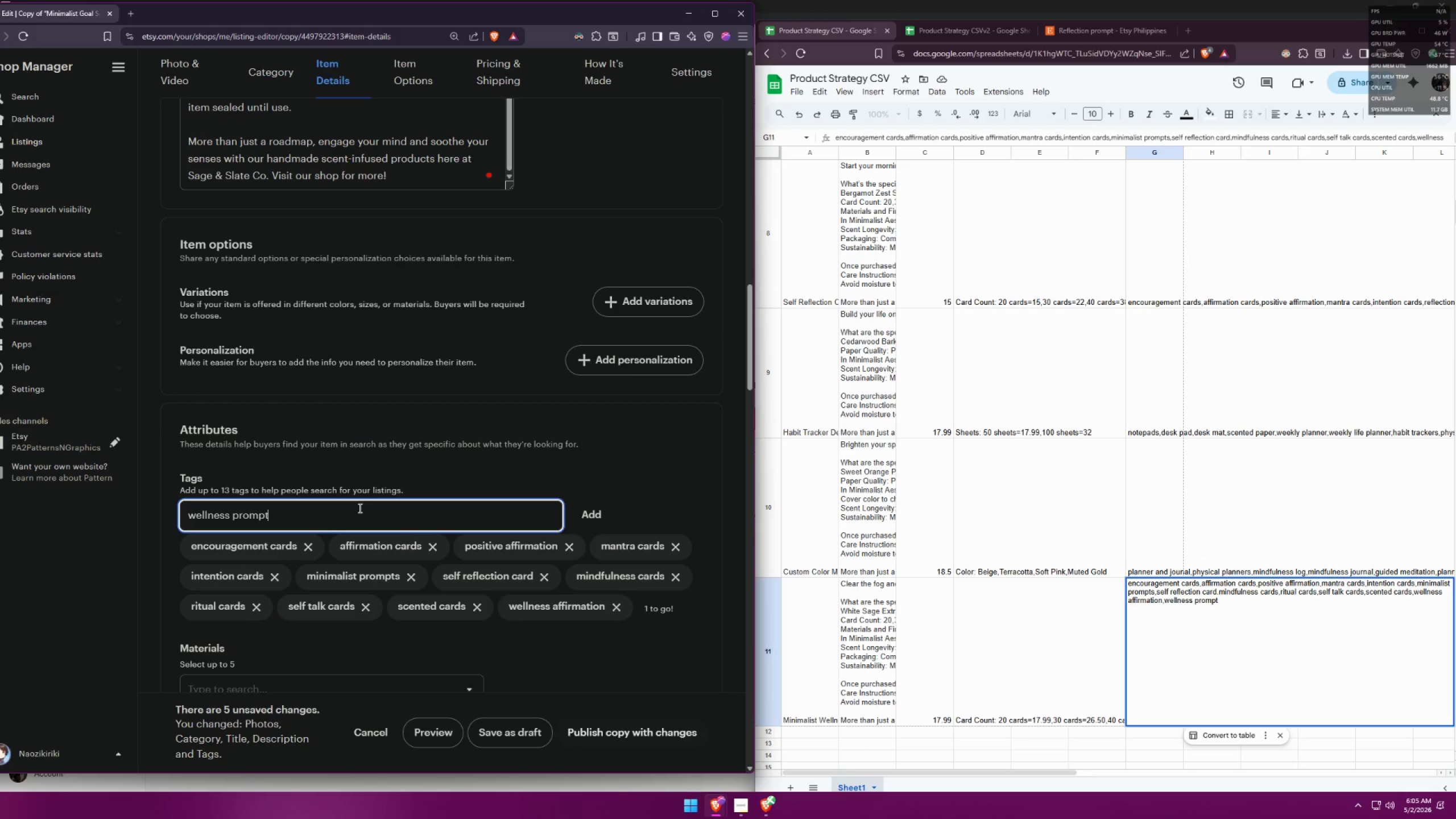 
key(Enter)
 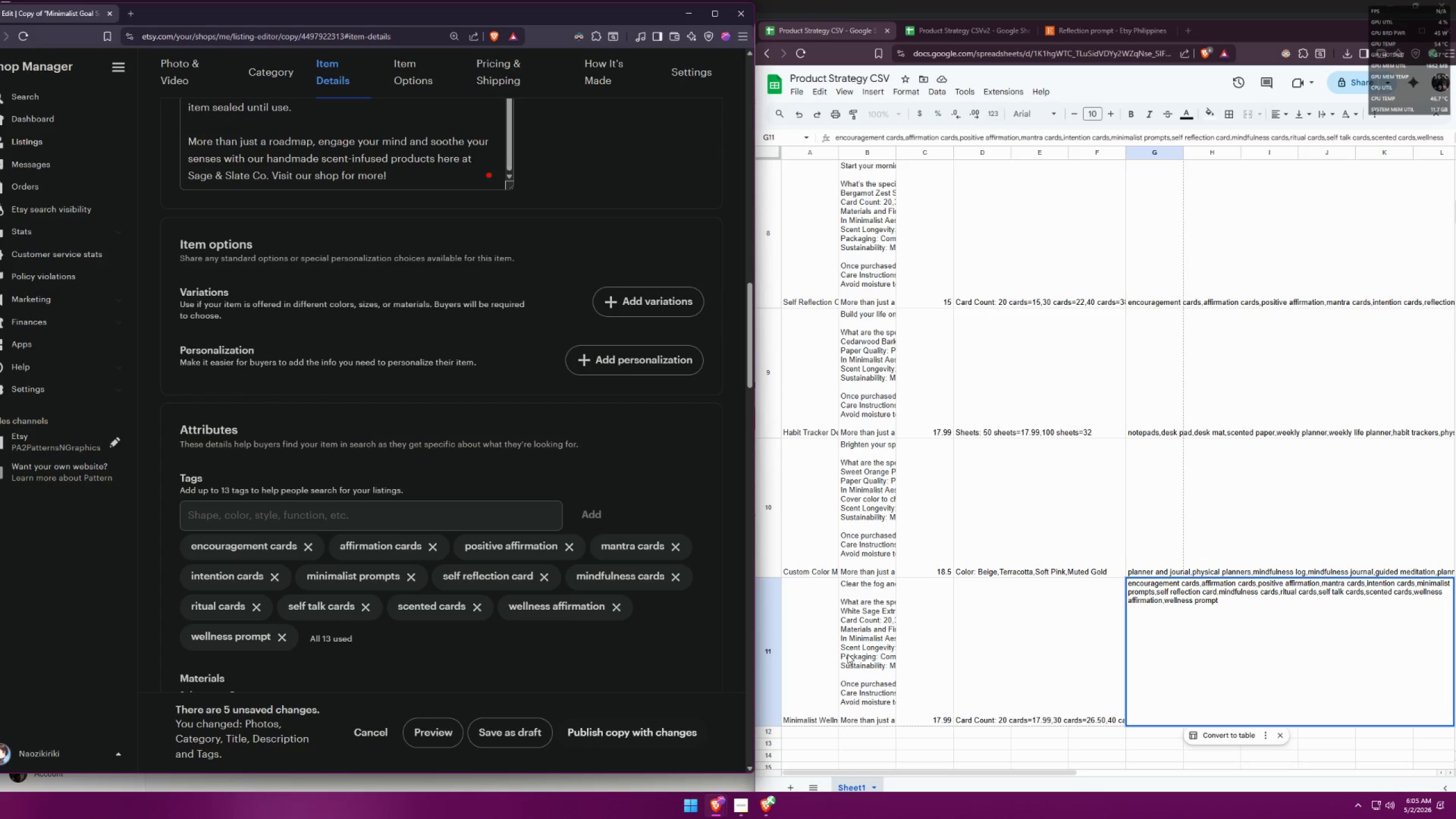 
wait(13.25)
 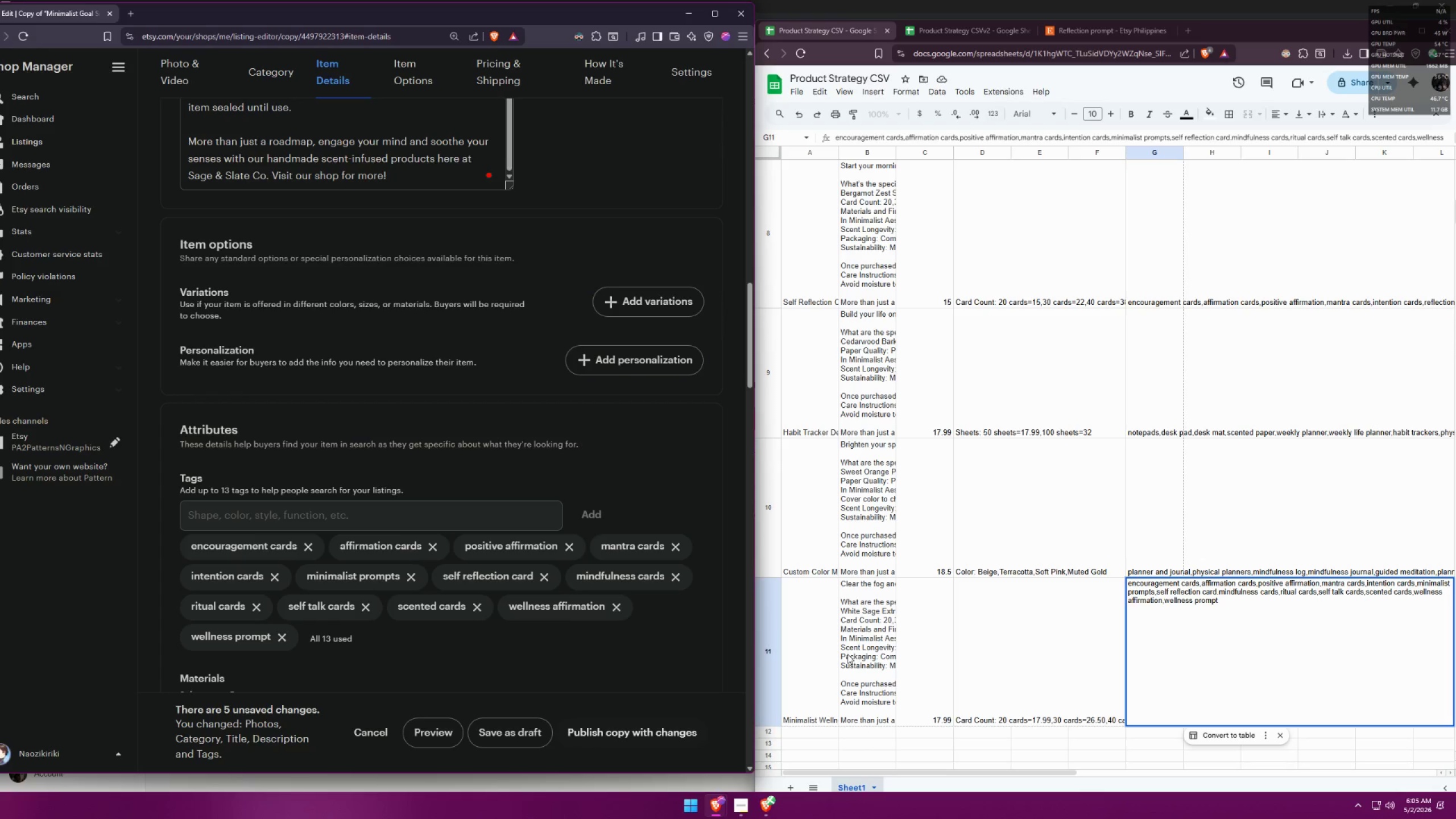 
left_click([1086, 39])
 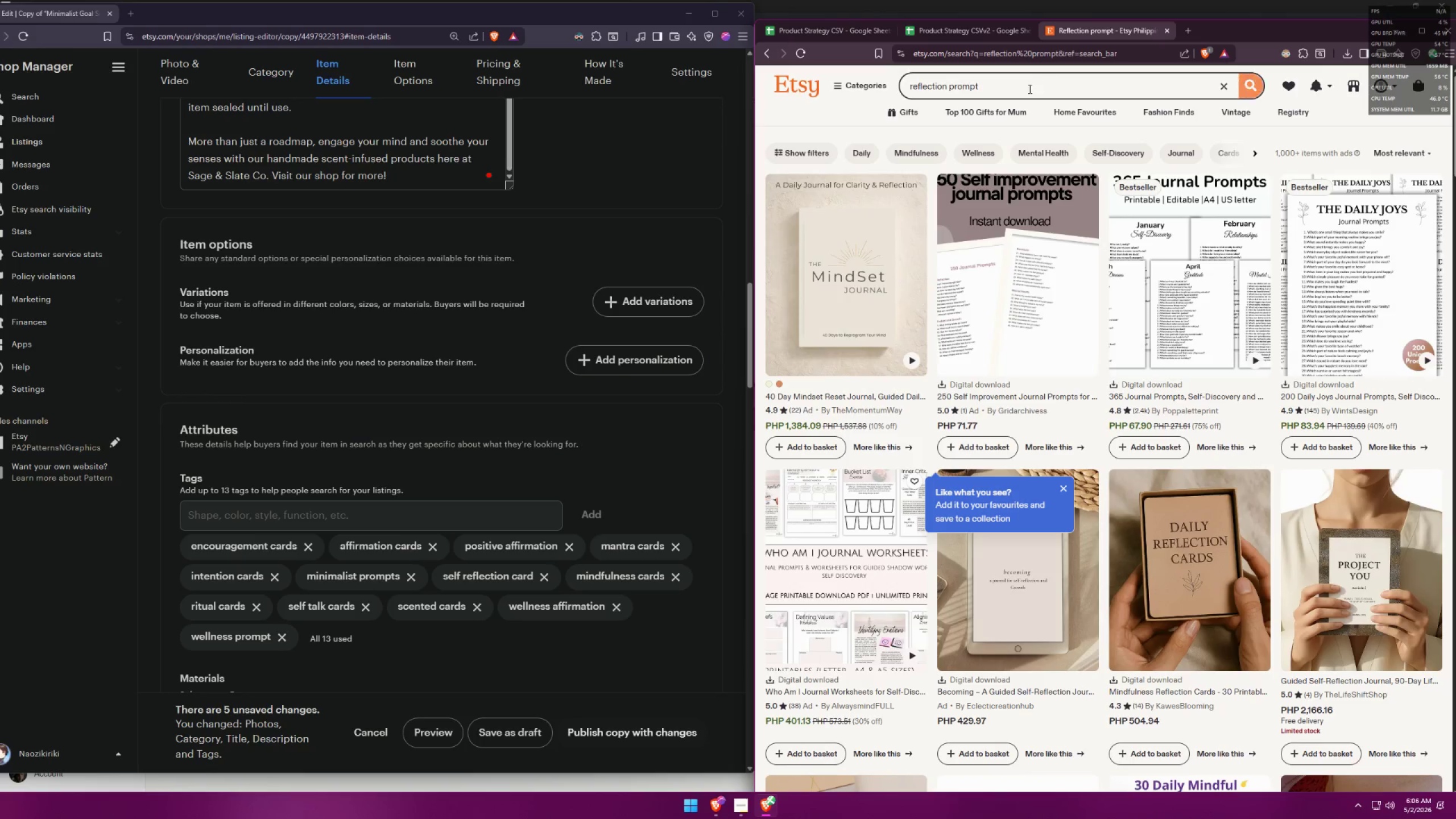 
left_click_drag(start_coordinate=[1020, 90], to_coordinate=[850, 84])
 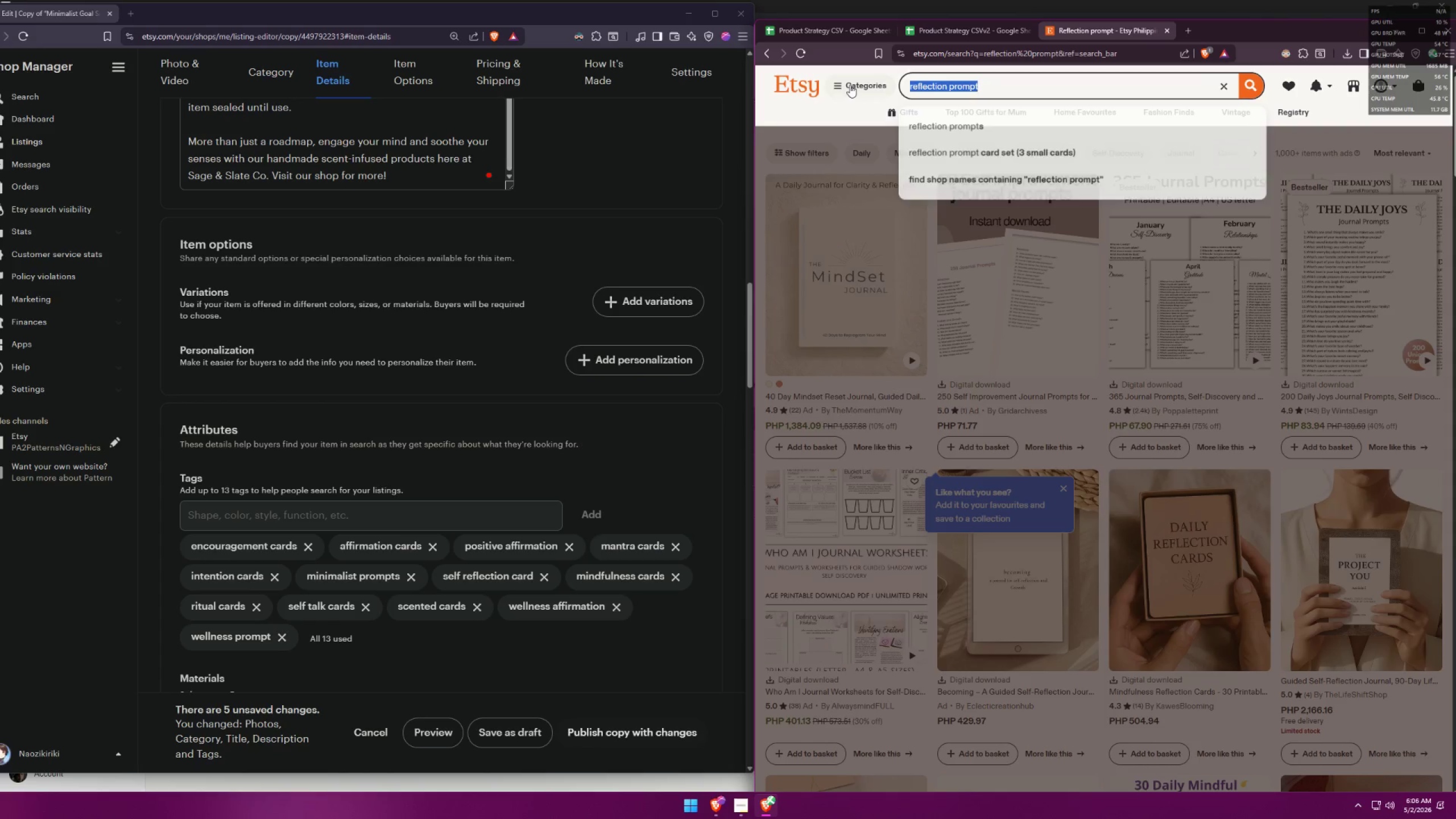 
type(ritual cards)
 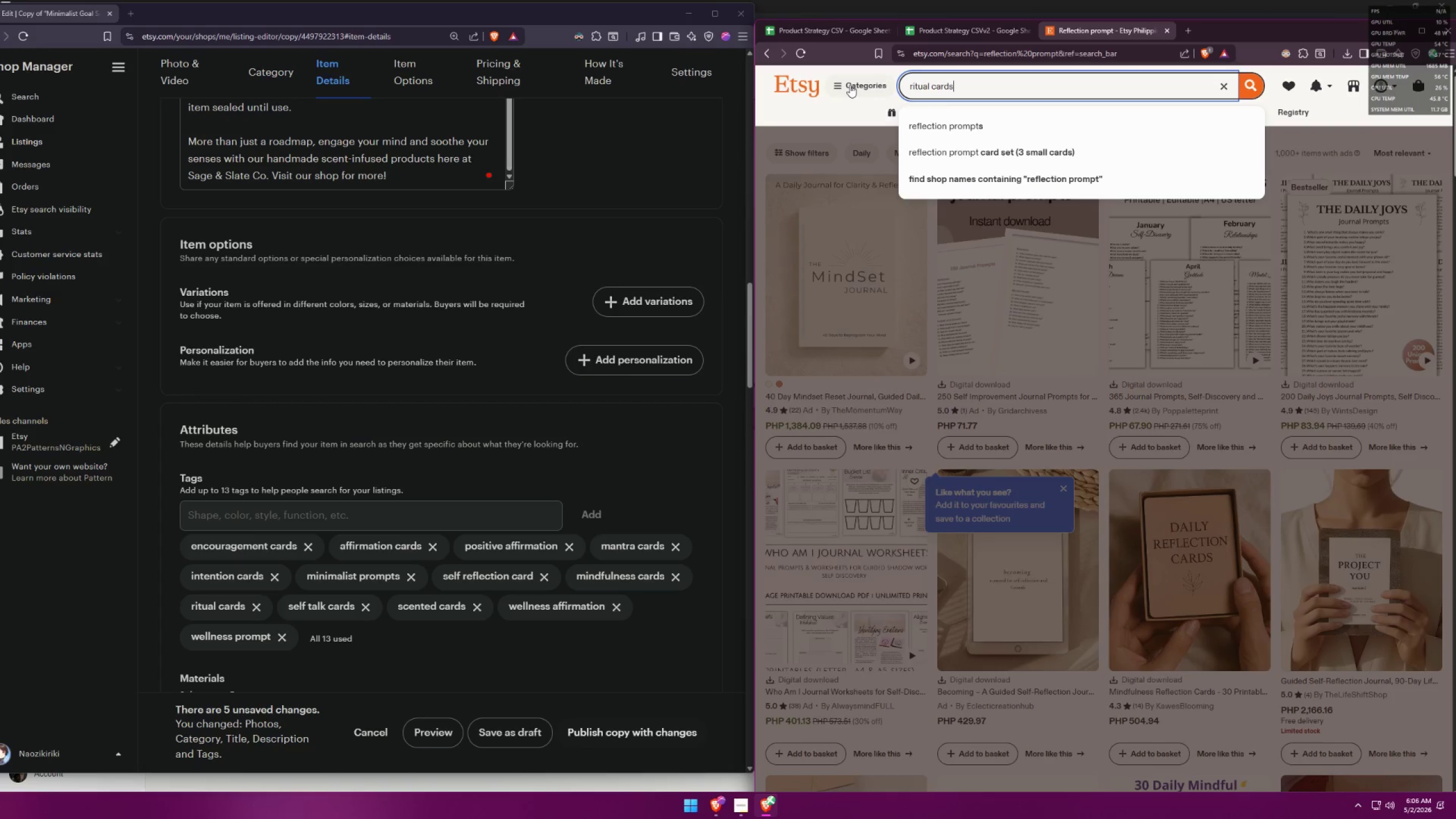 
key(Enter)
 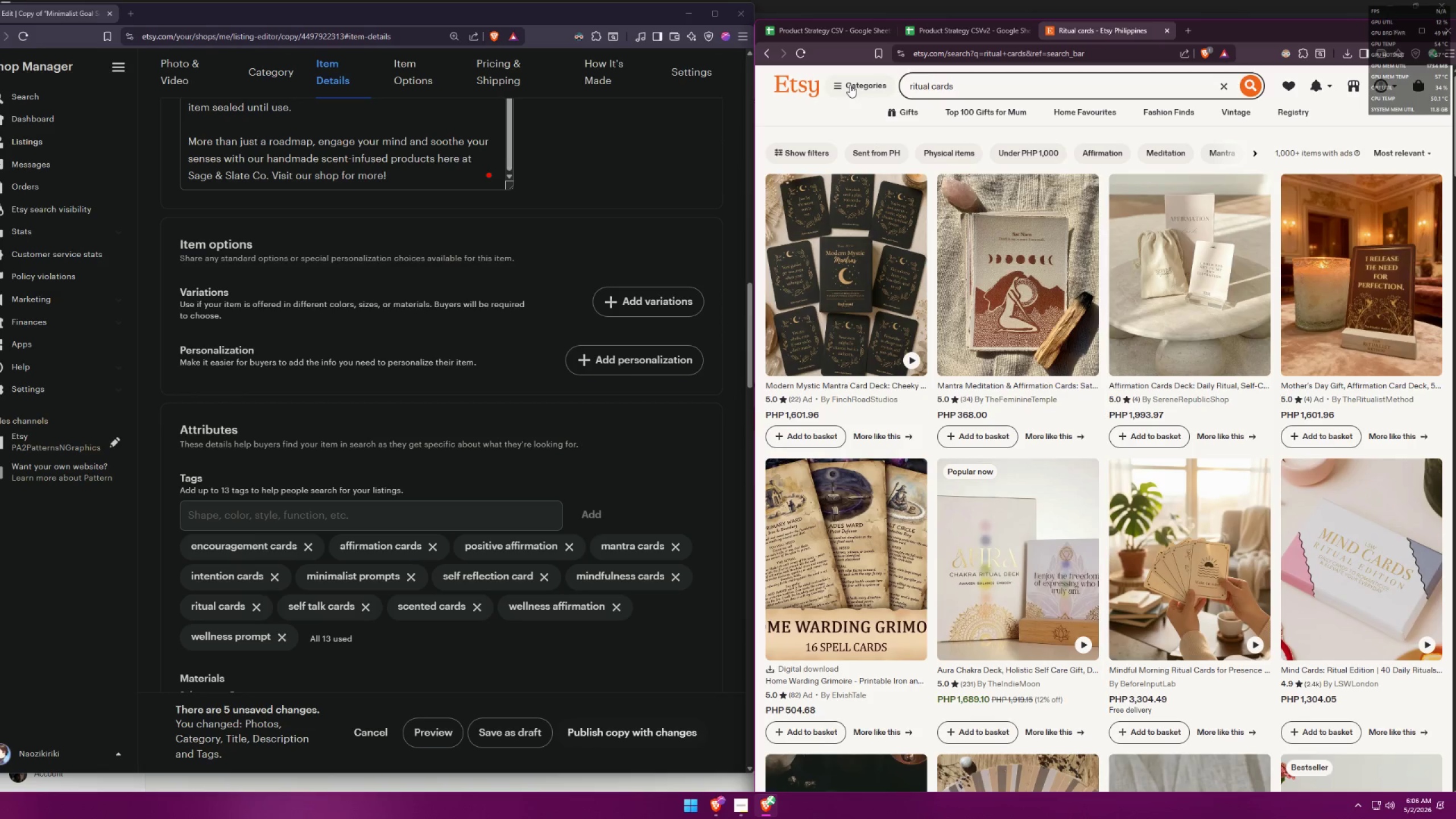 
wait(9.16)
 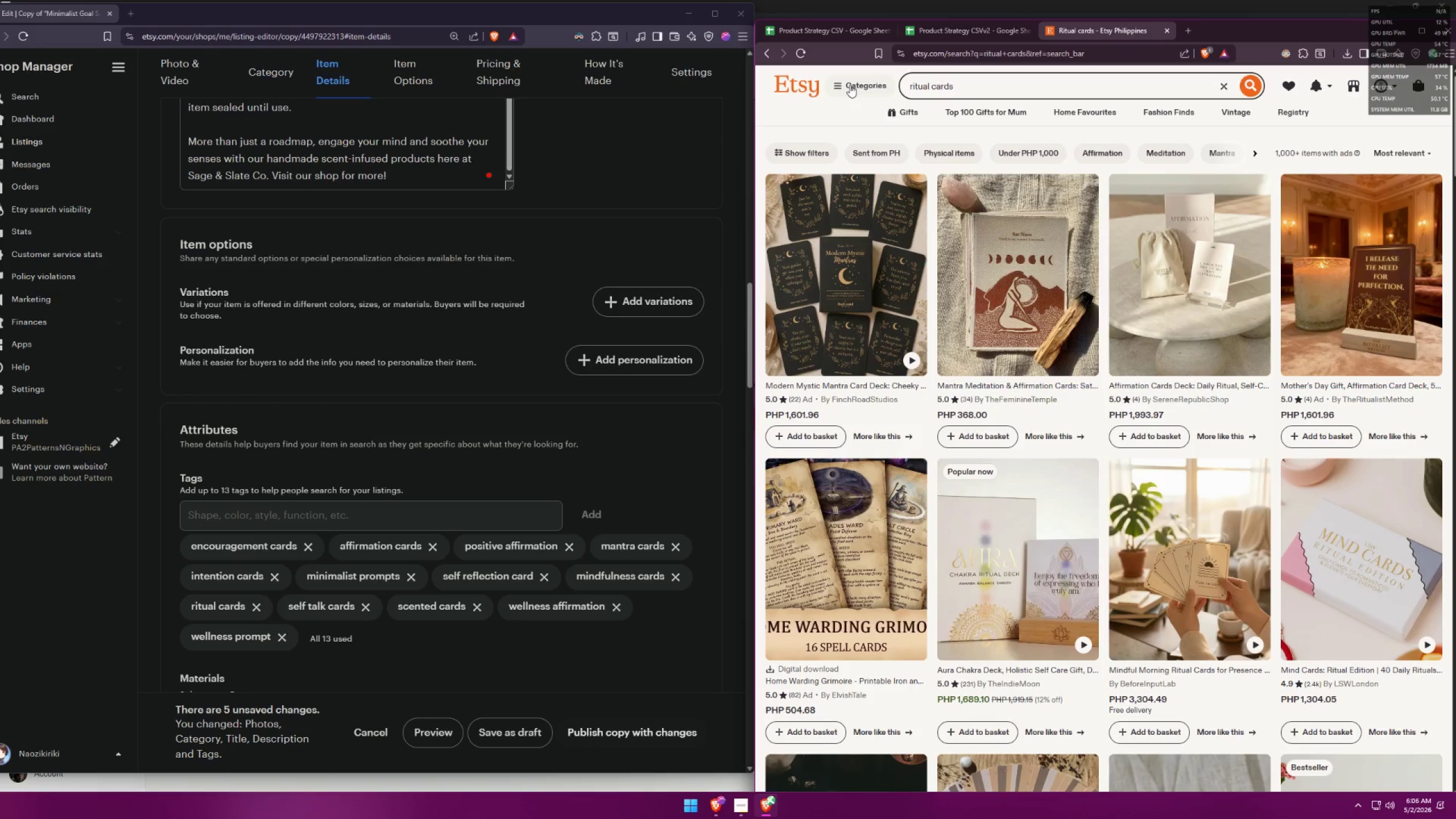 
left_click([926, 675])
 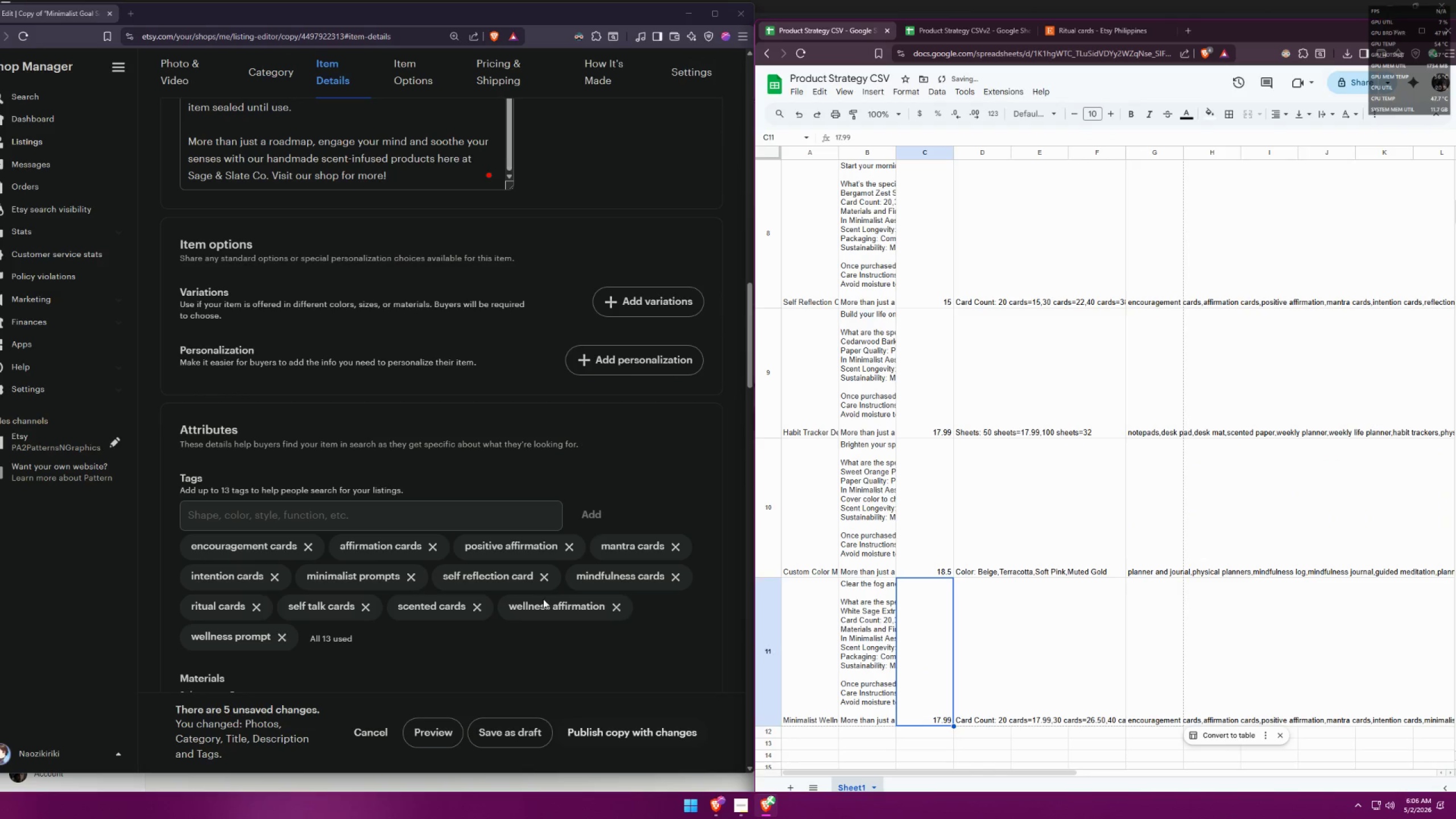 
scroll: coordinate [449, 540], scroll_direction: up, amount: 3.0
 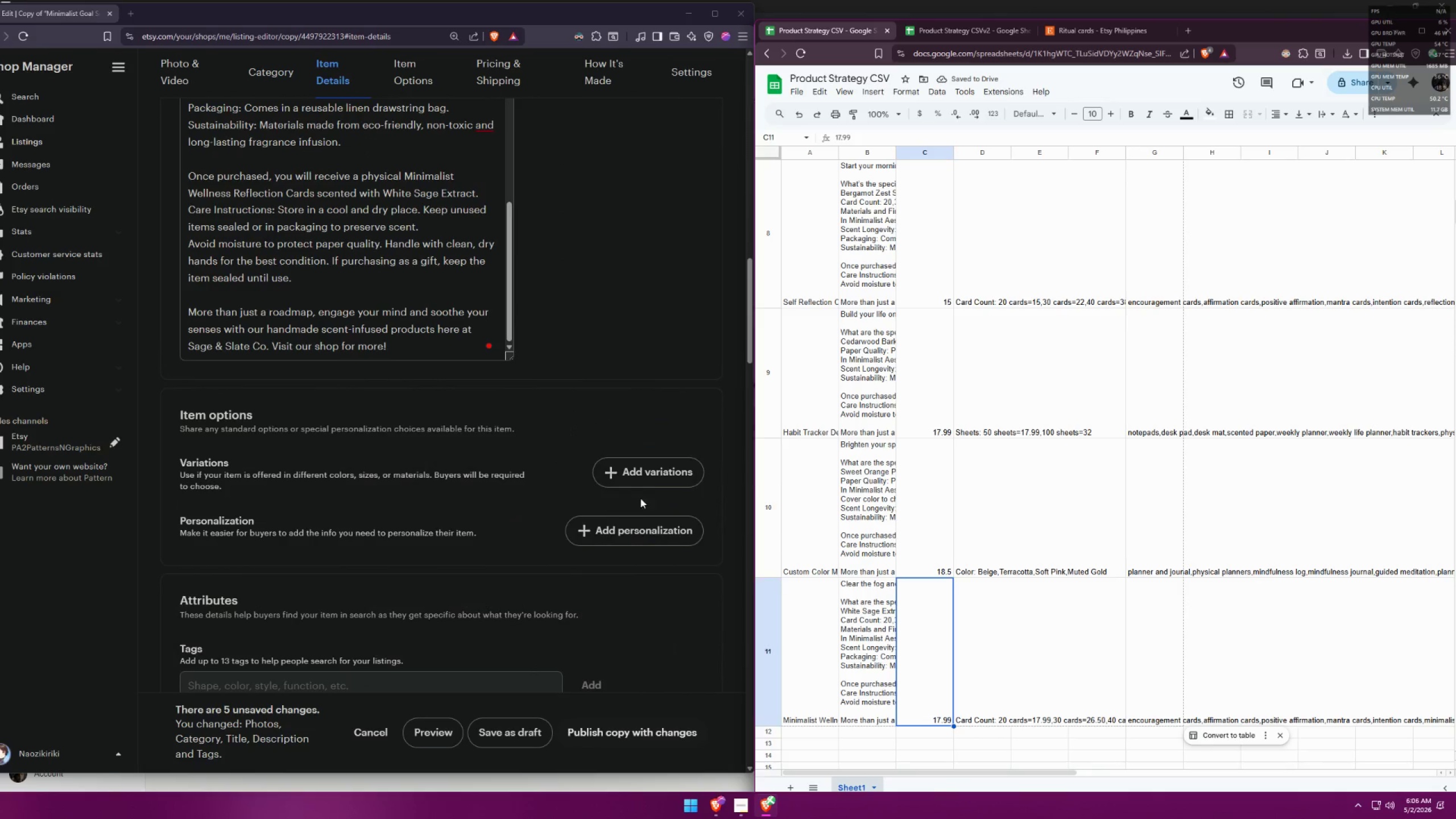 
left_click([649, 473])
 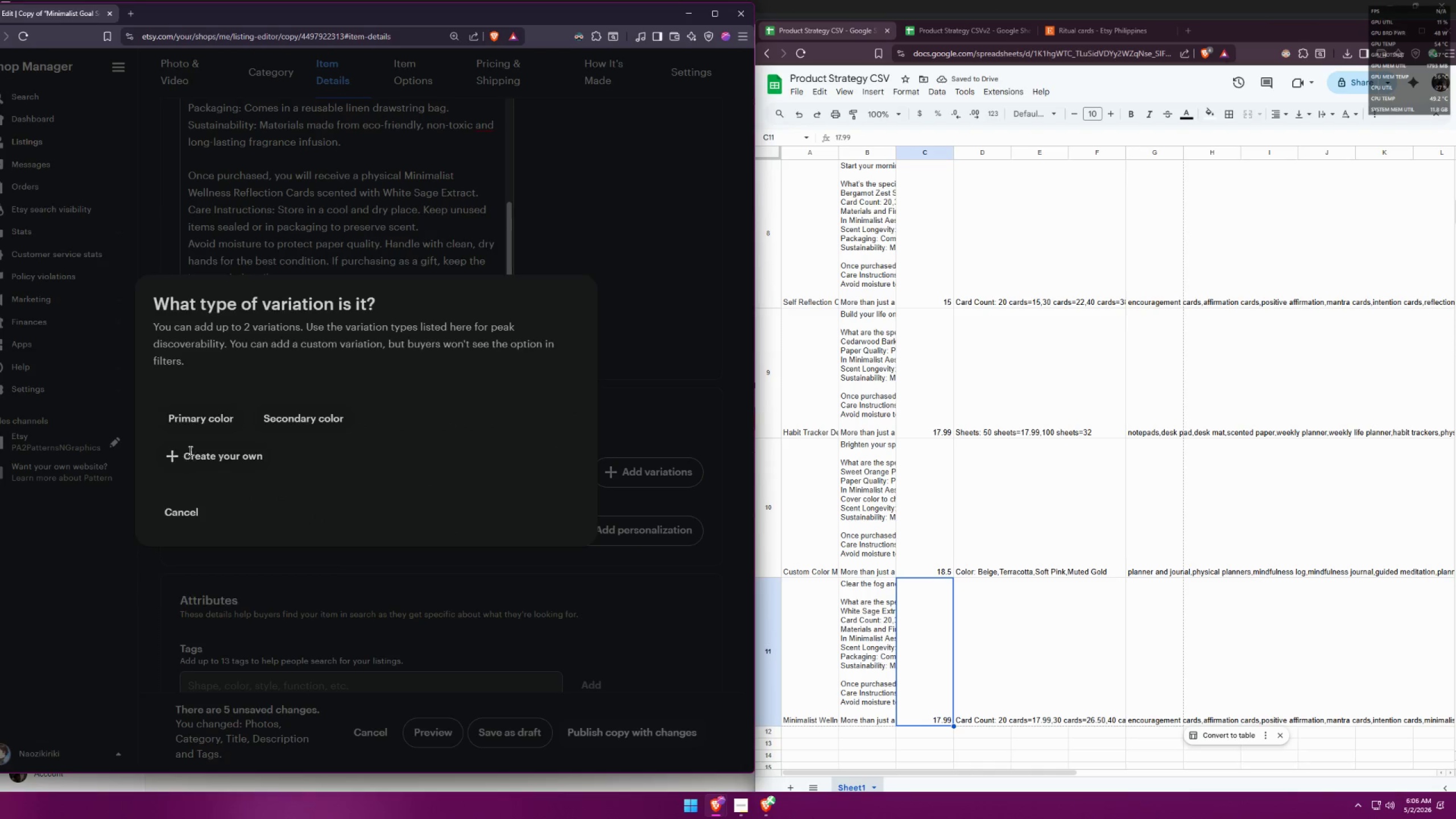 
left_click([259, 317])
 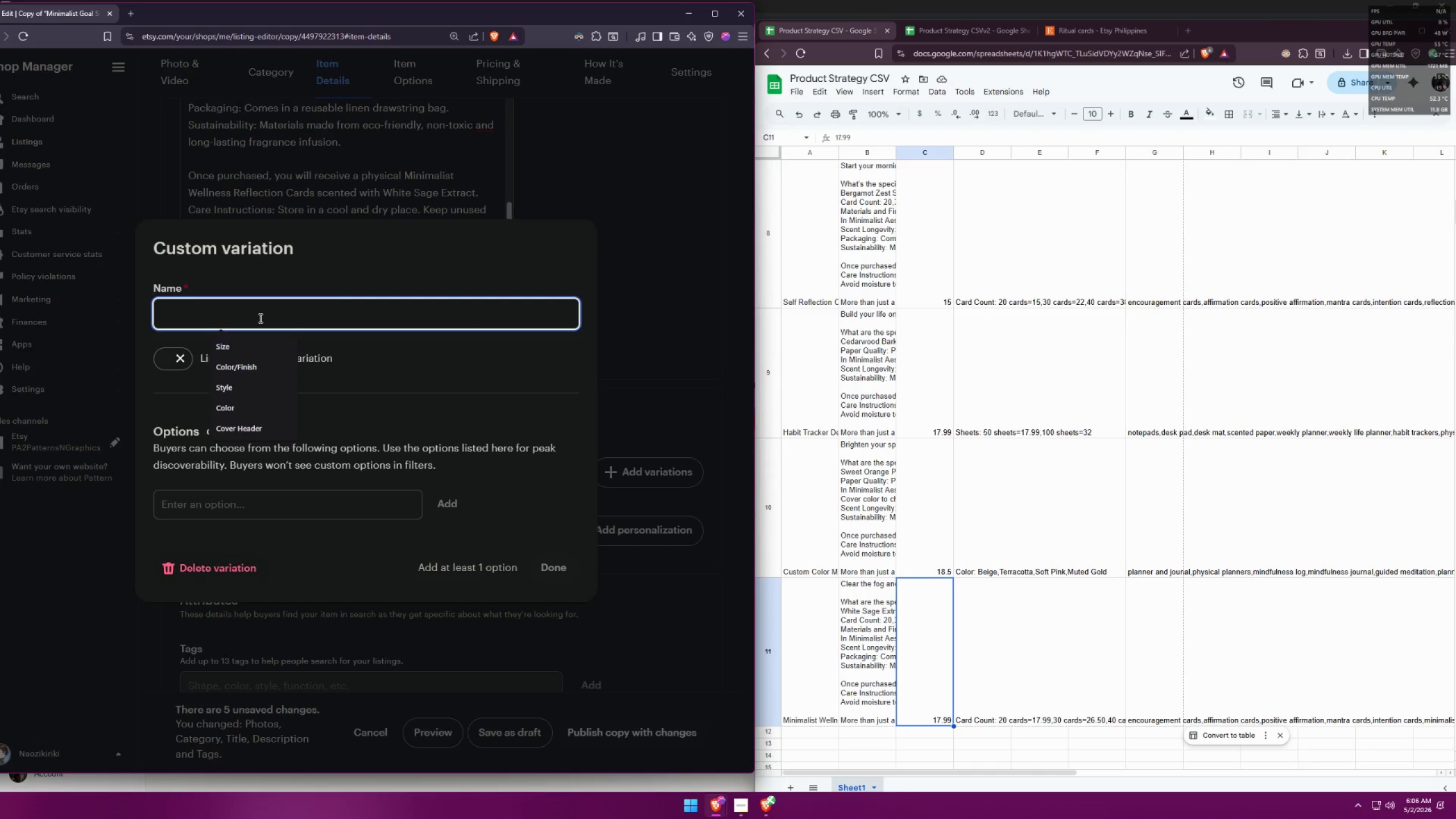 
type(Card Count)
 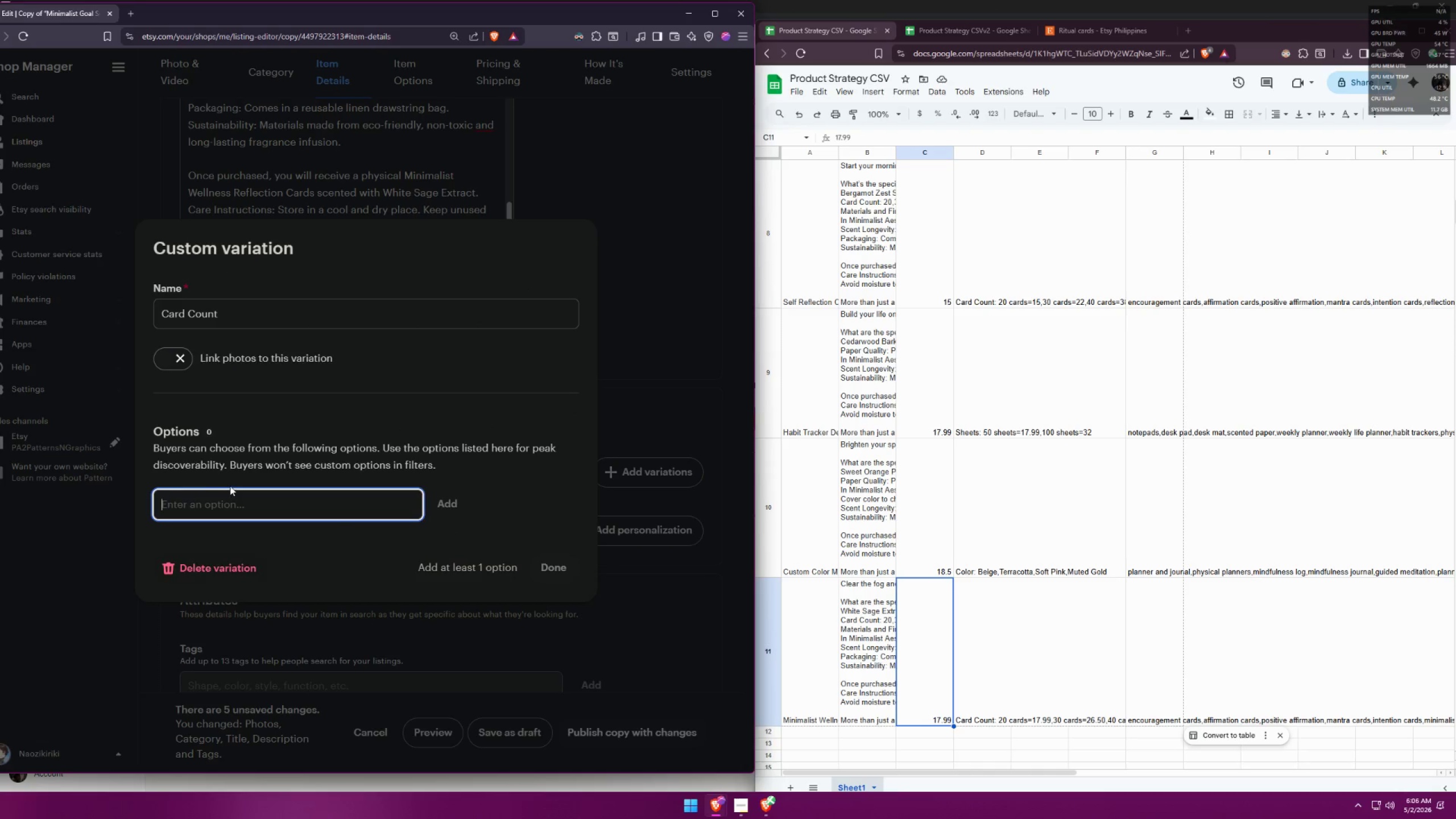 
hold_key(key=ShiftLeft, duration=0.38)
 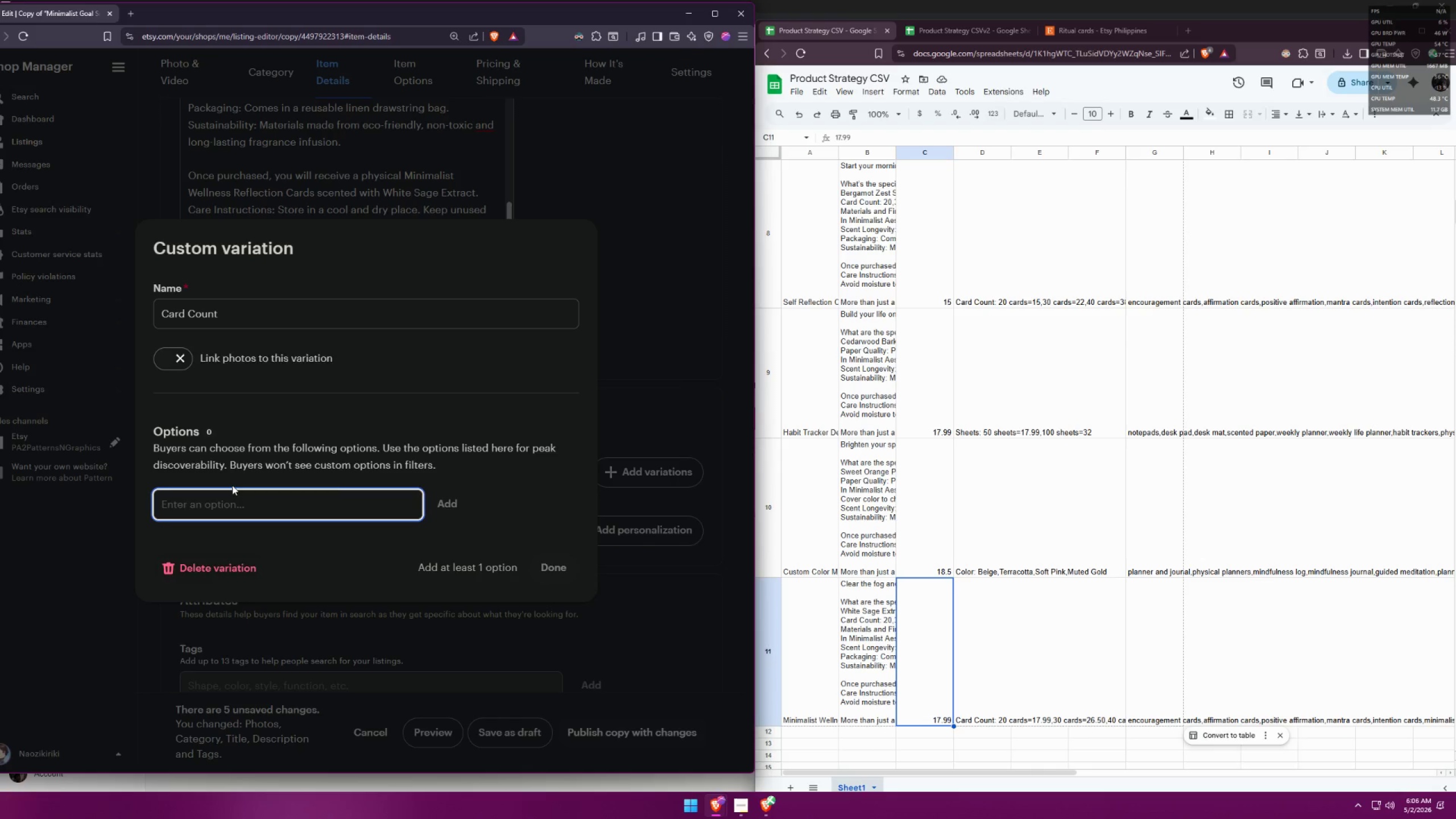 
type(20 cards)
 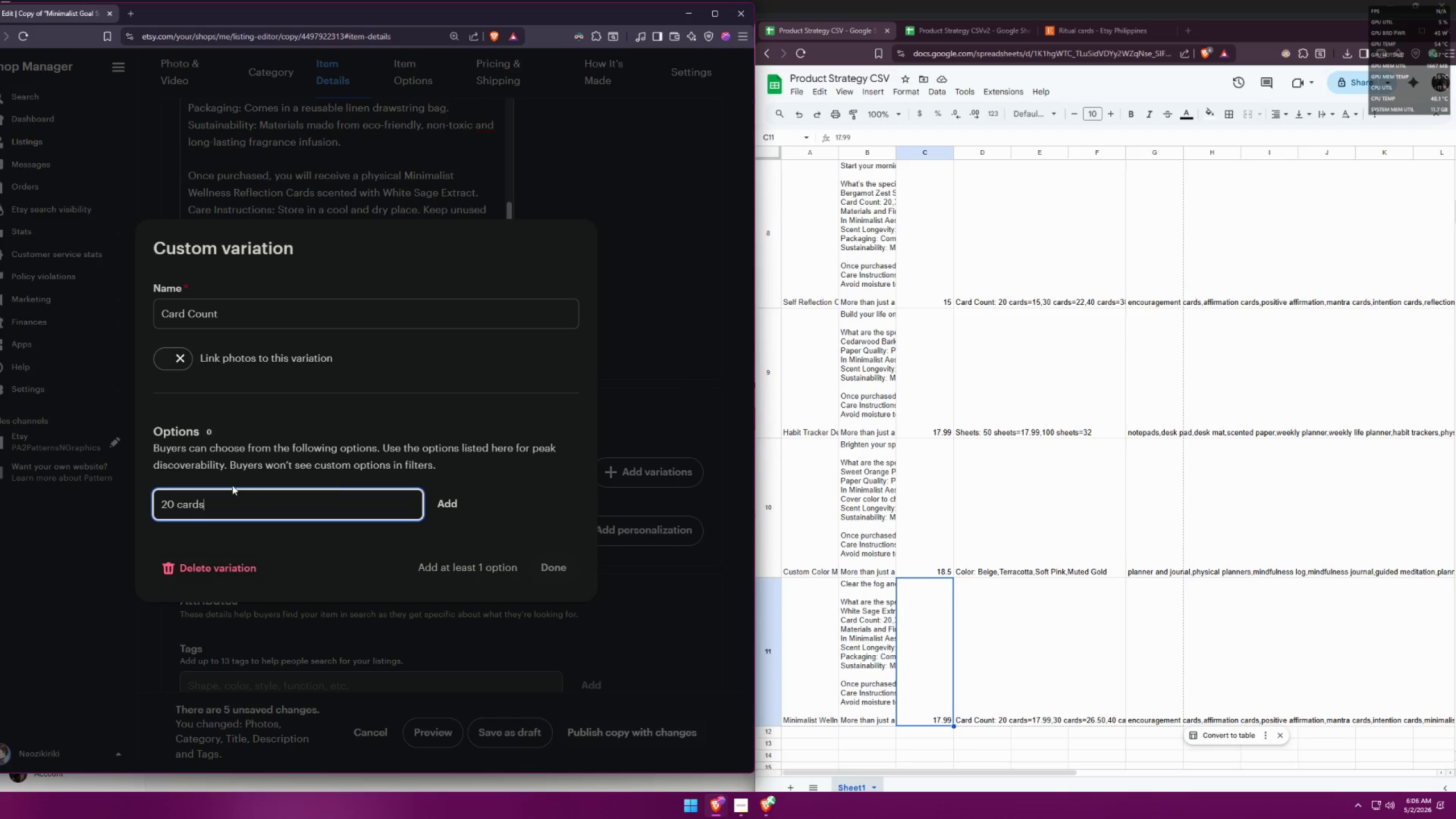 
key(Enter)
 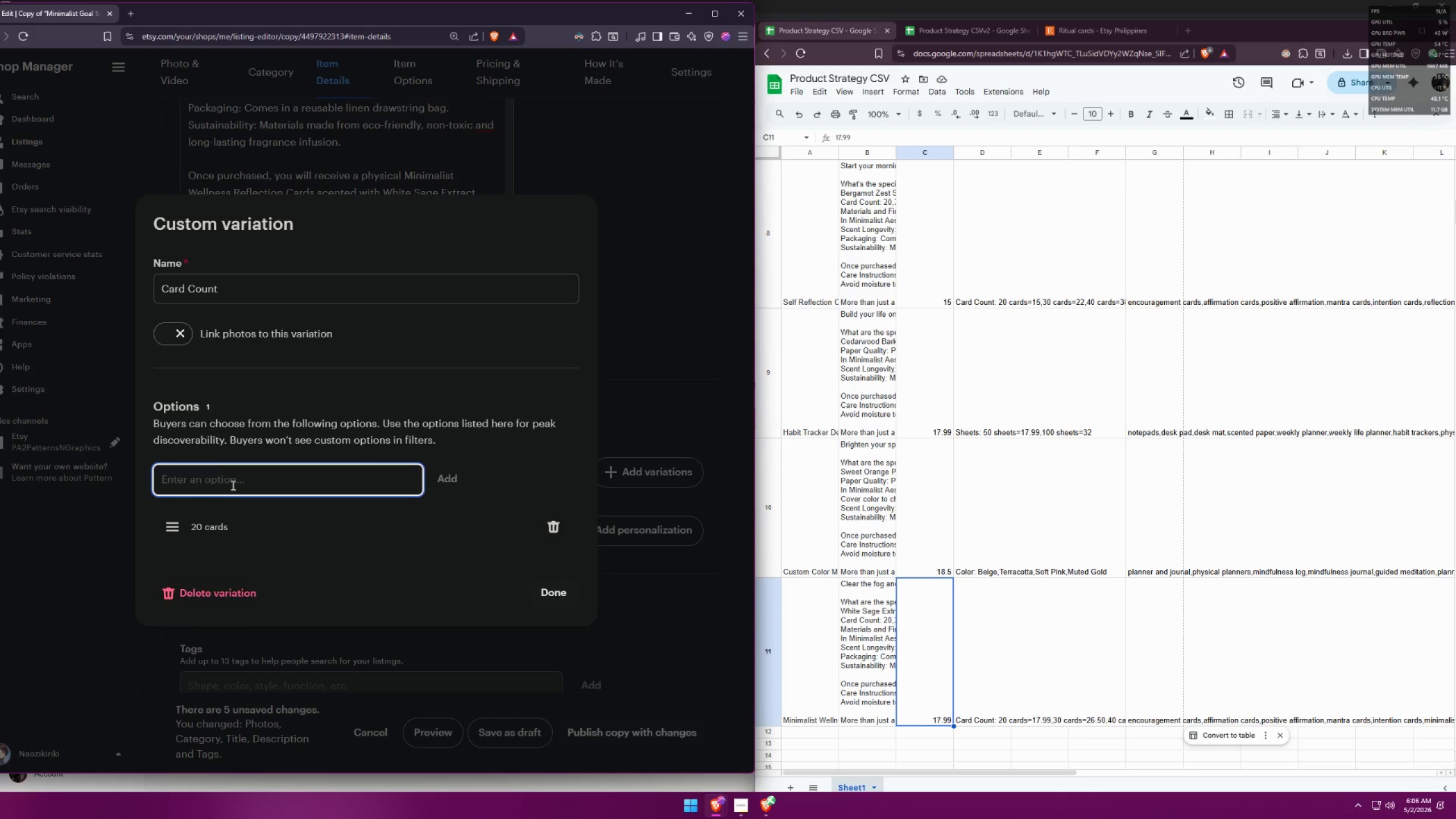 
type(30 cards)
 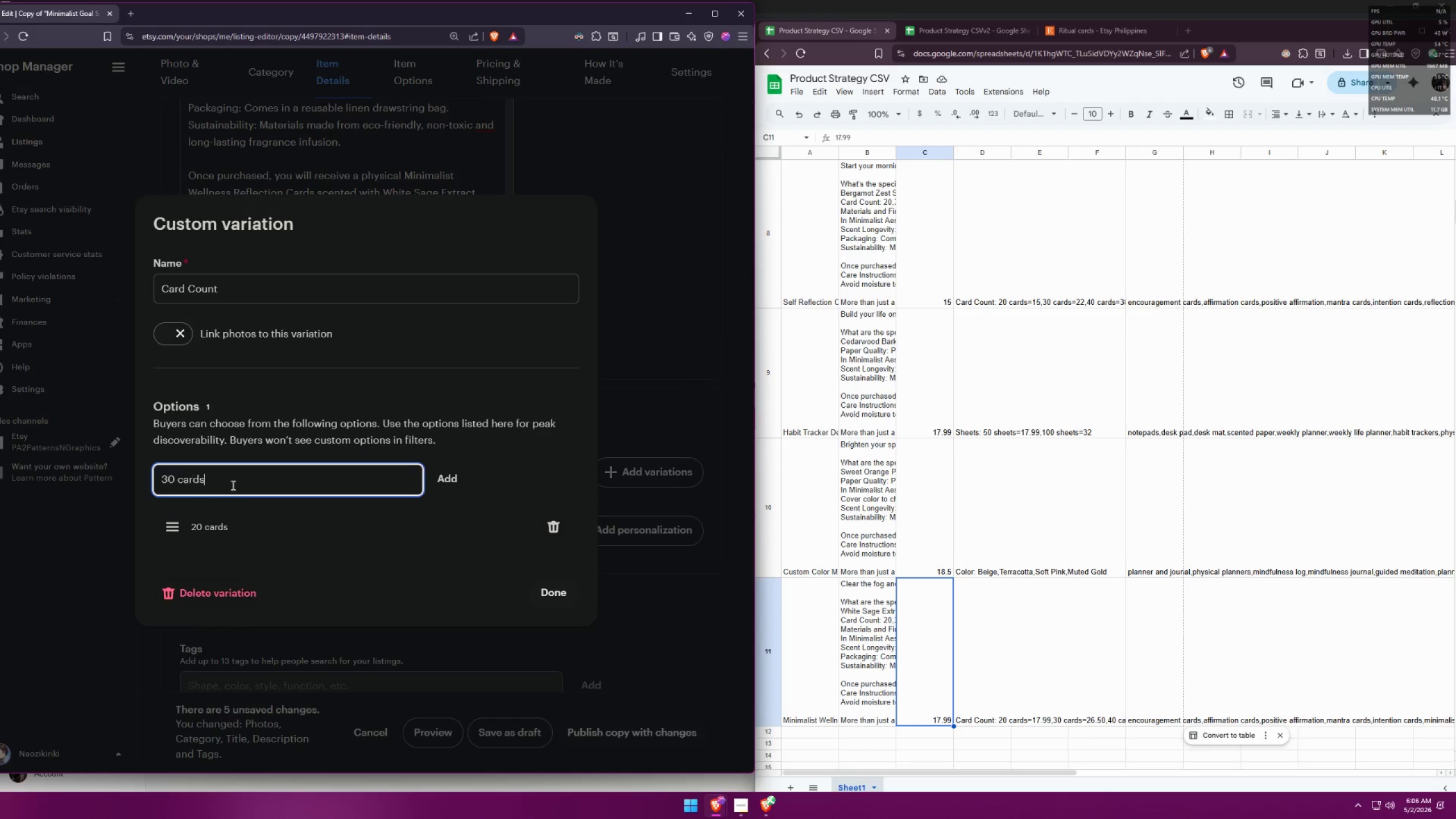 
key(Enter)
 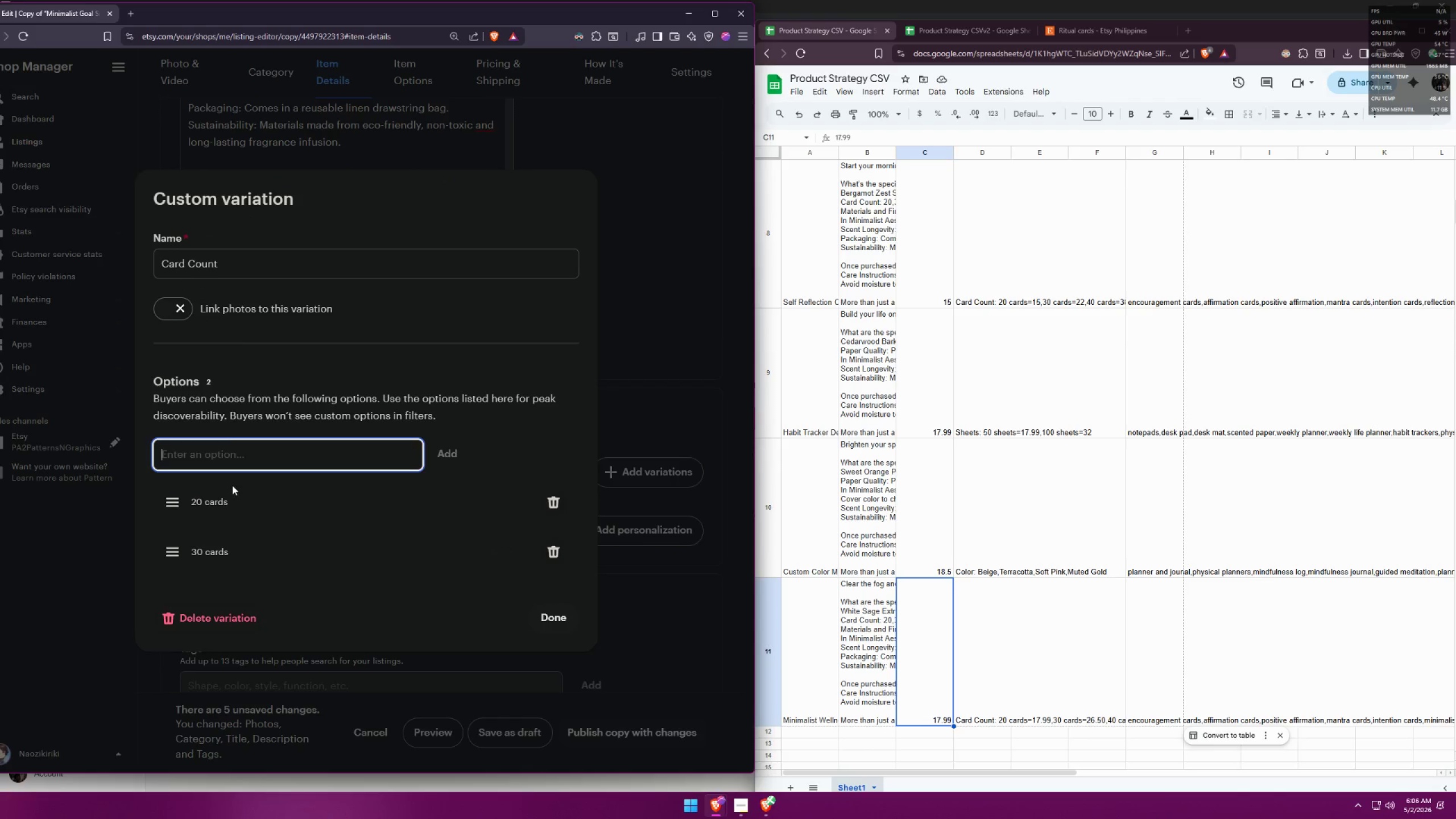 
type(40 cards)
 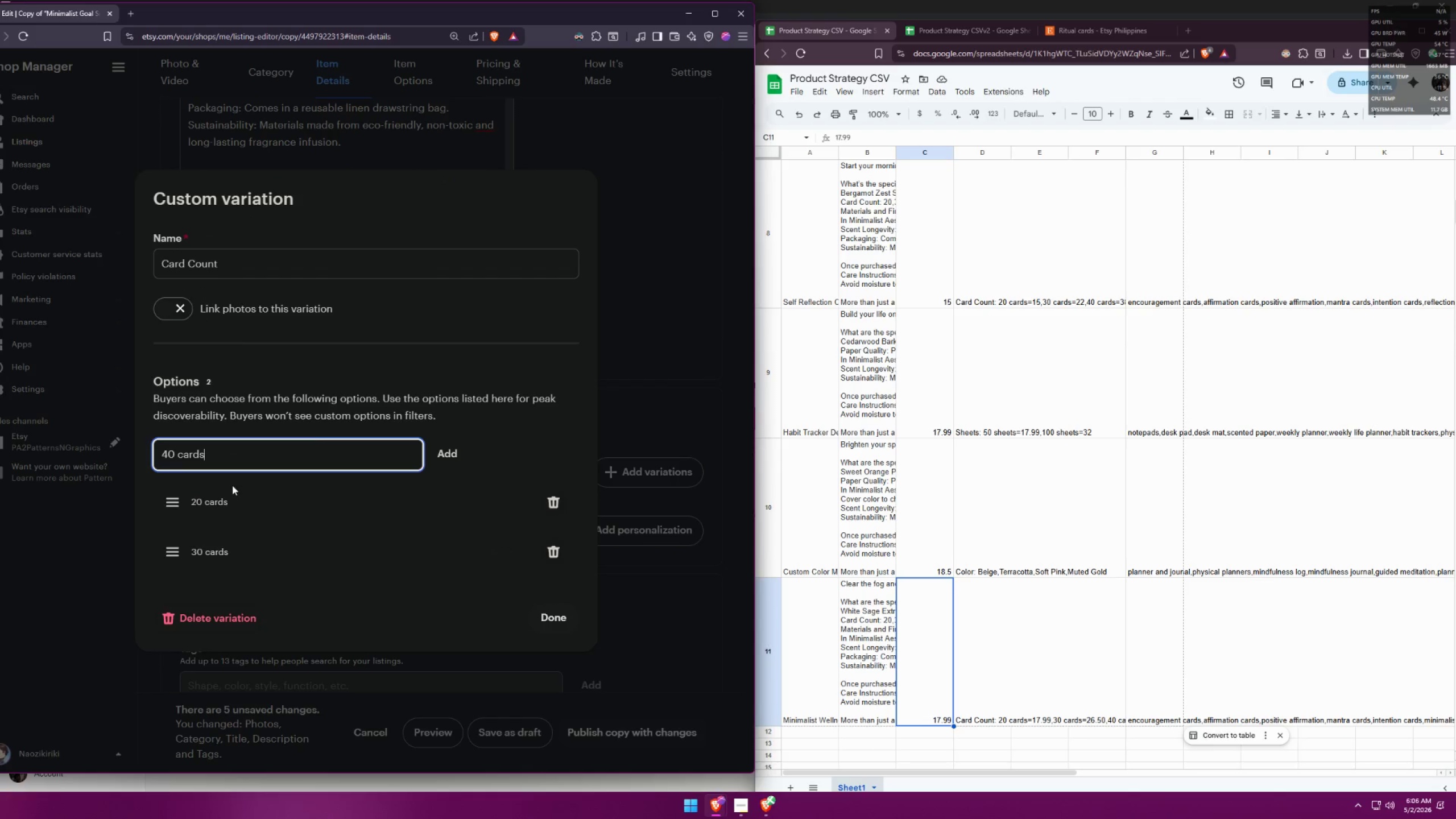 
key(Enter)
 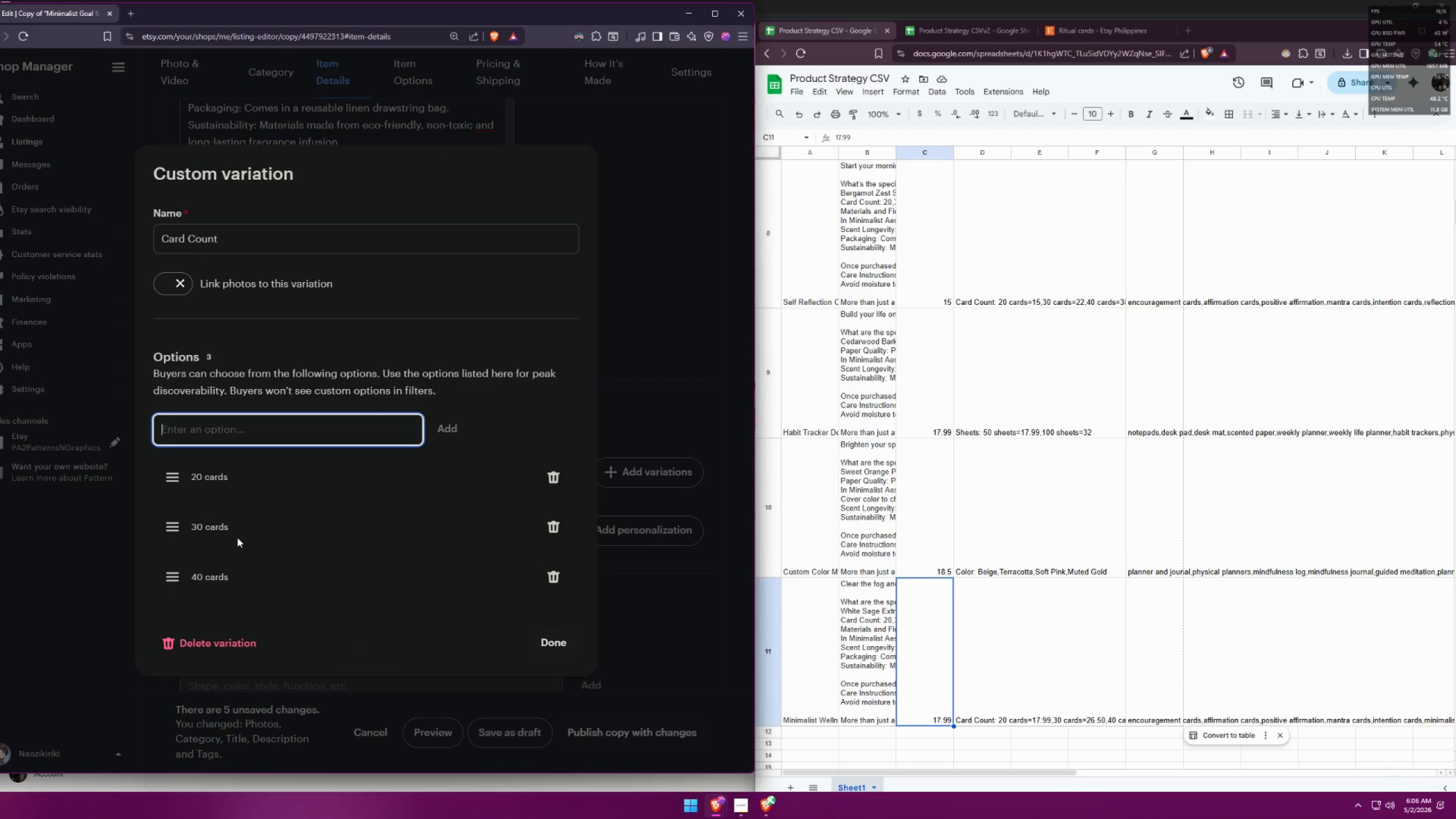 
wait(5.7)
 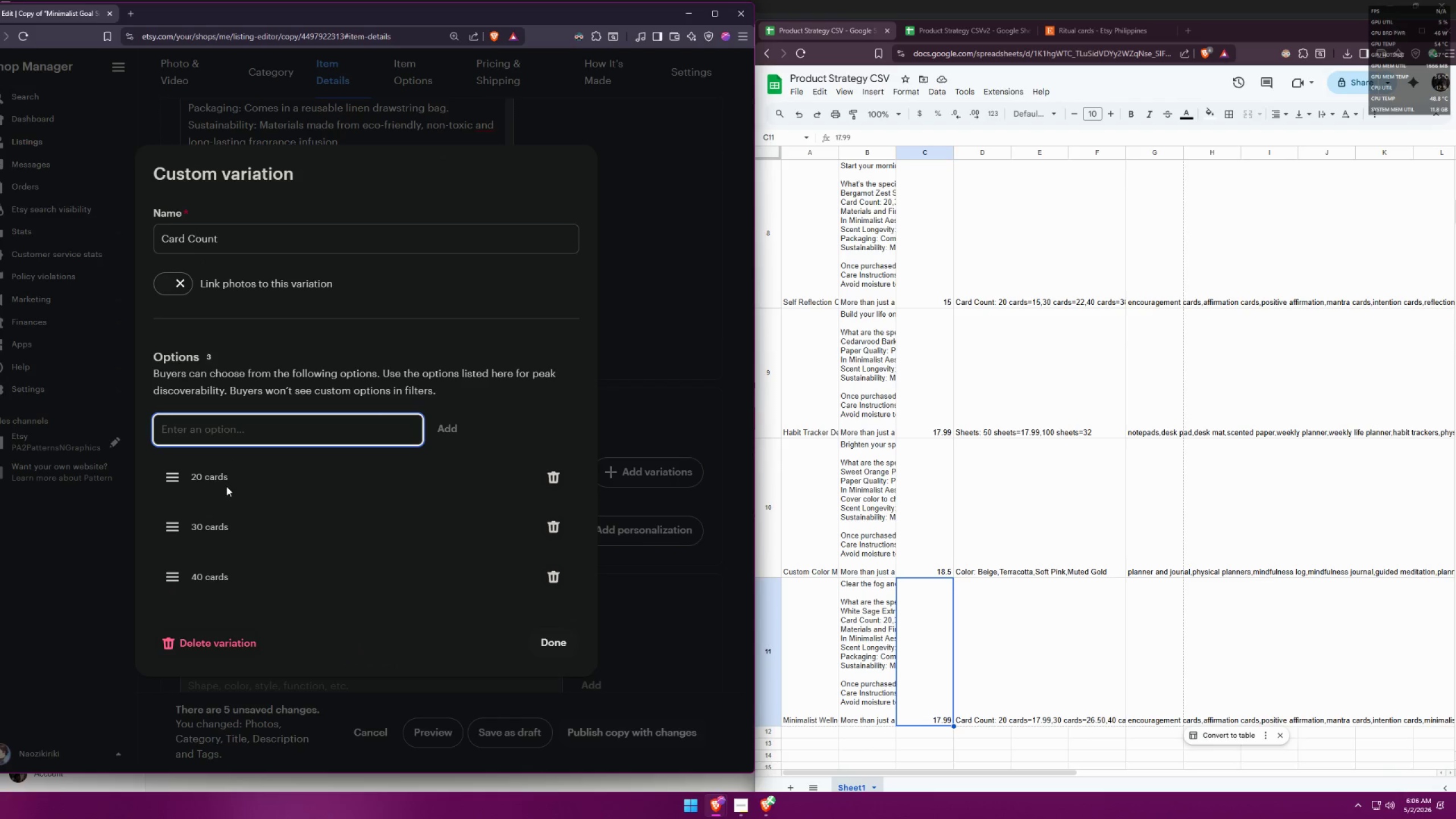 
left_click([545, 647])
 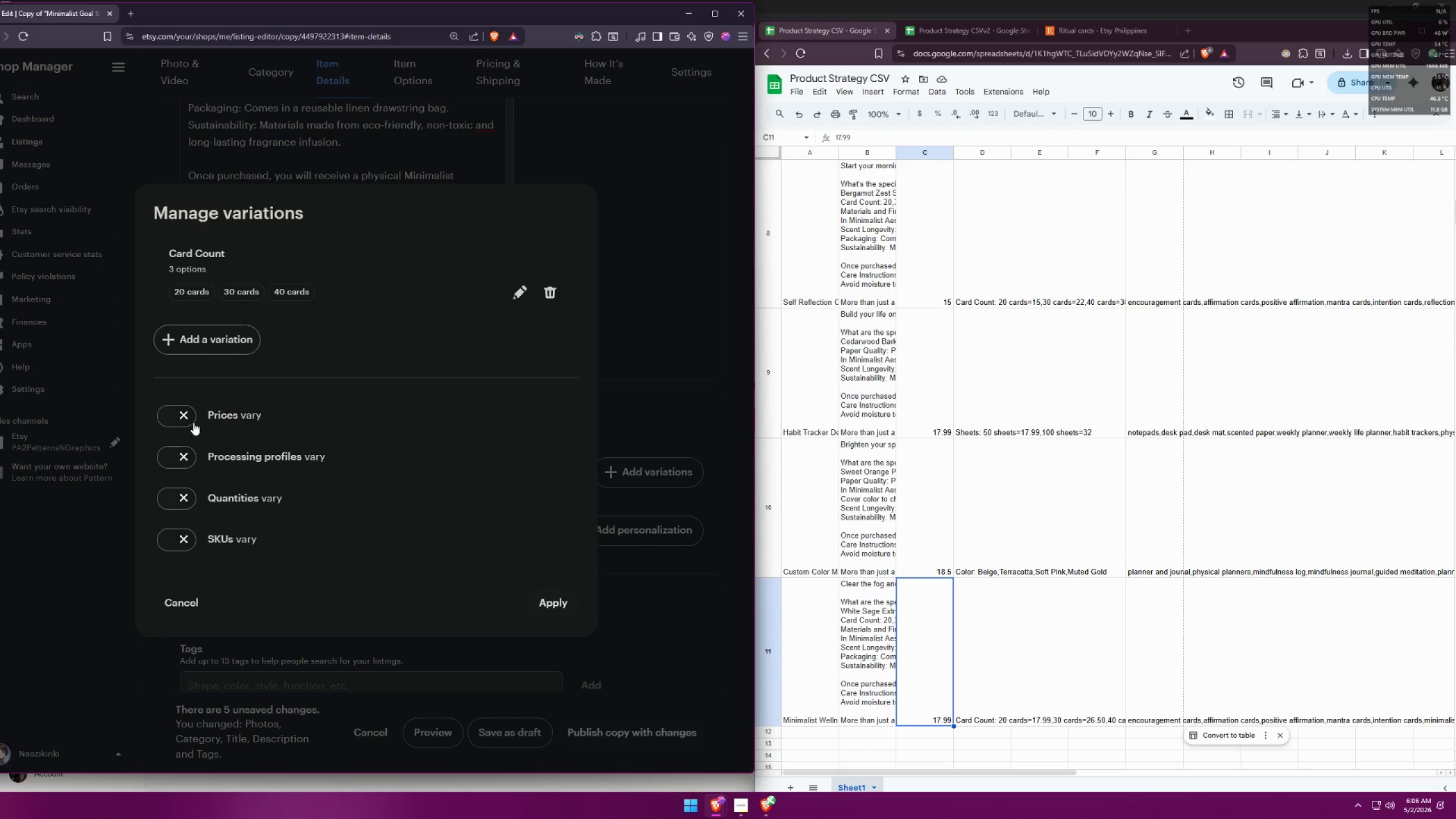 
left_click([188, 417])
 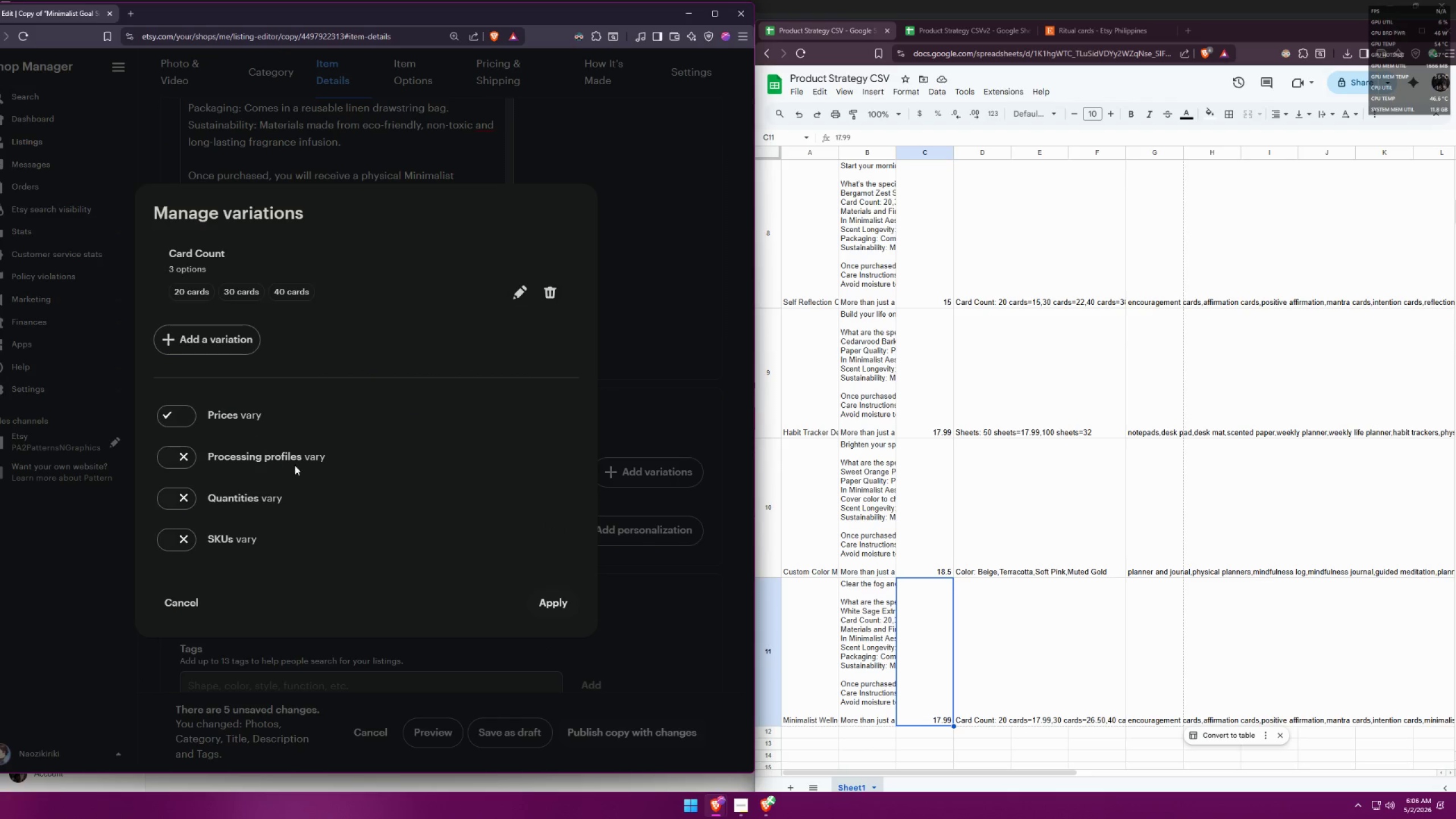 
left_click([549, 607])
 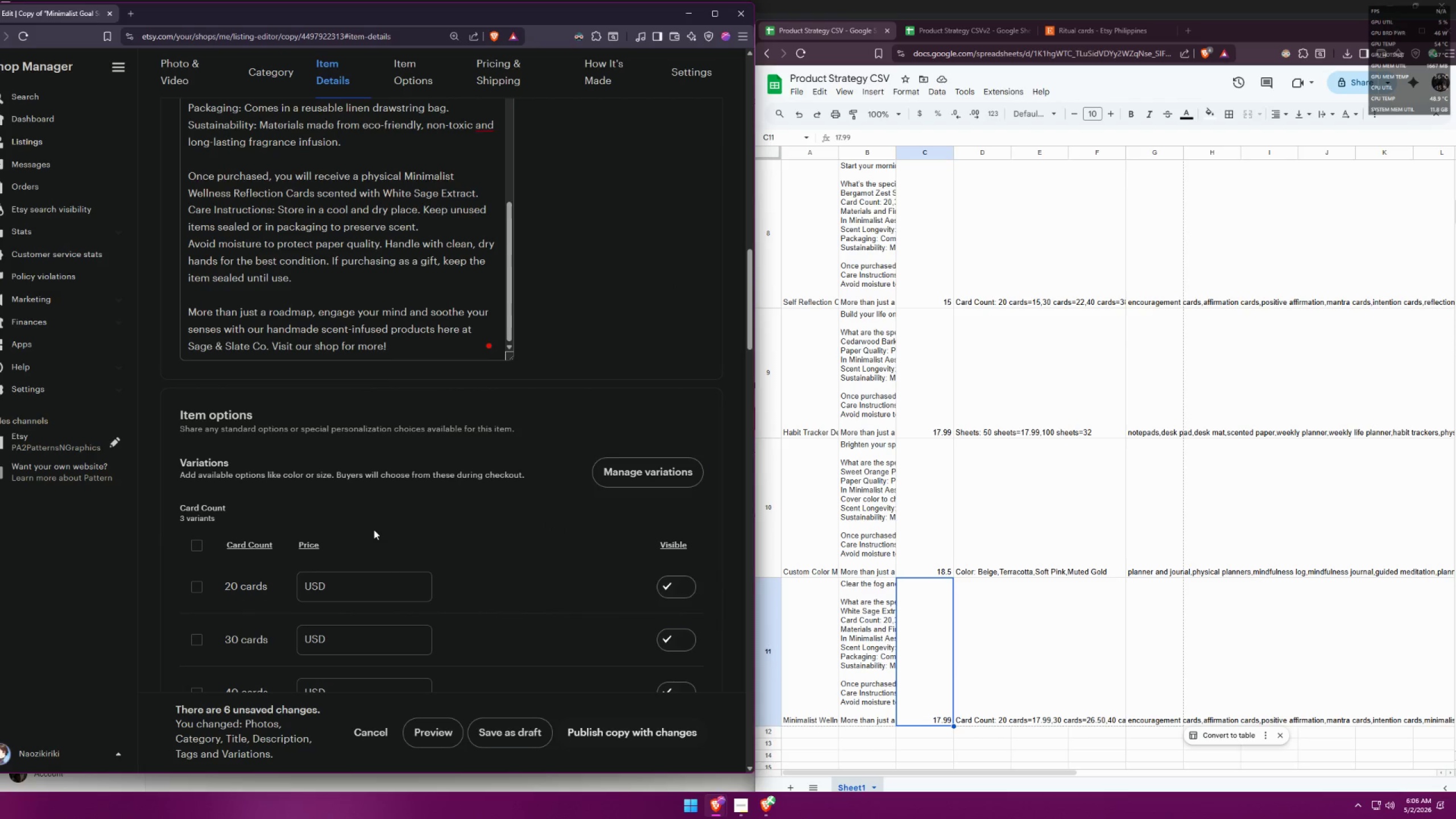 
left_click([368, 483])
 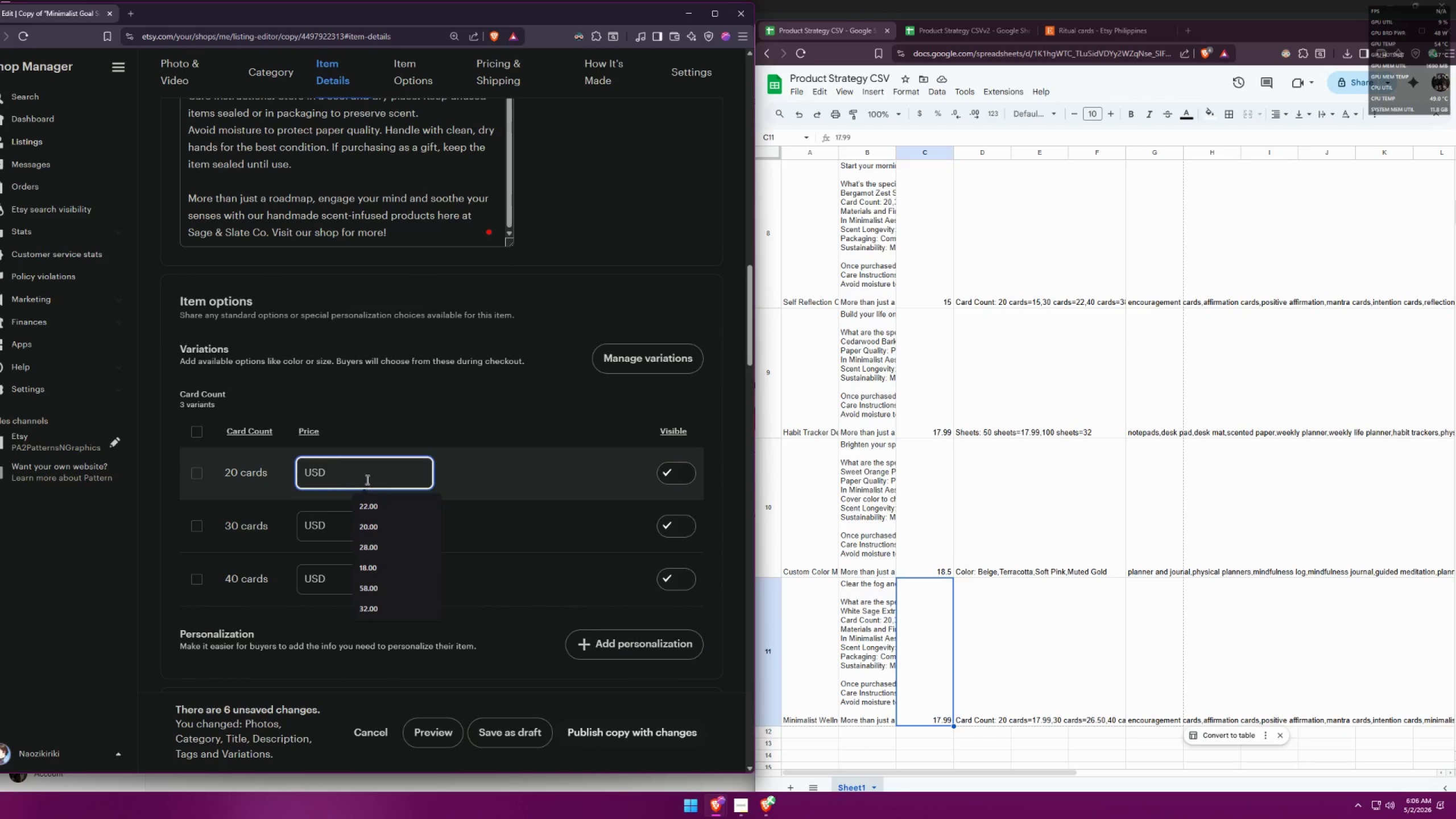 
scroll: coordinate [395, 562], scroll_direction: down, amount: 2.0
 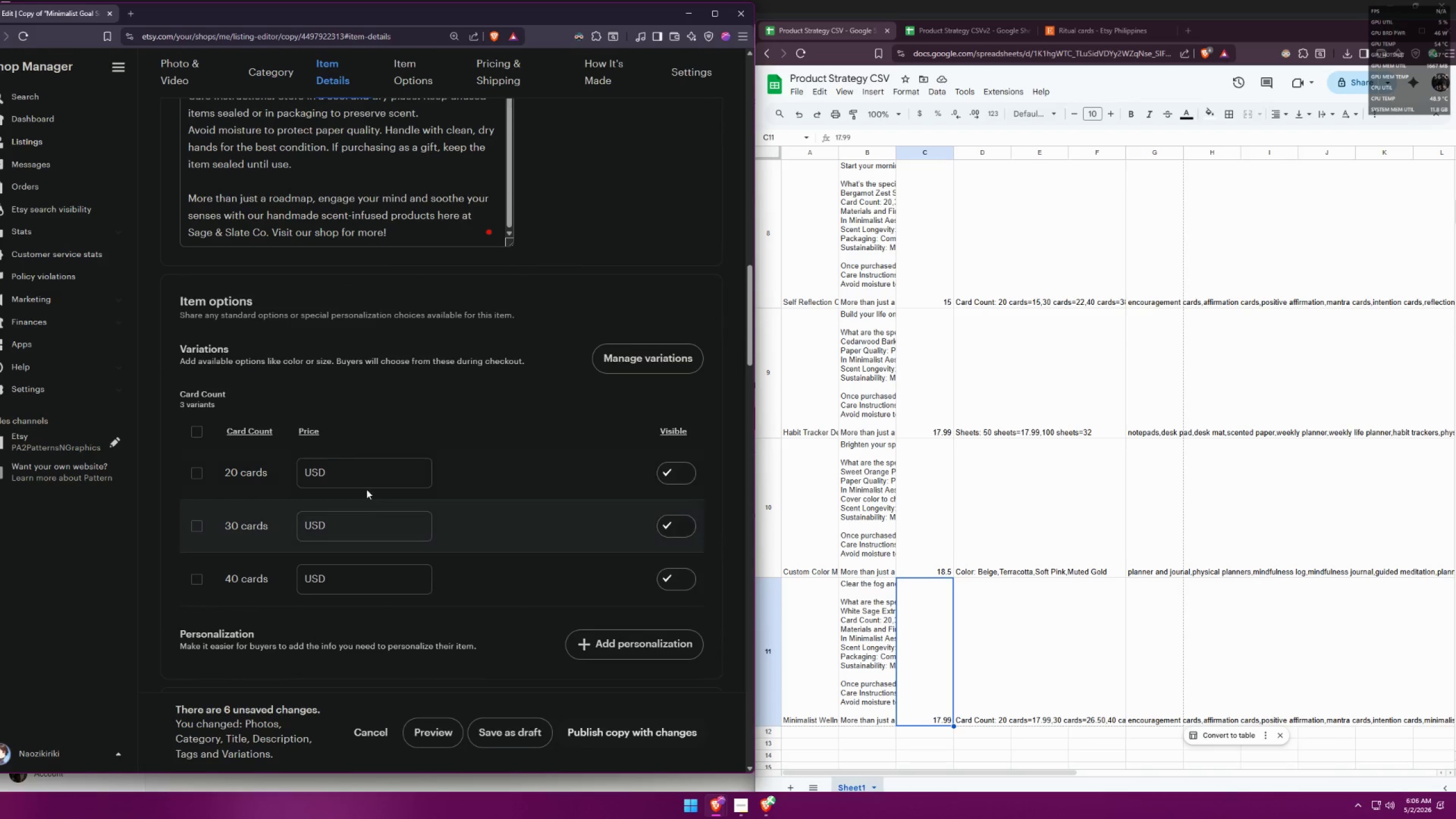 
type(17.99)
 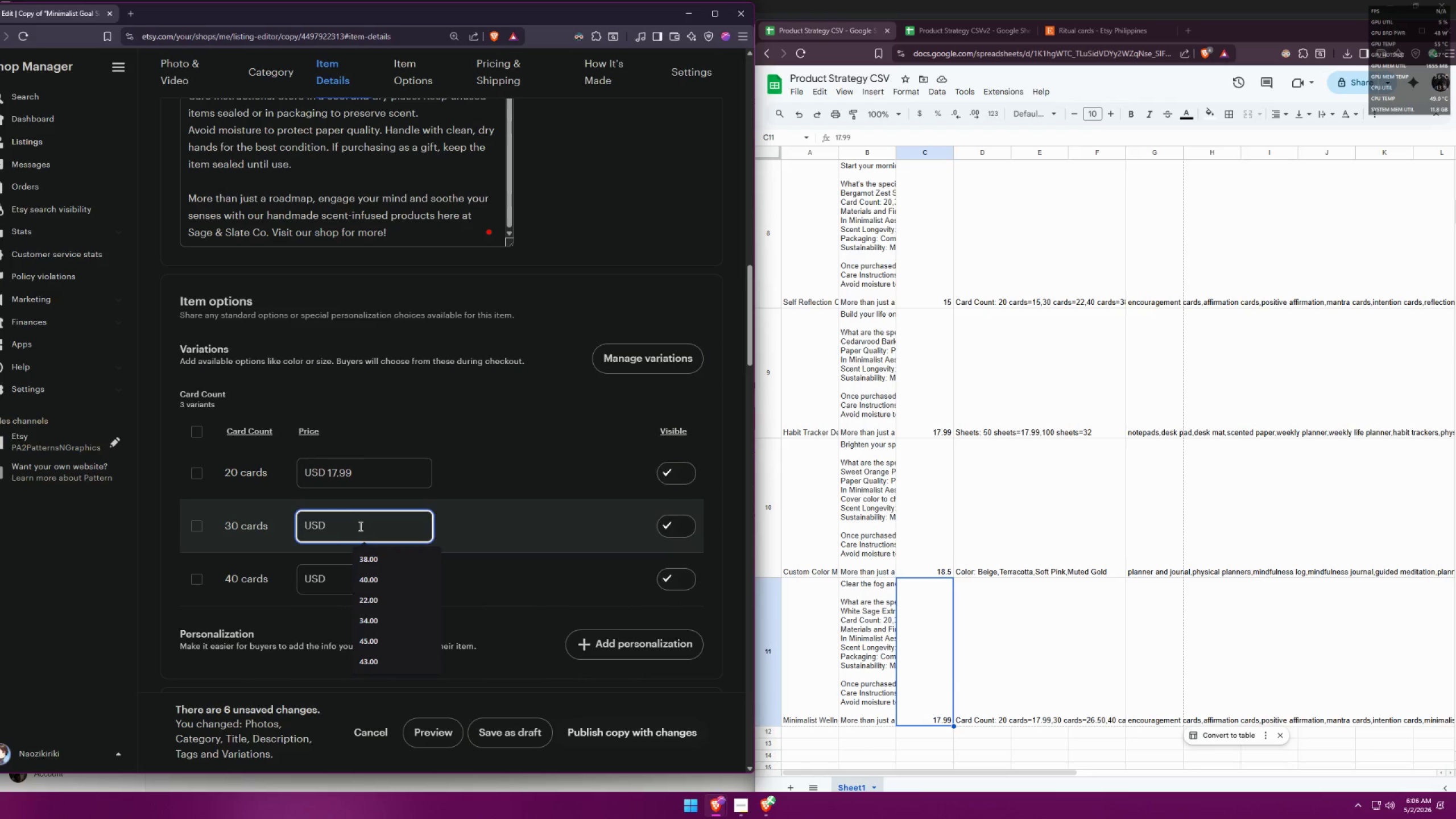 
type(26)
 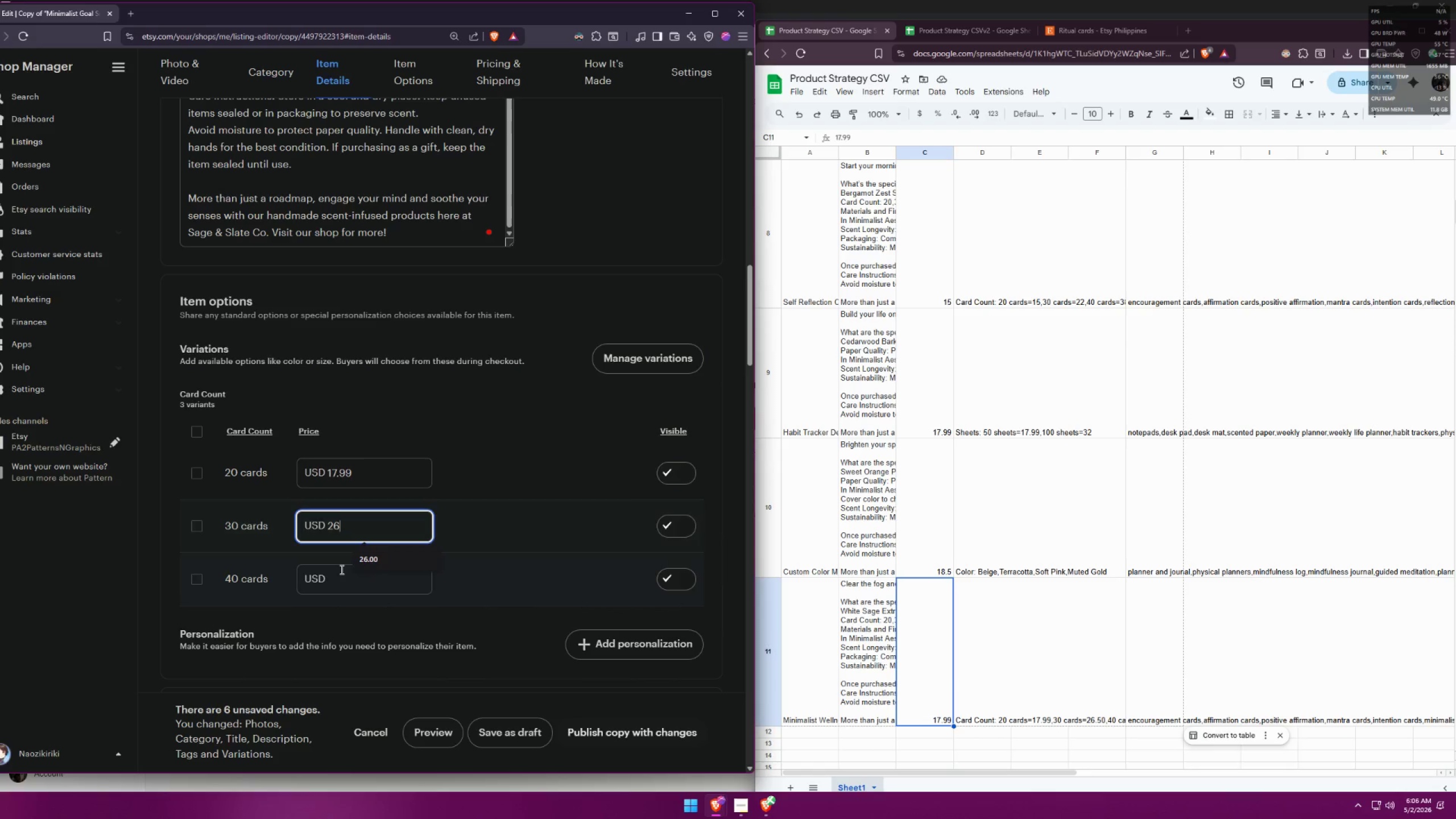 
mouse_move([353, 572])
 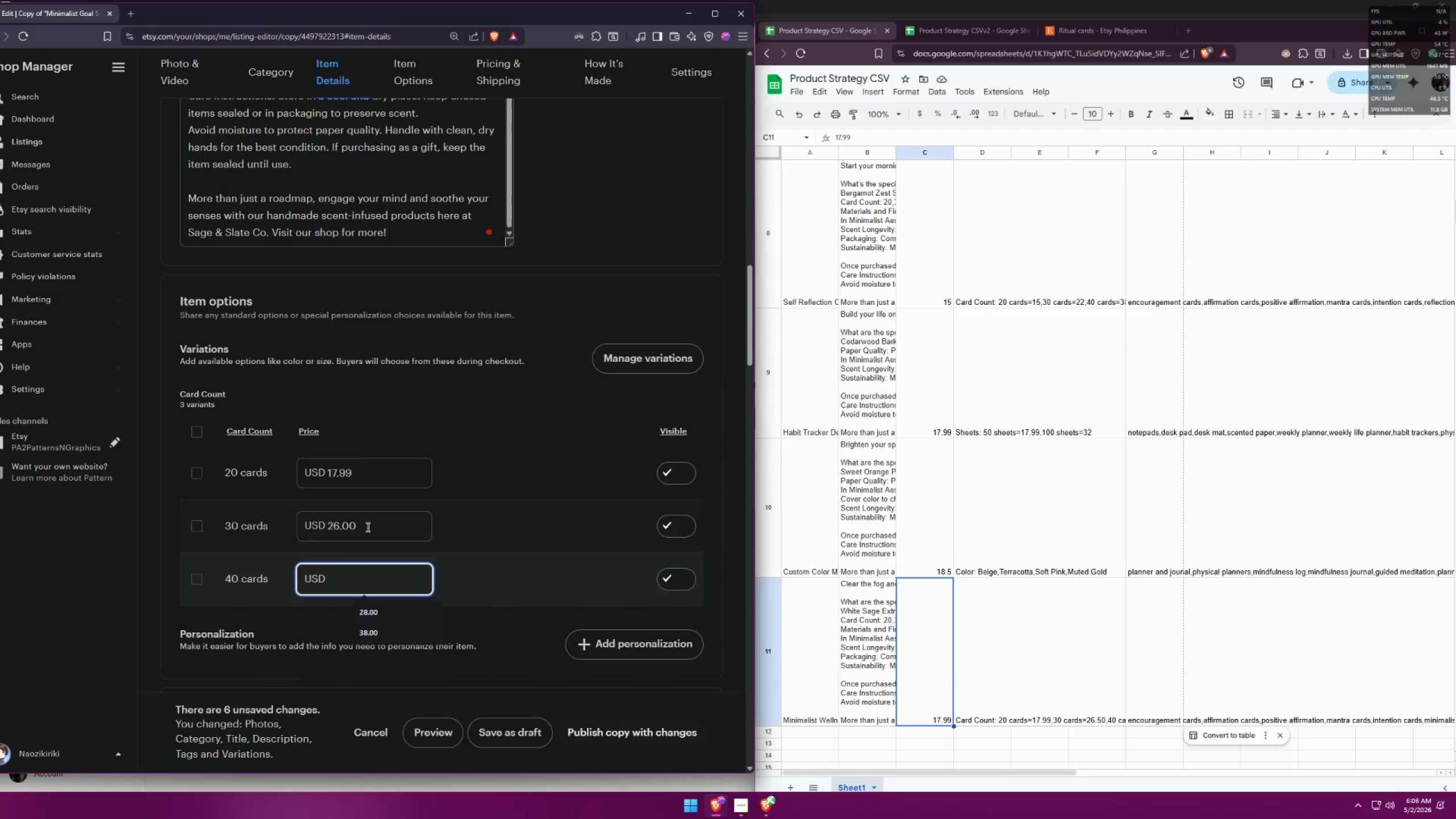 
left_click([367, 525])
 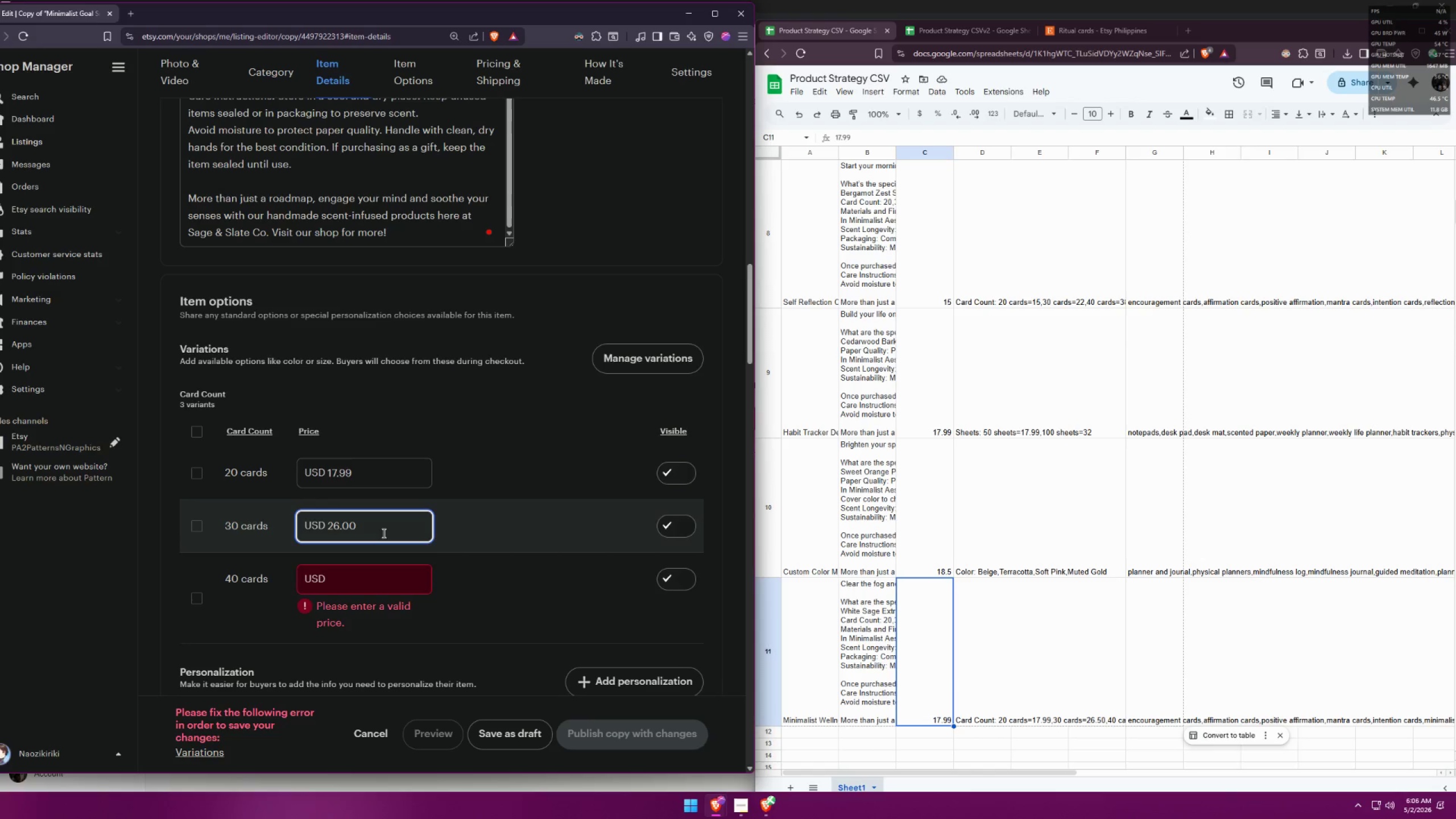 
key(Backspace)
key(Backspace)
type(50)
 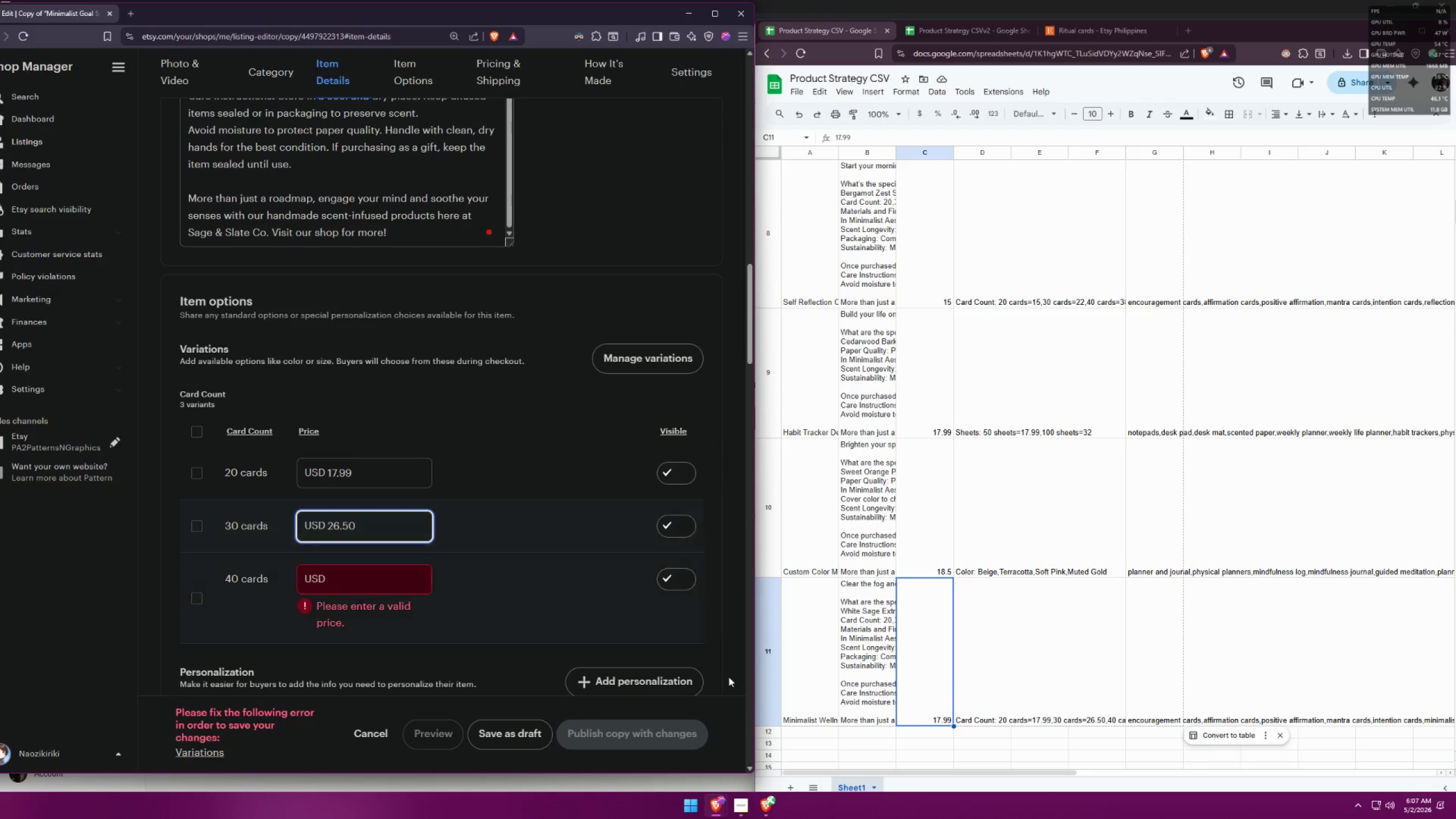 
left_click([984, 696])
 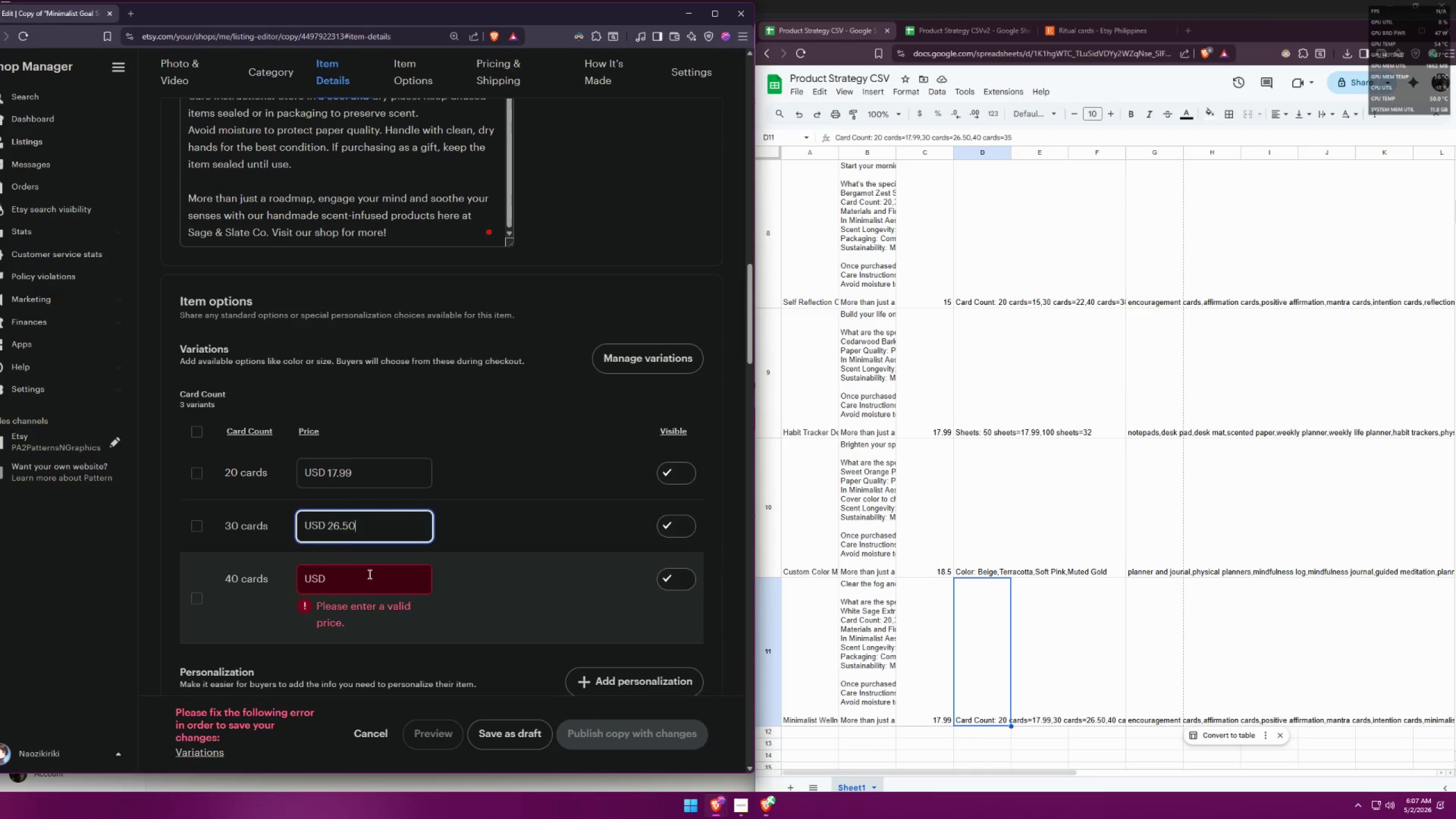 
type(35)
 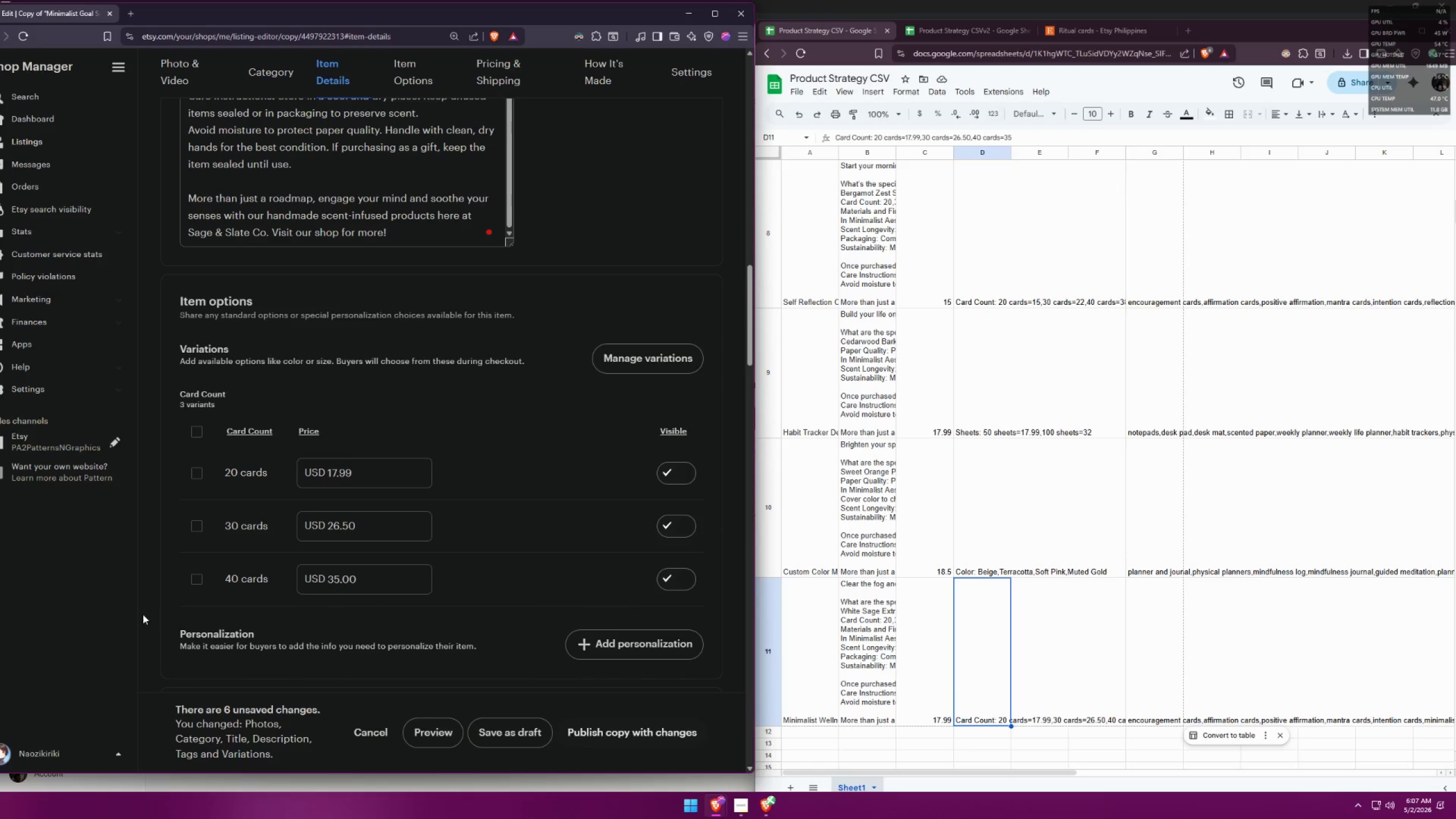 
wait(7.76)
 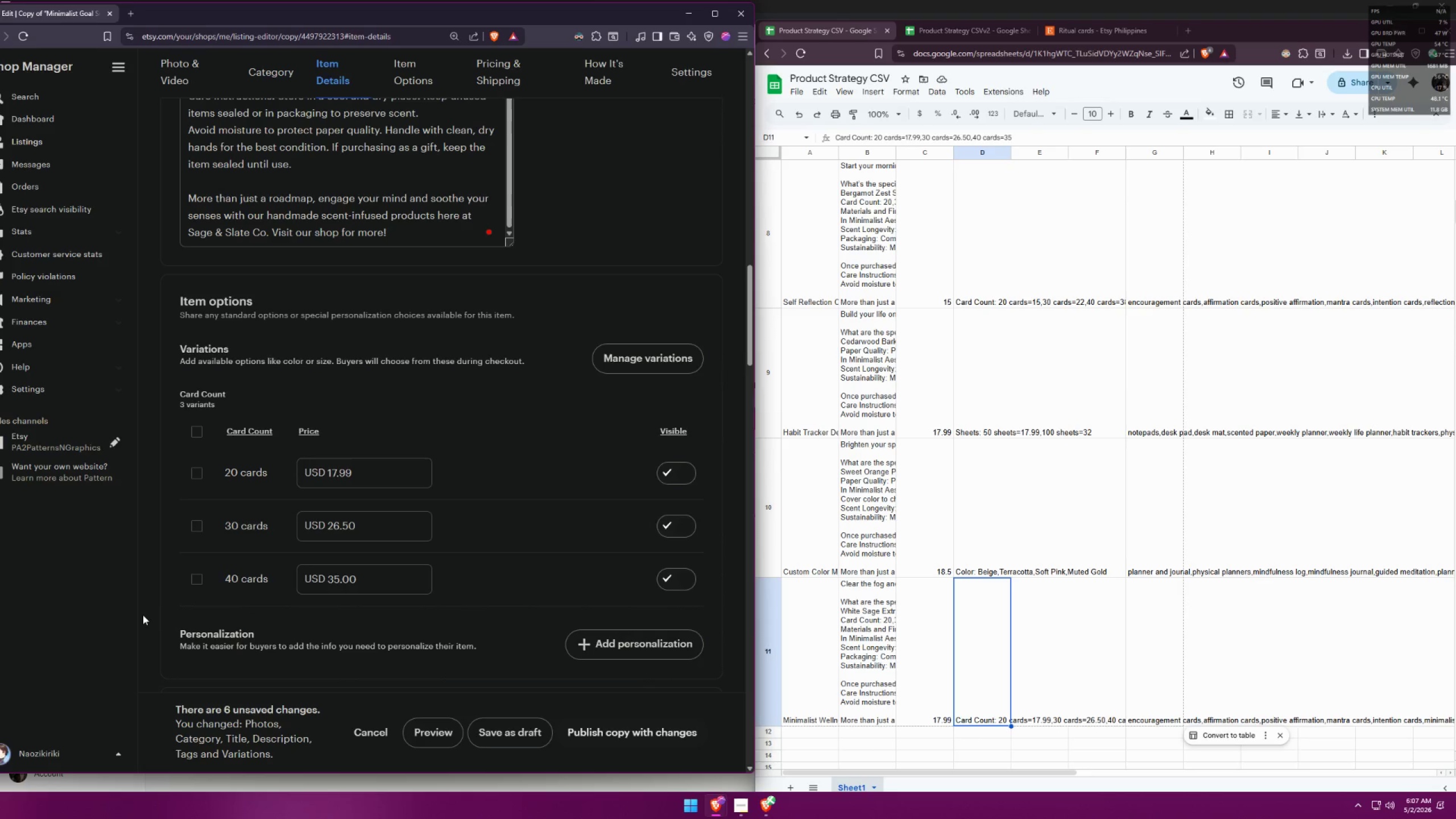 
scroll: coordinate [378, 498], scroll_direction: down, amount: 54.0
 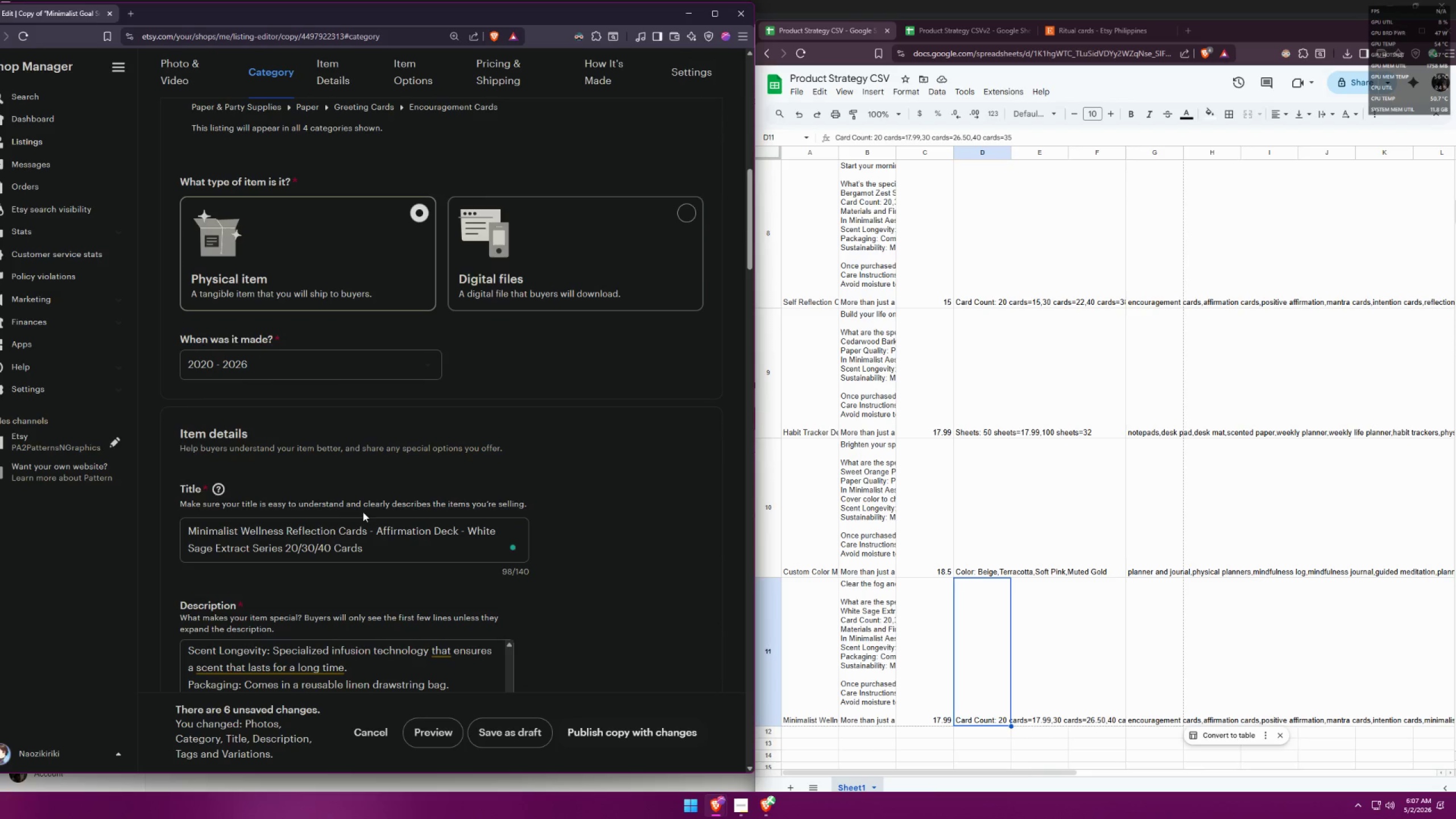 
scroll: coordinate [455, 531], scroll_direction: down, amount: 2.0
 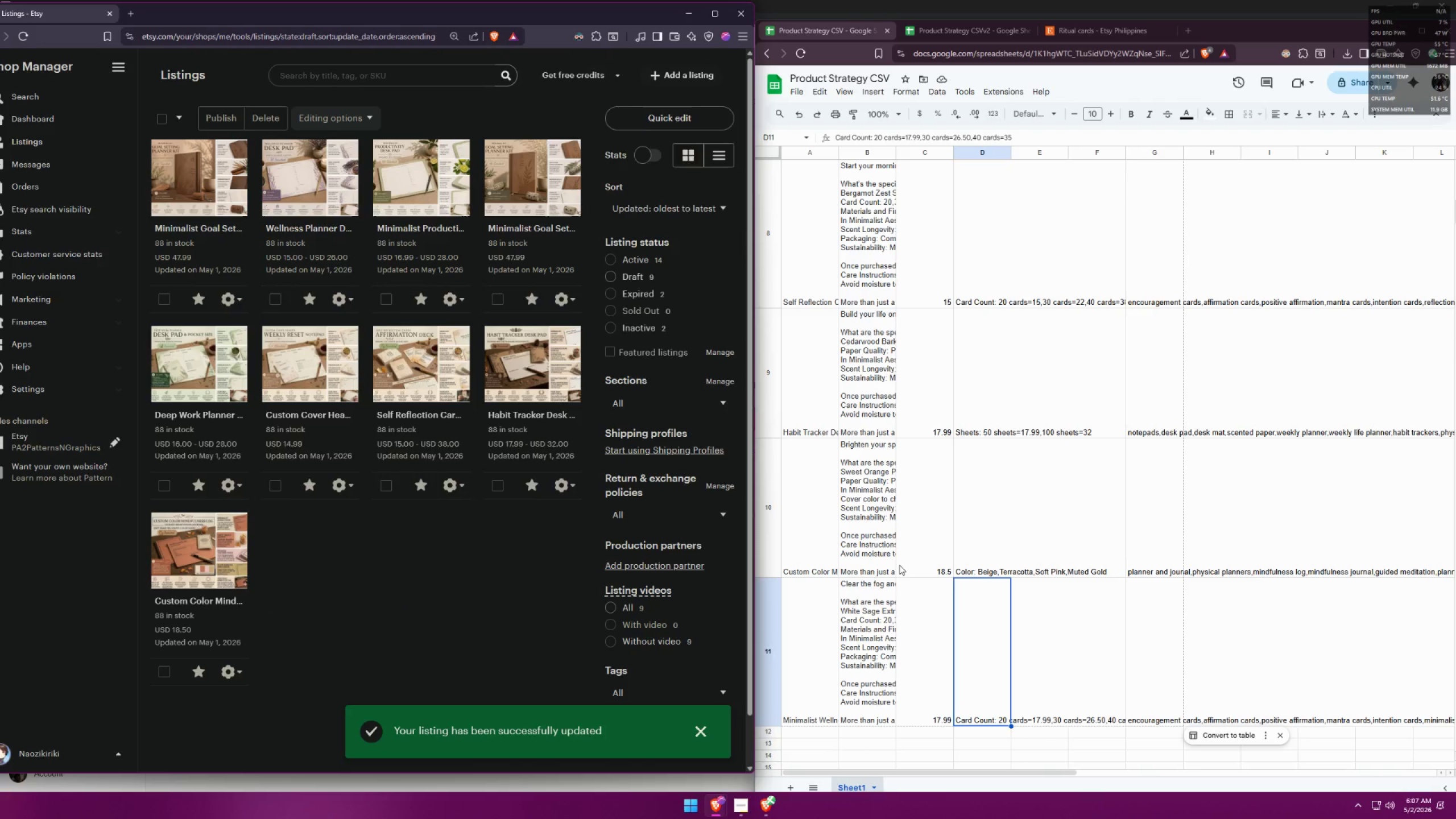 
wait(6.4)
 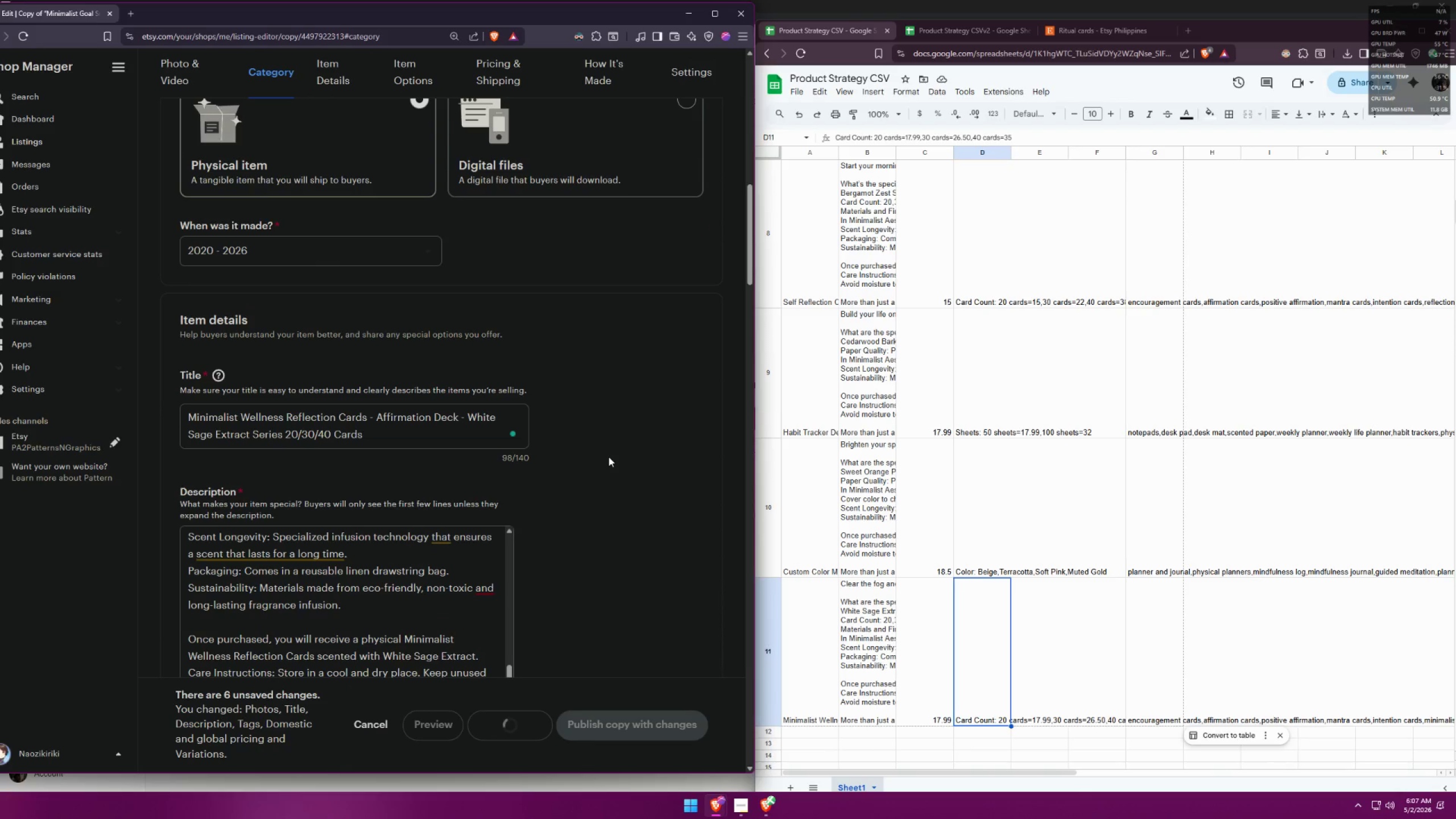 
left_click([424, 602])
 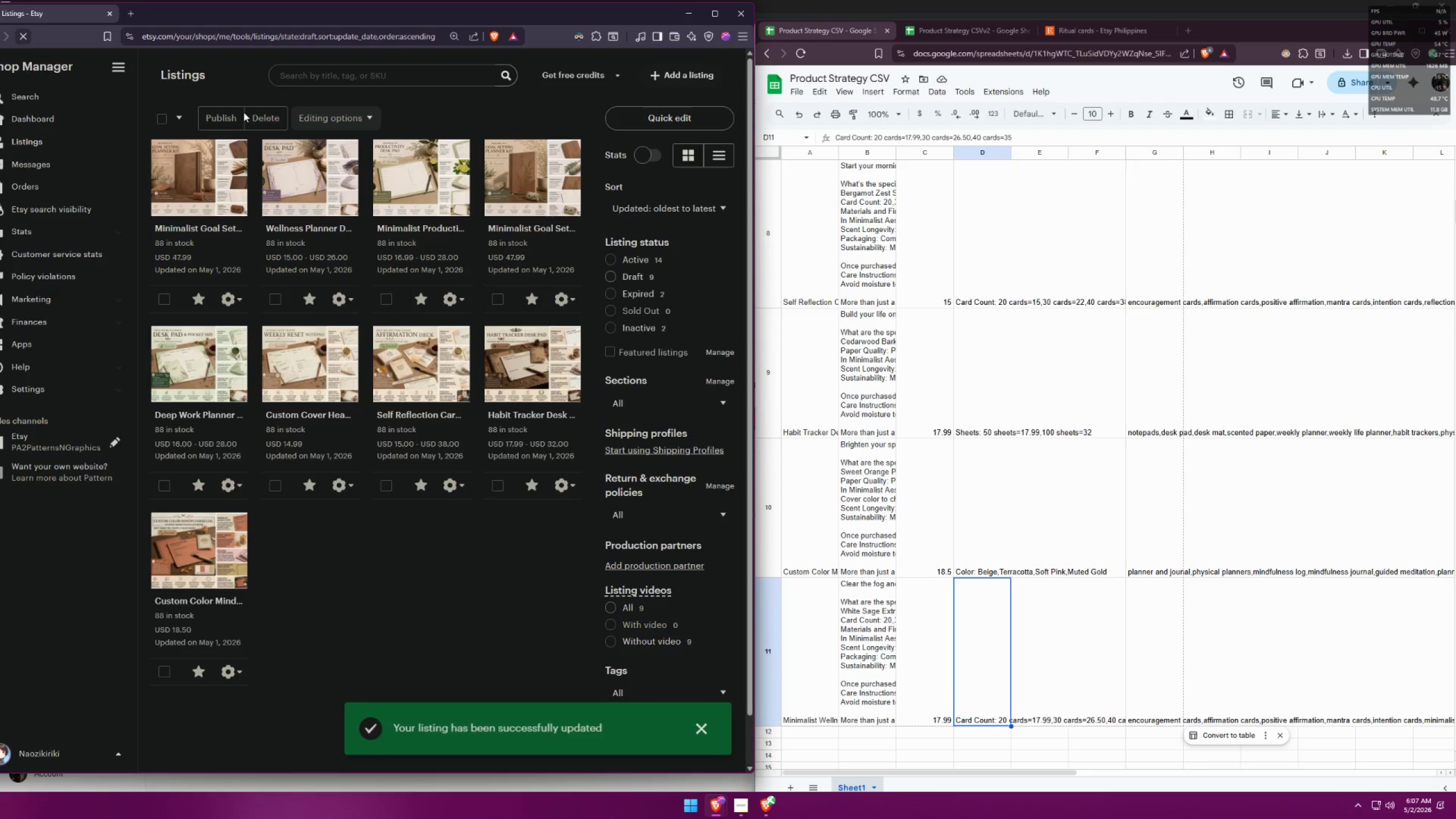 
wait(6.02)
 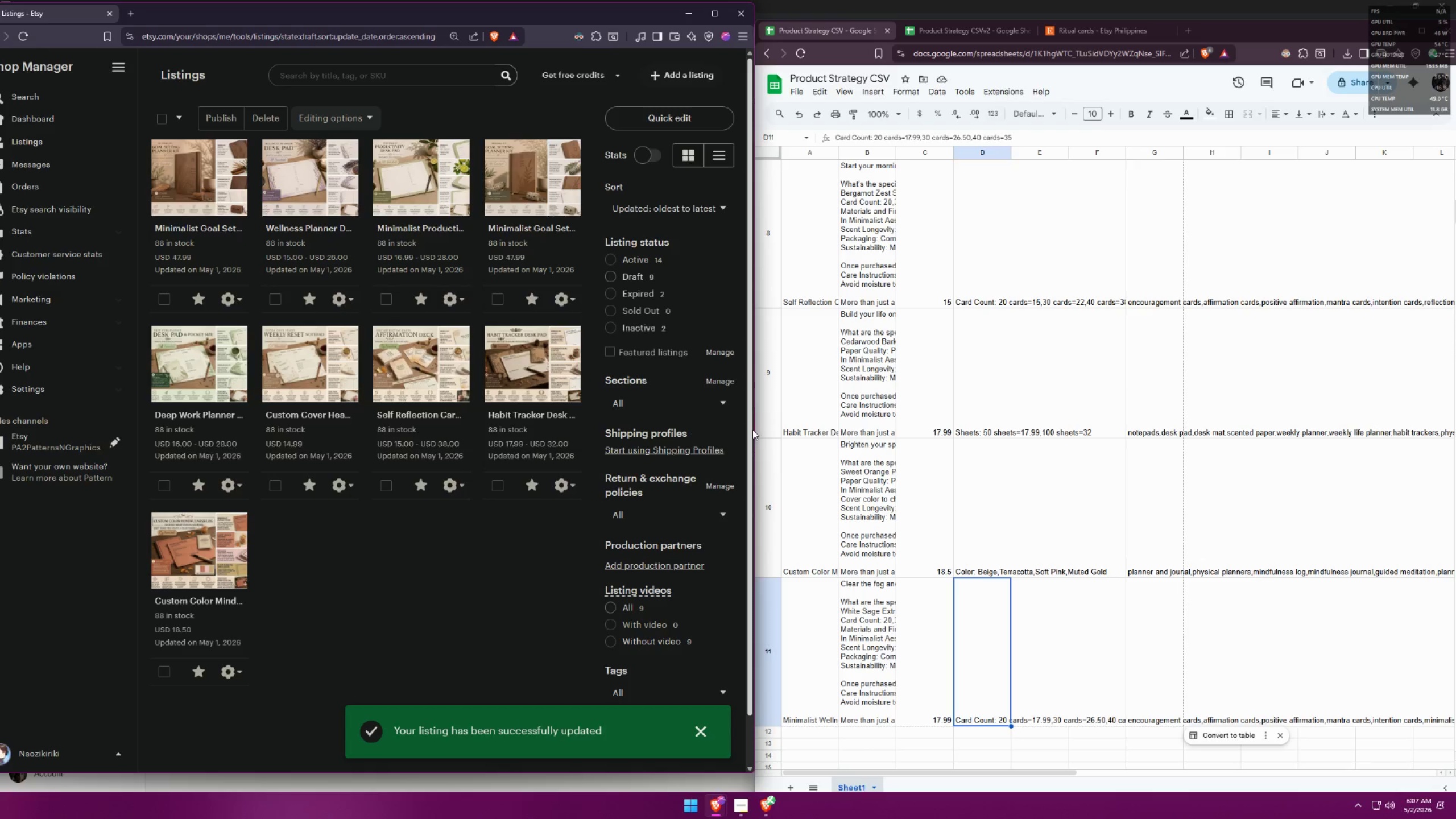 
mouse_move([239, 127])
 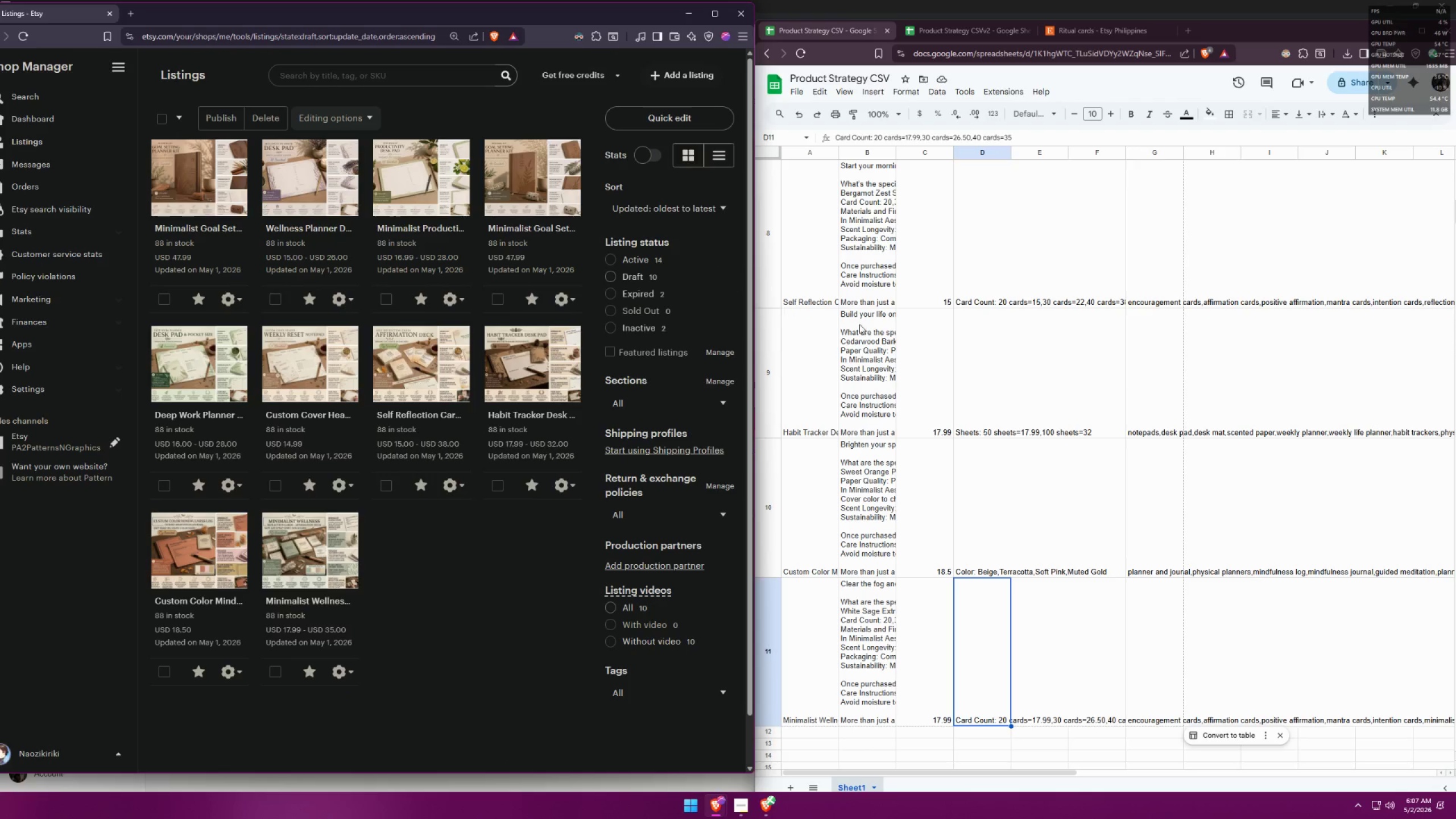 
scroll: coordinate [919, 330], scroll_direction: up, amount: 18.0
 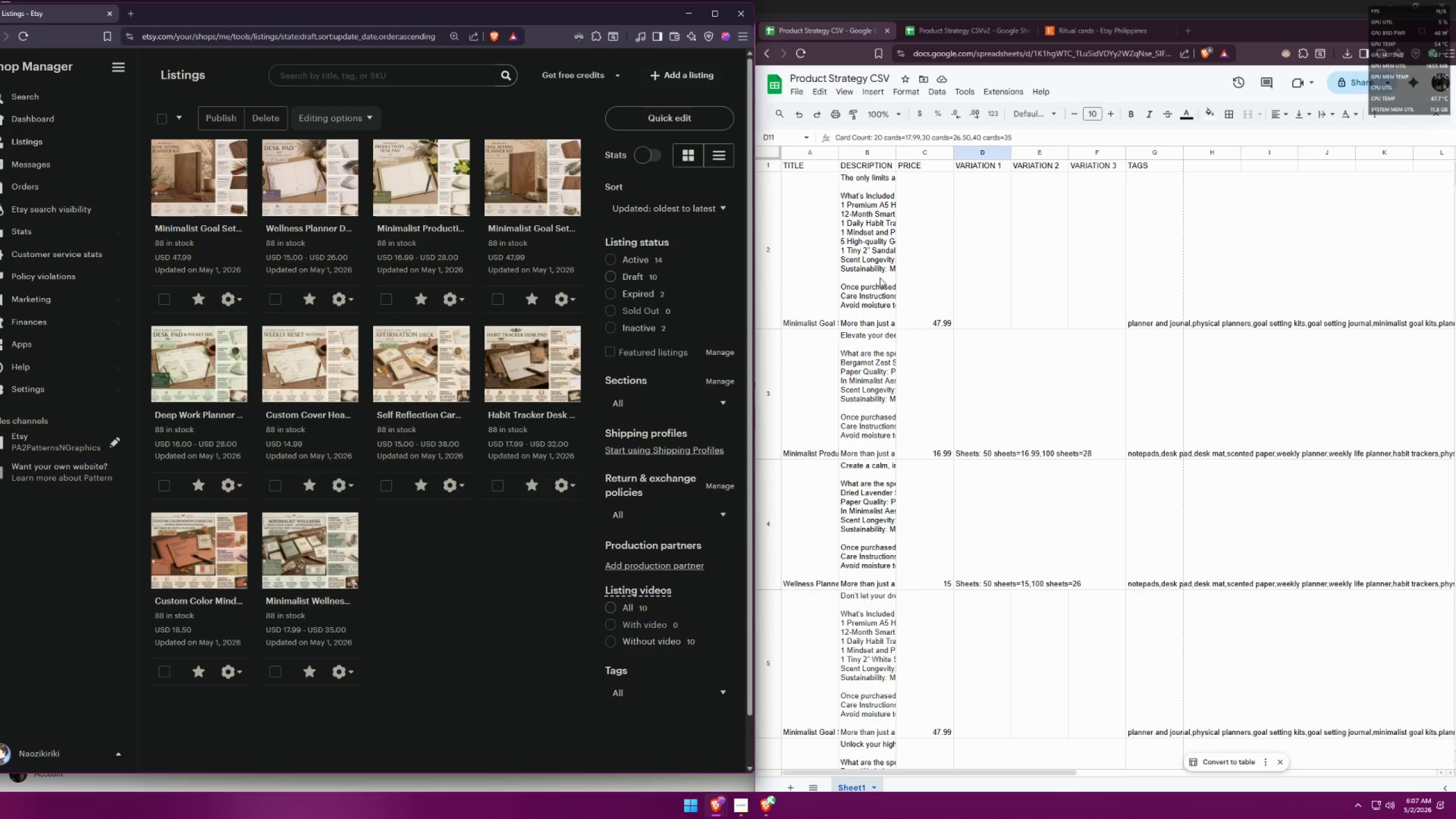 
left_click([912, 264])
 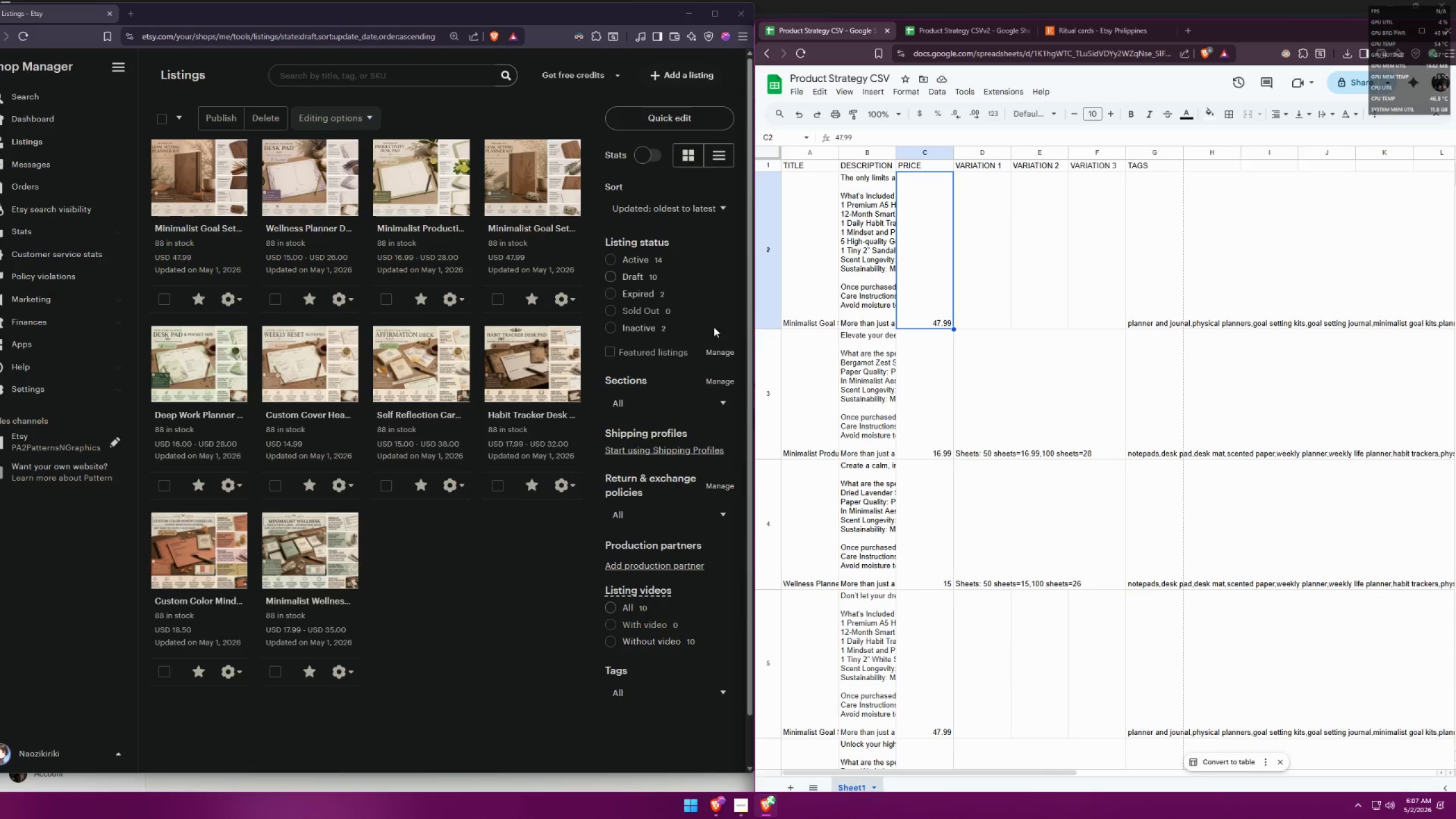 
wait(11.12)
 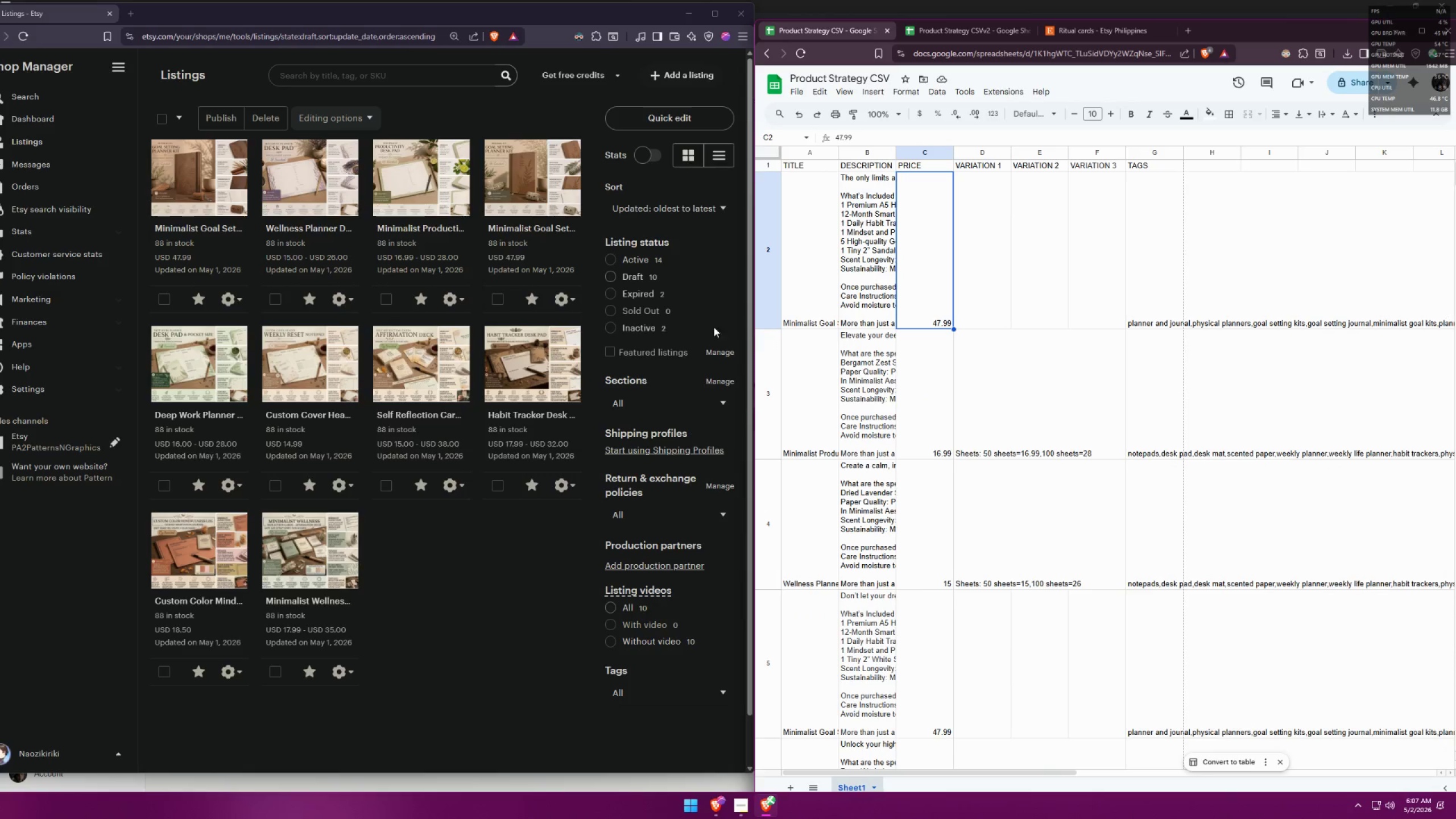 
left_click([709, 209])
 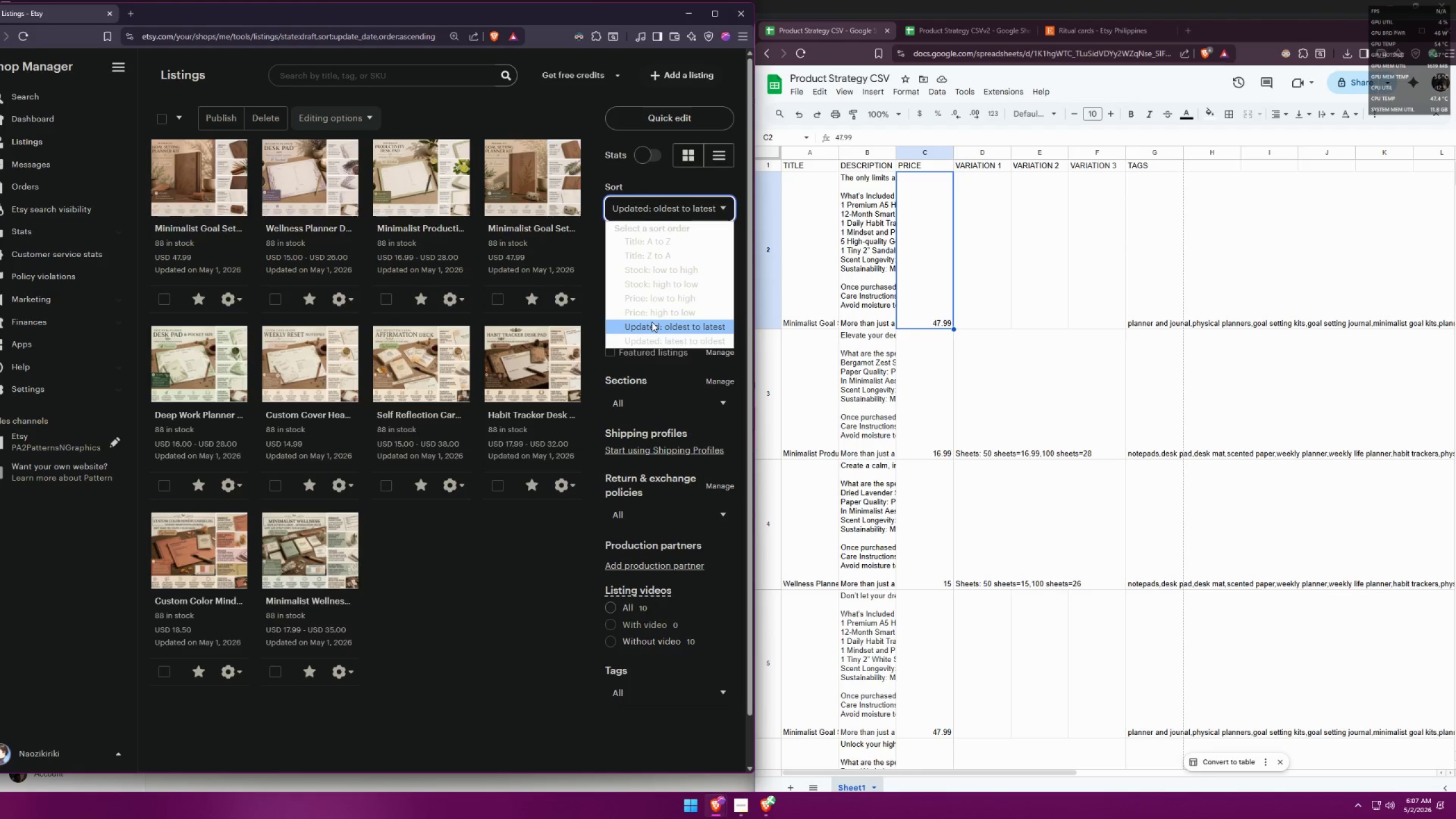 
left_click([652, 322])
 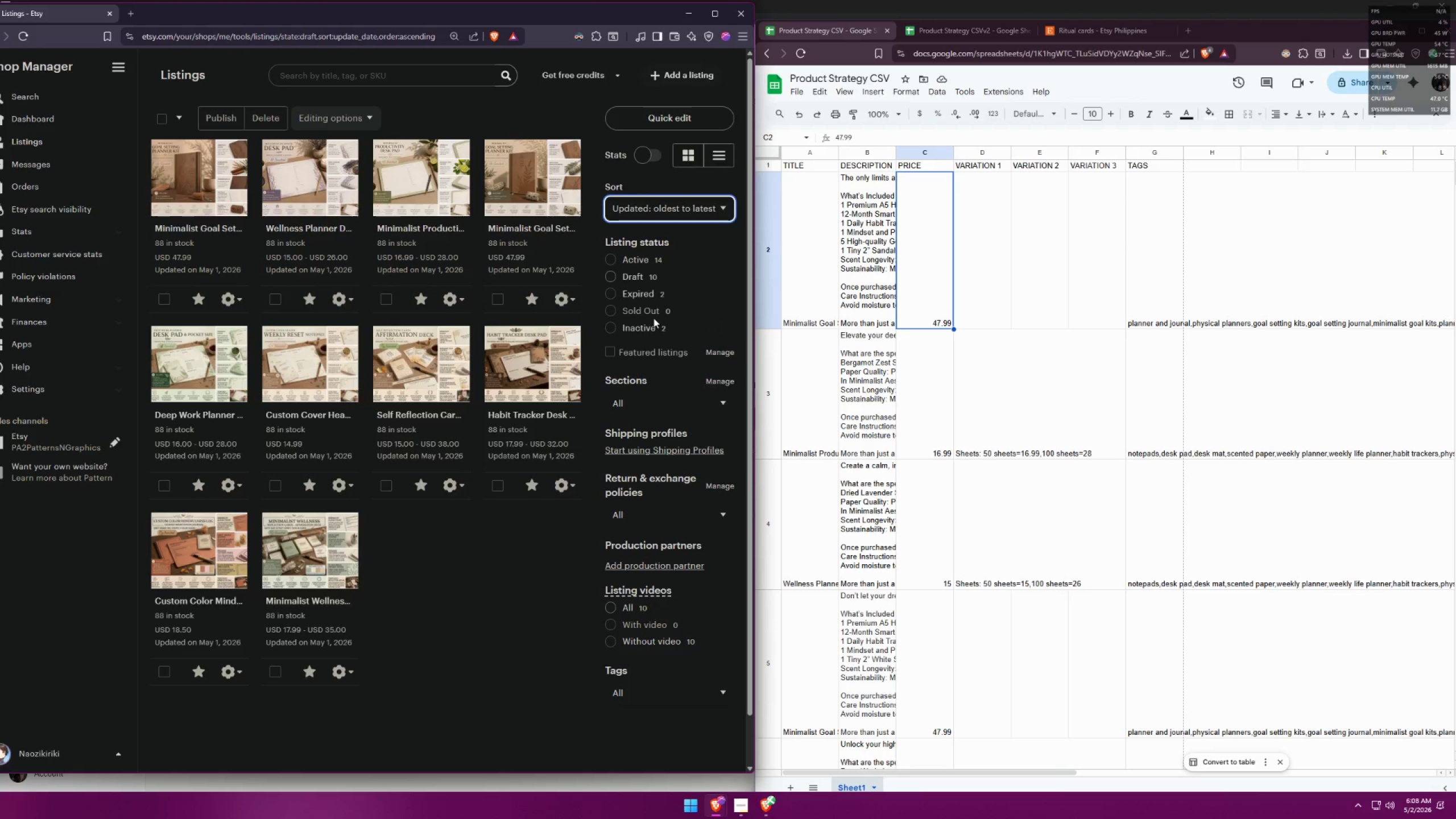 
wait(8.14)
 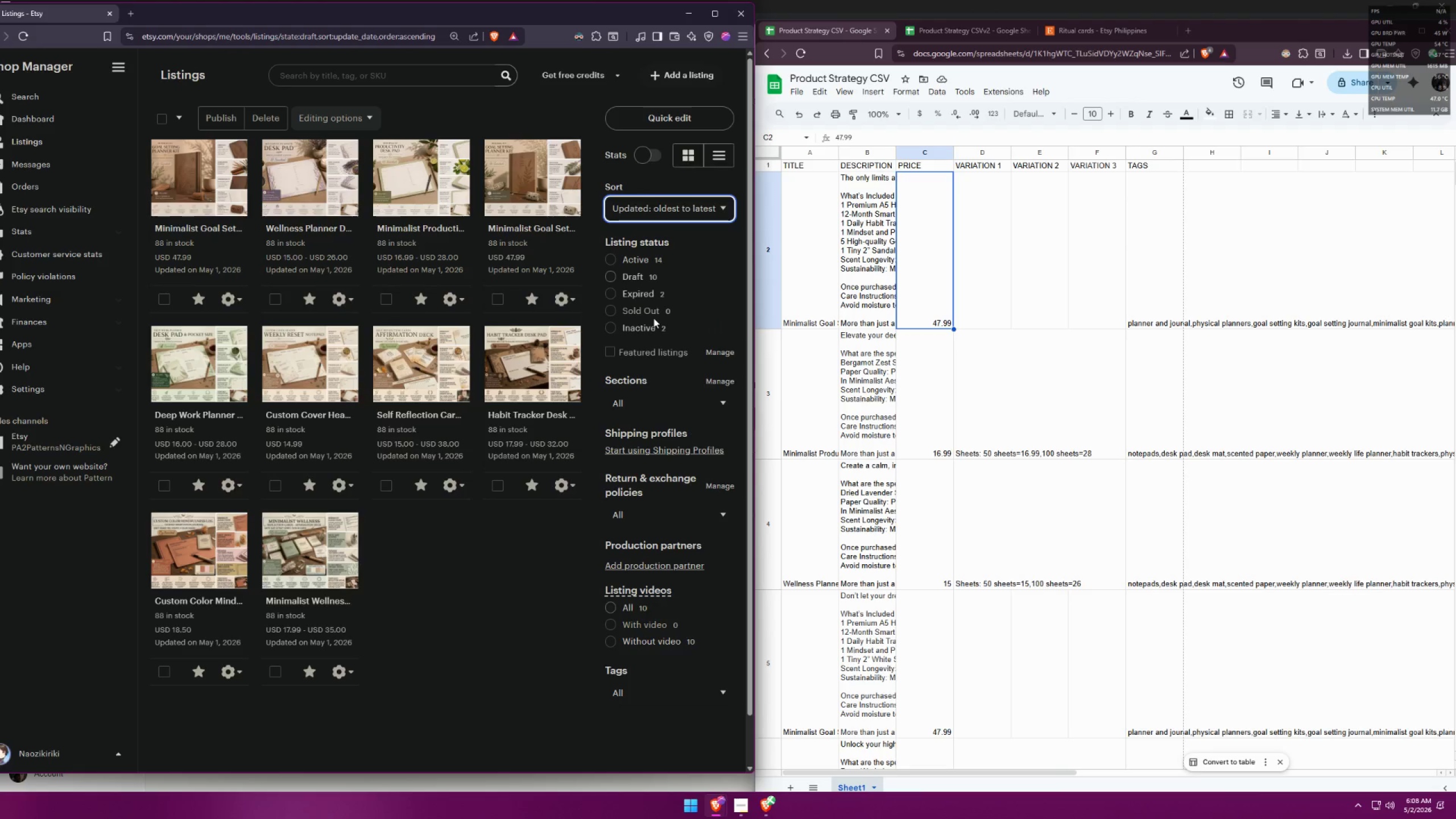 
left_click([916, 422])
 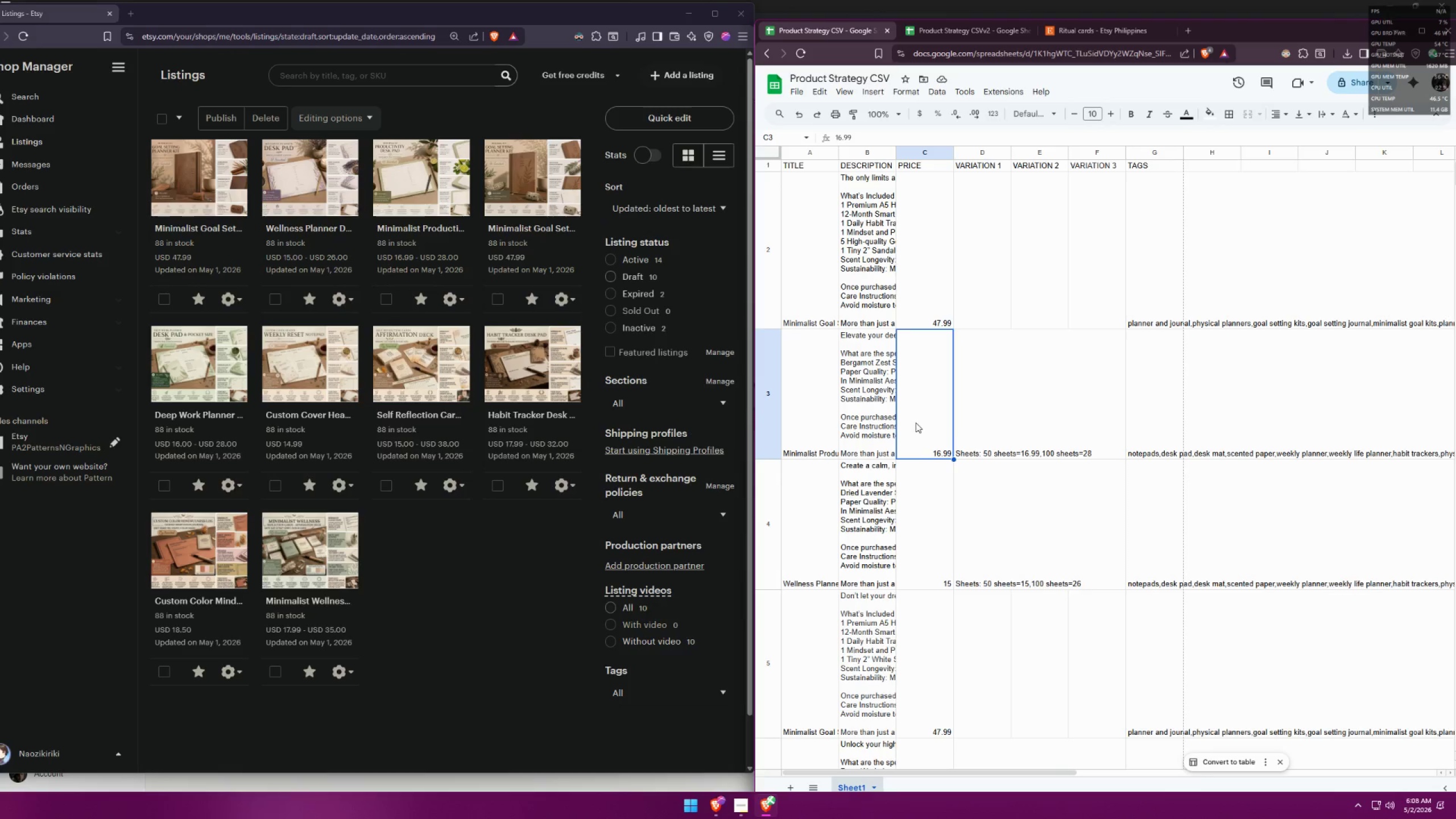 
left_click([975, 424])
 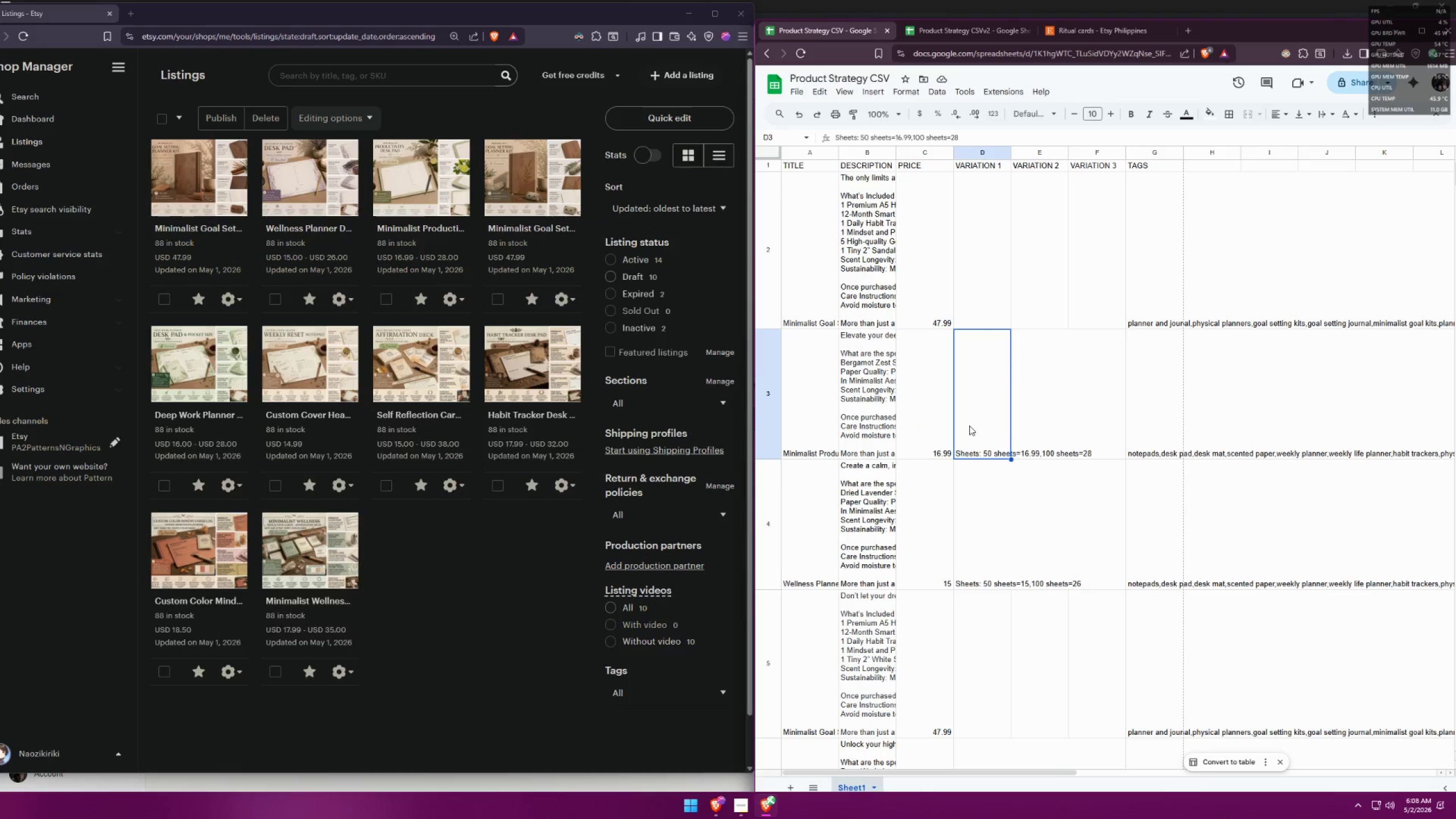 
wait(7.33)
 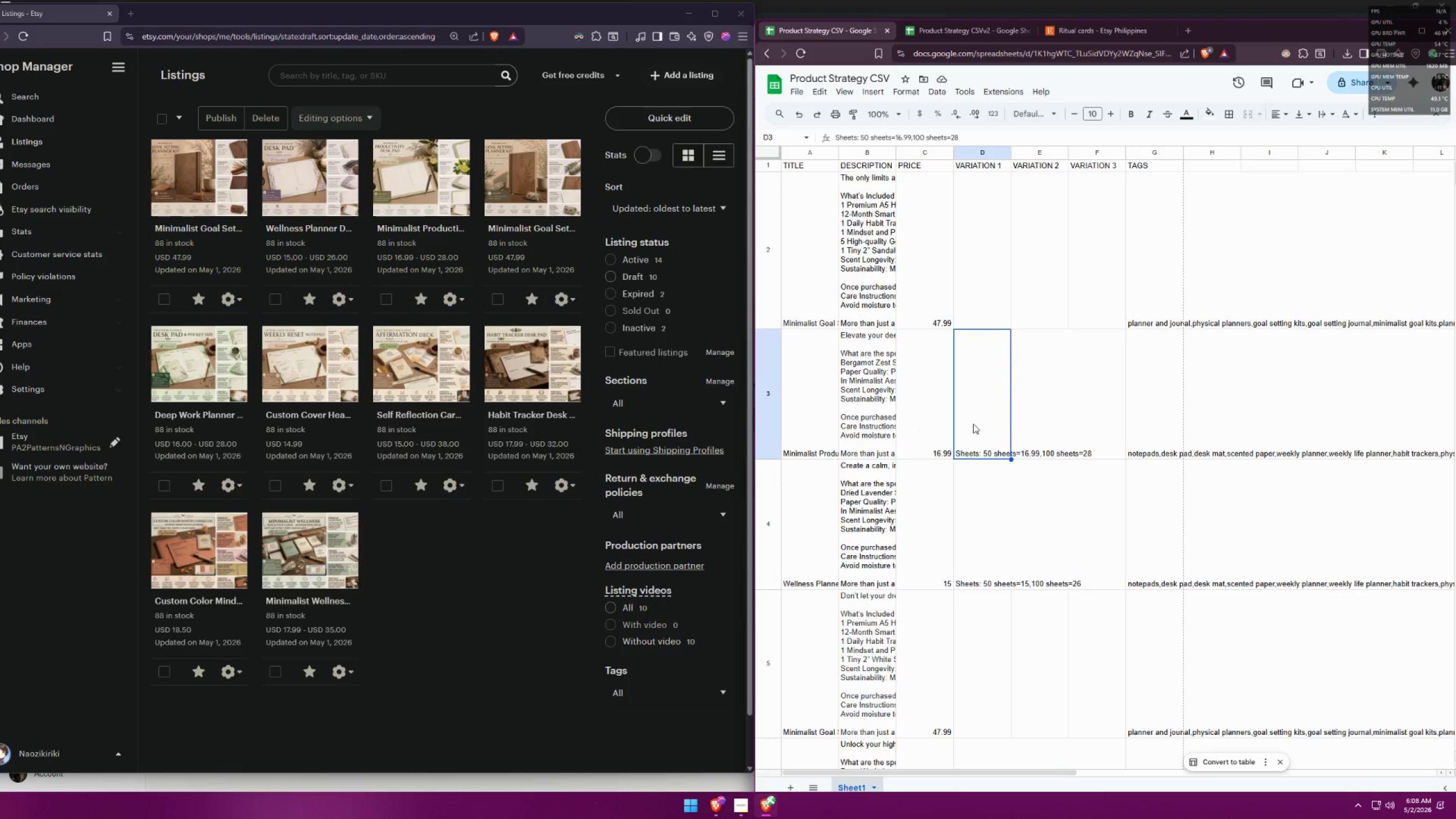 
left_click([972, 531])
 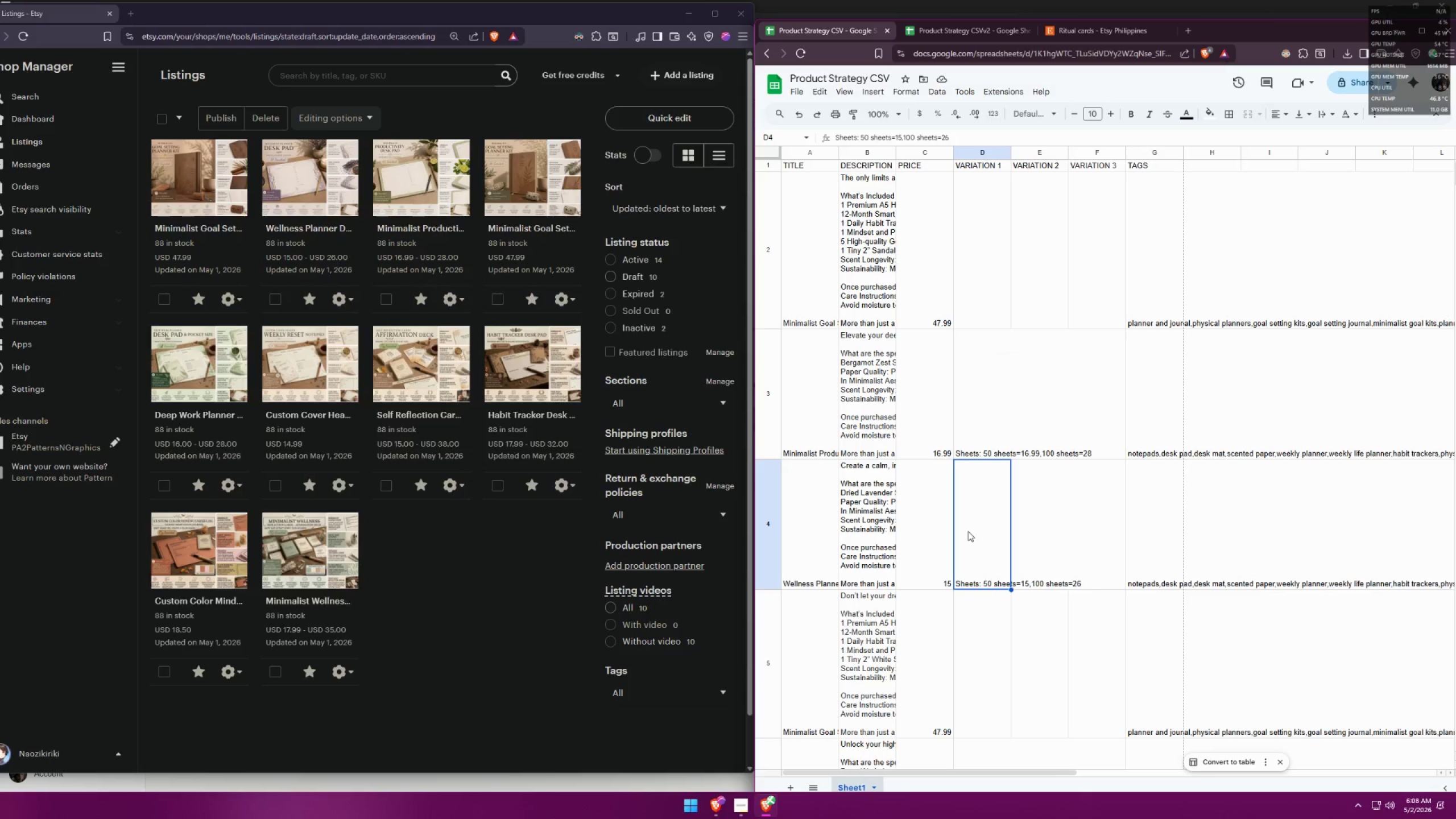 
wait(5.56)
 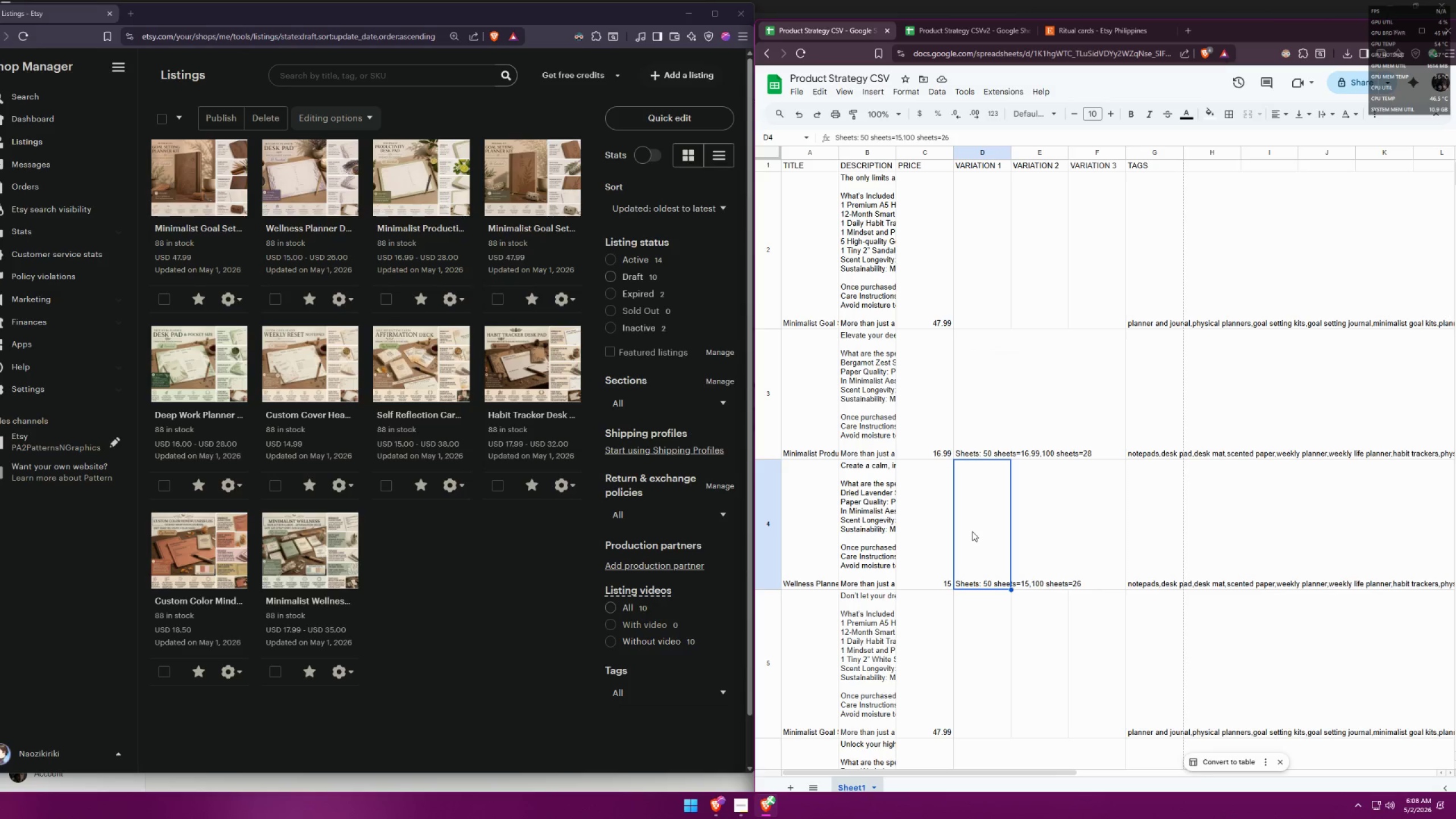 
left_click([970, 643])
 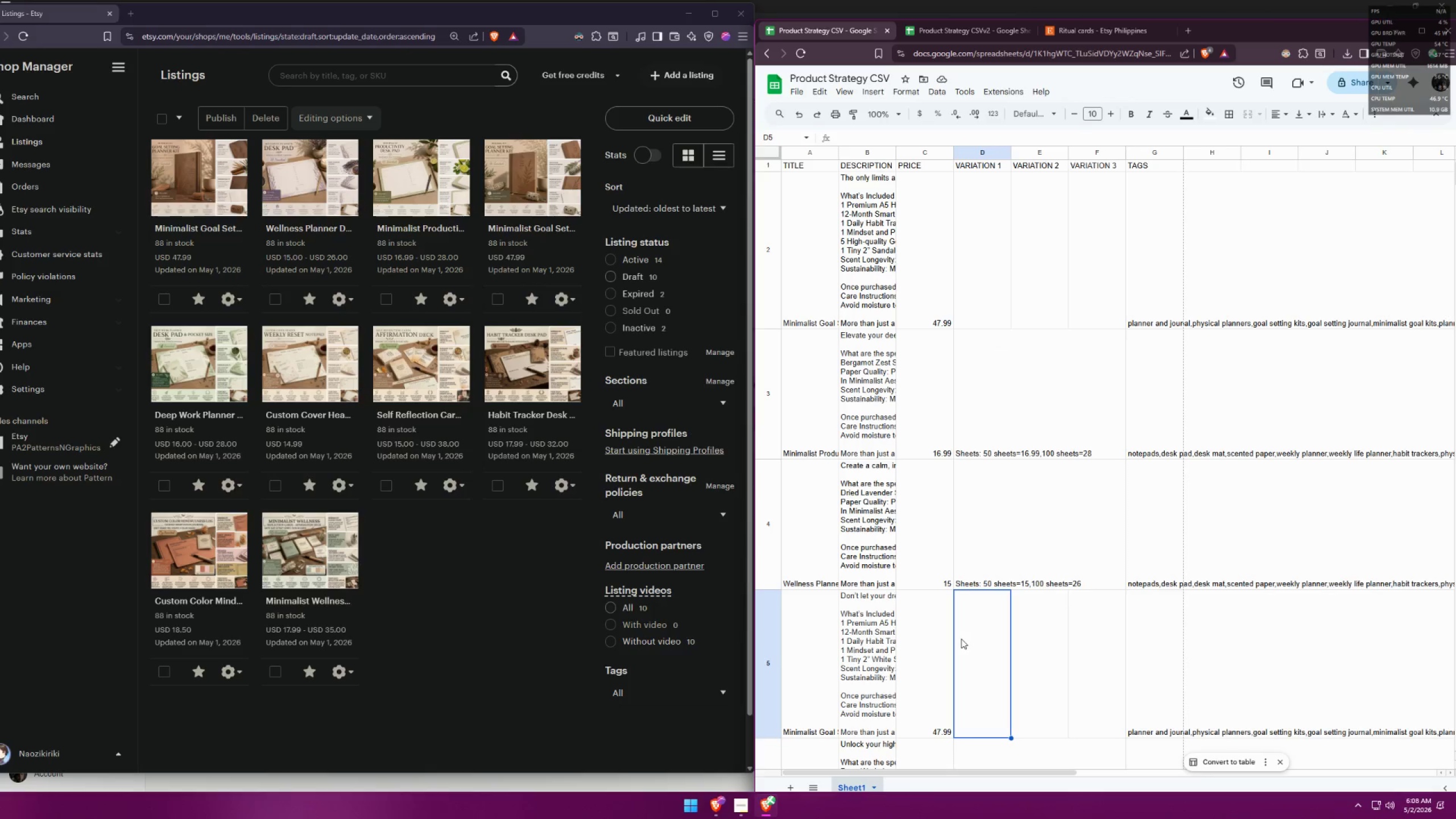 
wait(5.09)
 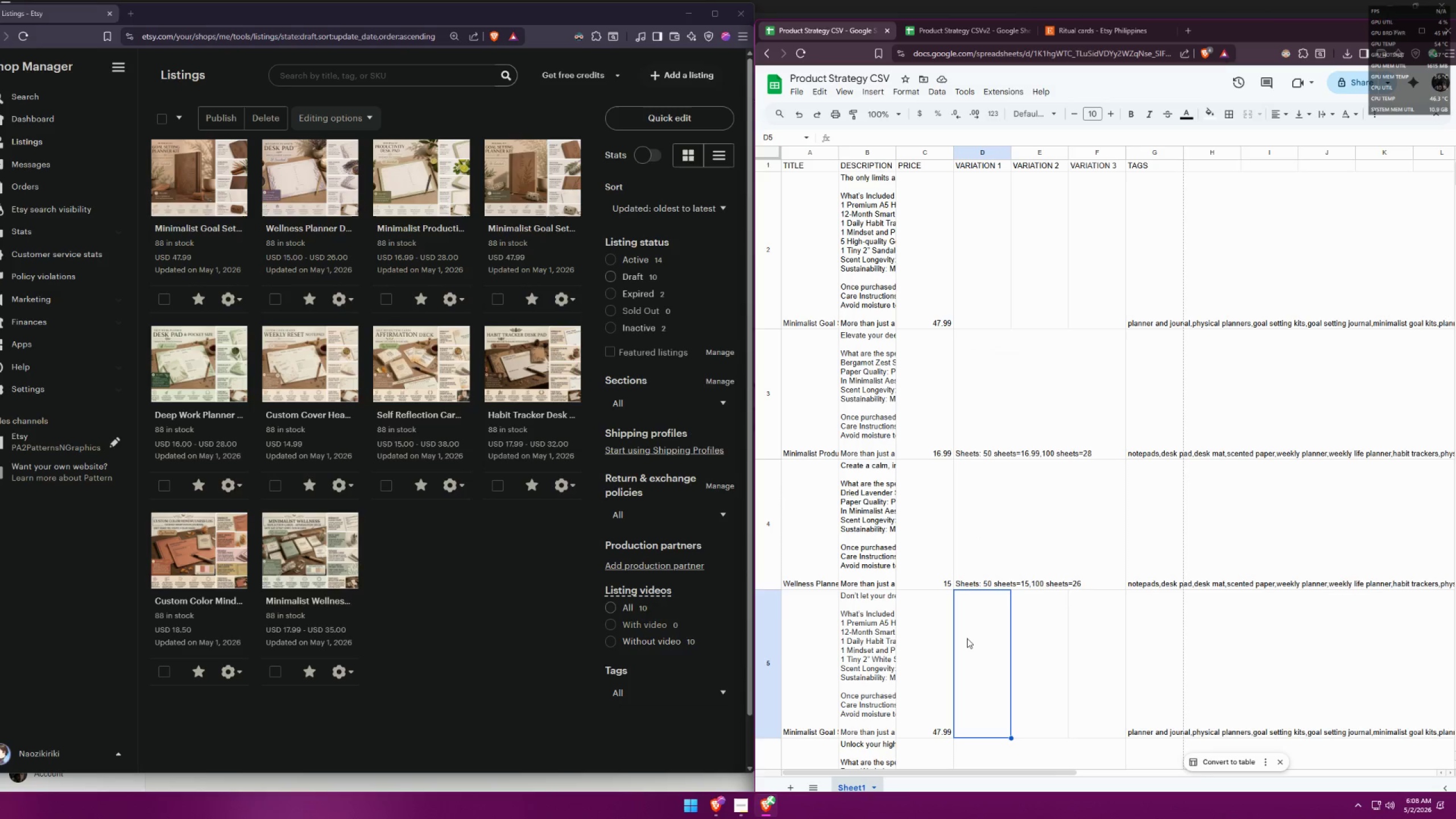 
scroll: coordinate [957, 640], scroll_direction: down, amount: 4.0
 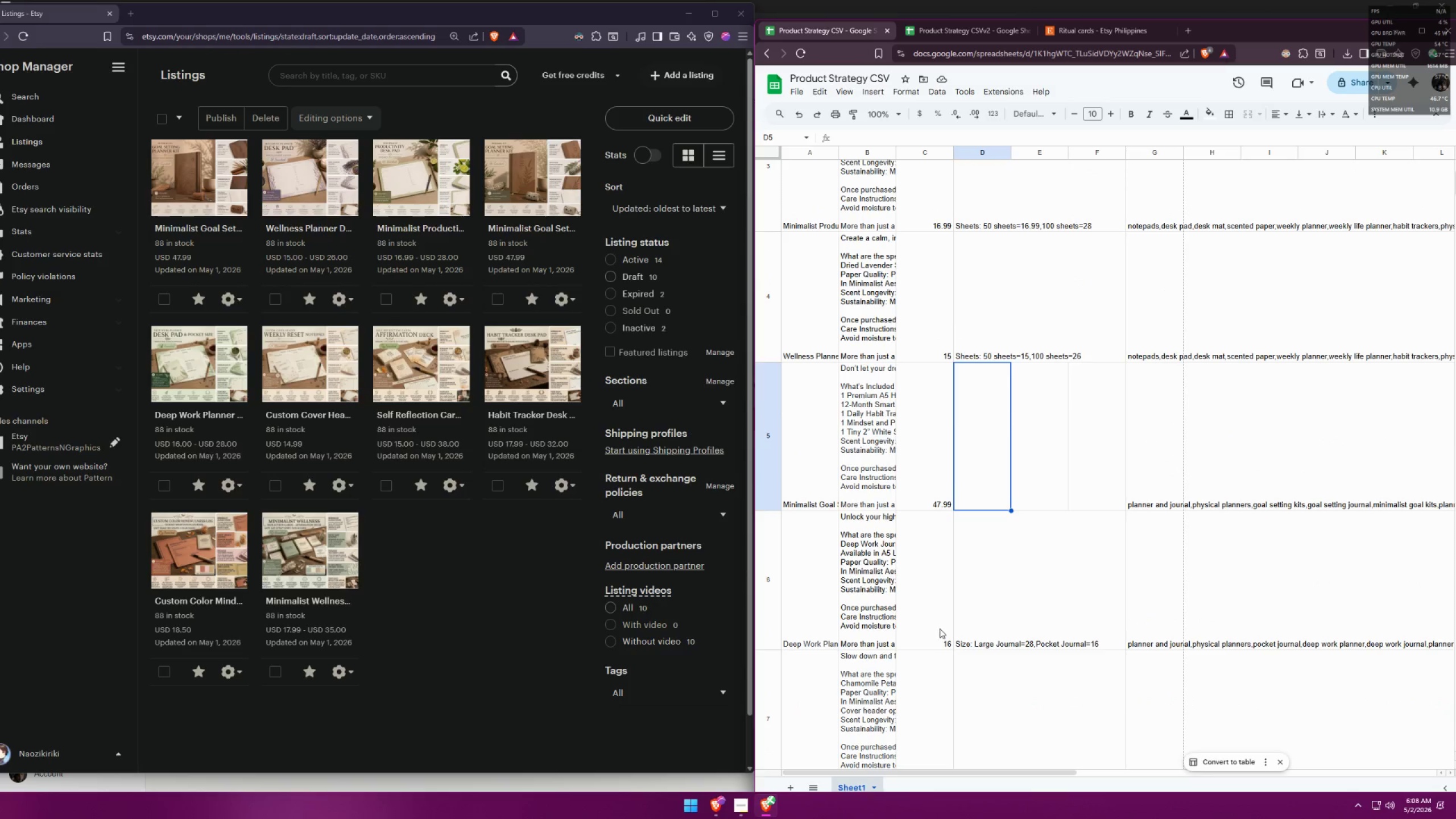 
left_click([979, 594])
 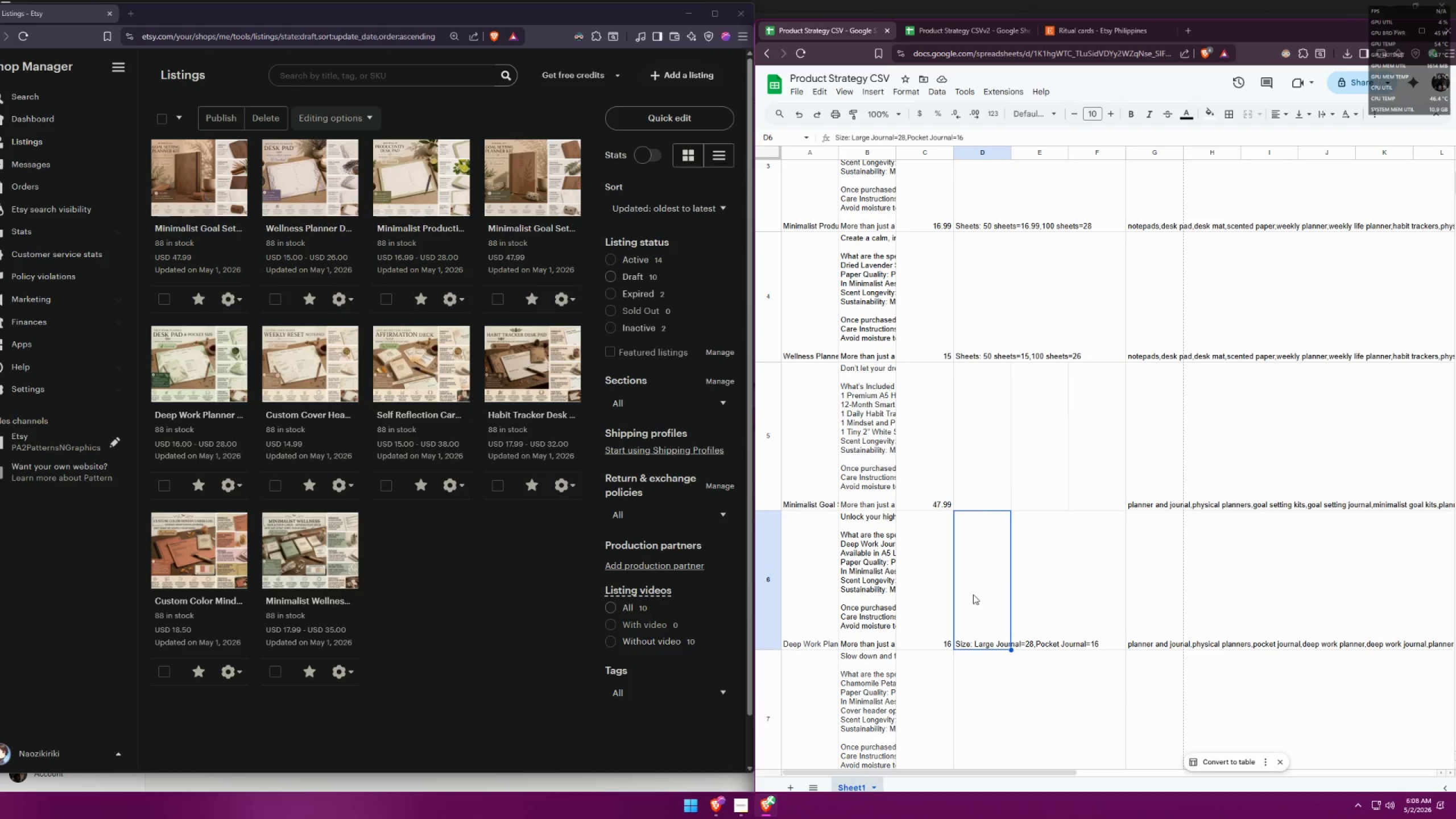 
wait(5.66)
 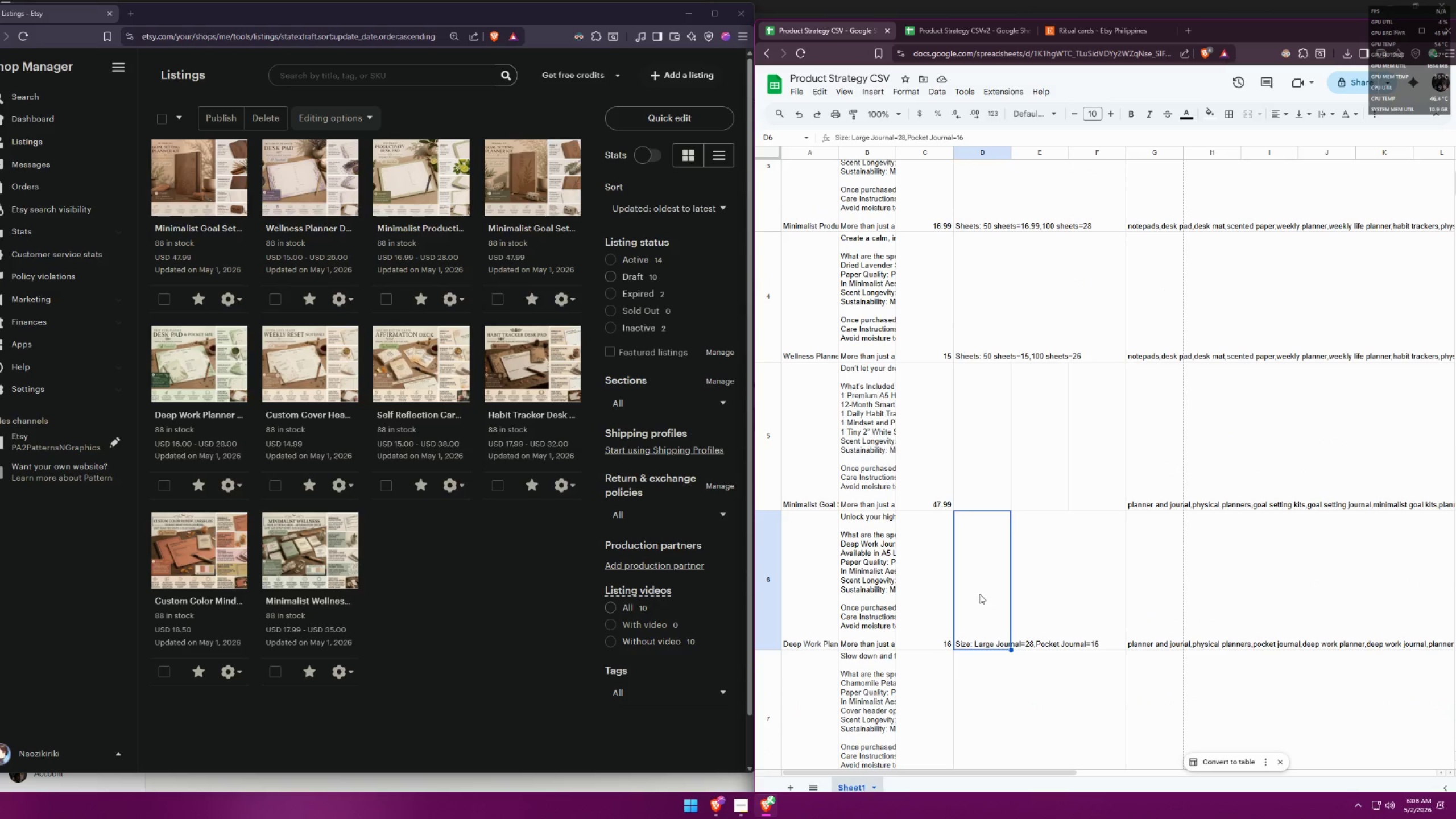 
scroll: coordinate [973, 594], scroll_direction: down, amount: 2.0
 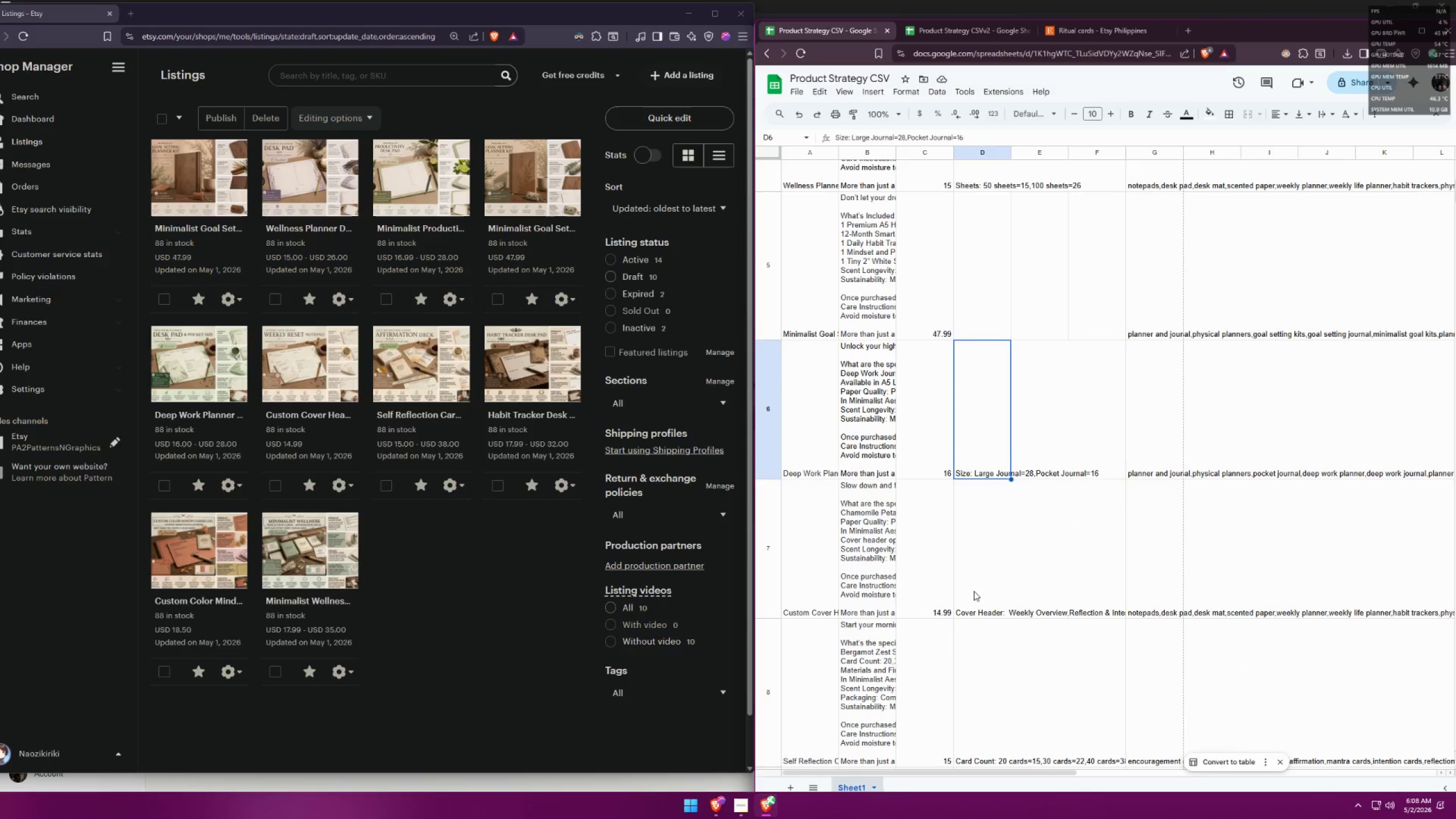 
left_click([974, 587])
 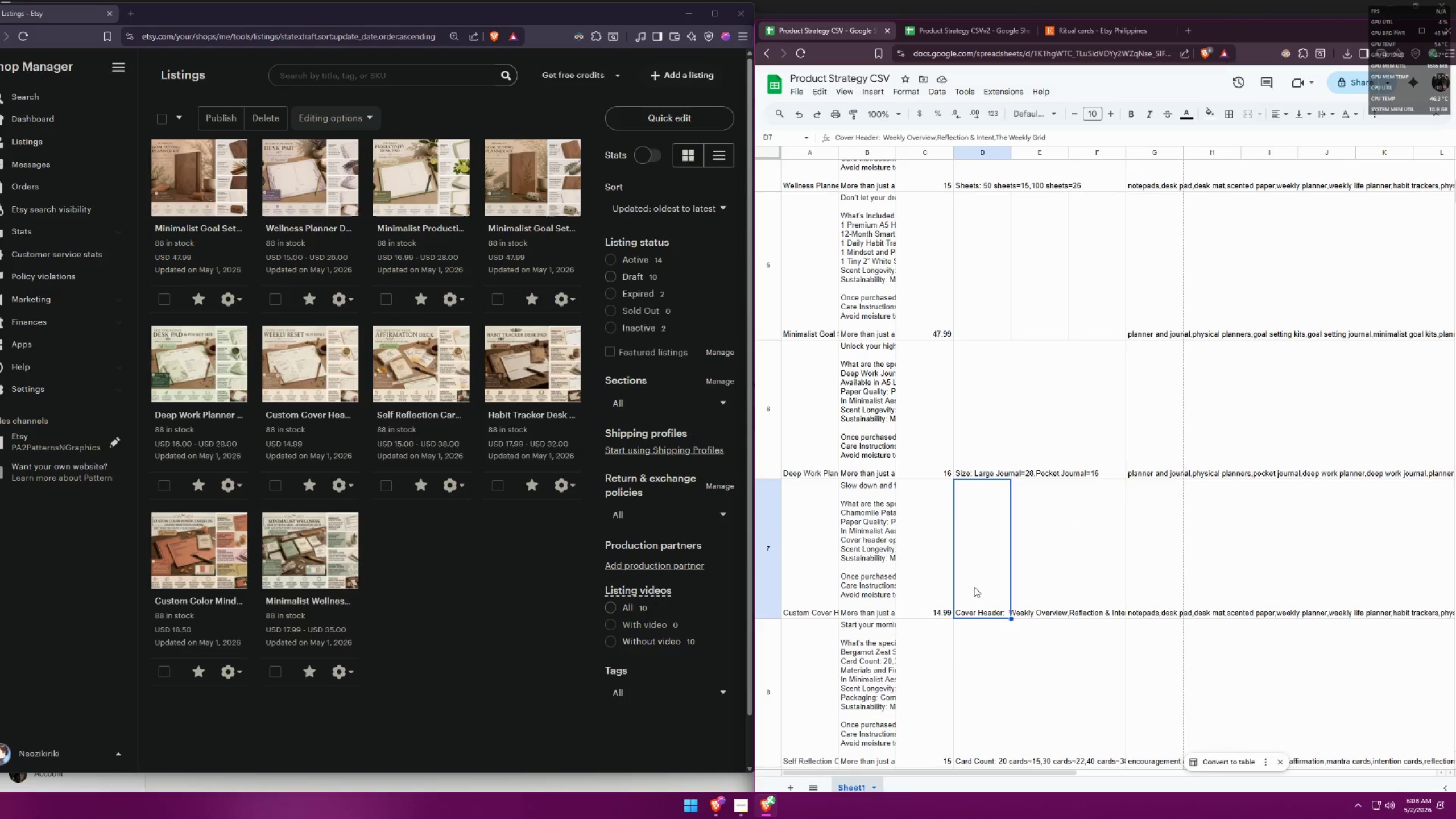 
scroll: coordinate [974, 587], scroll_direction: down, amount: 2.0
 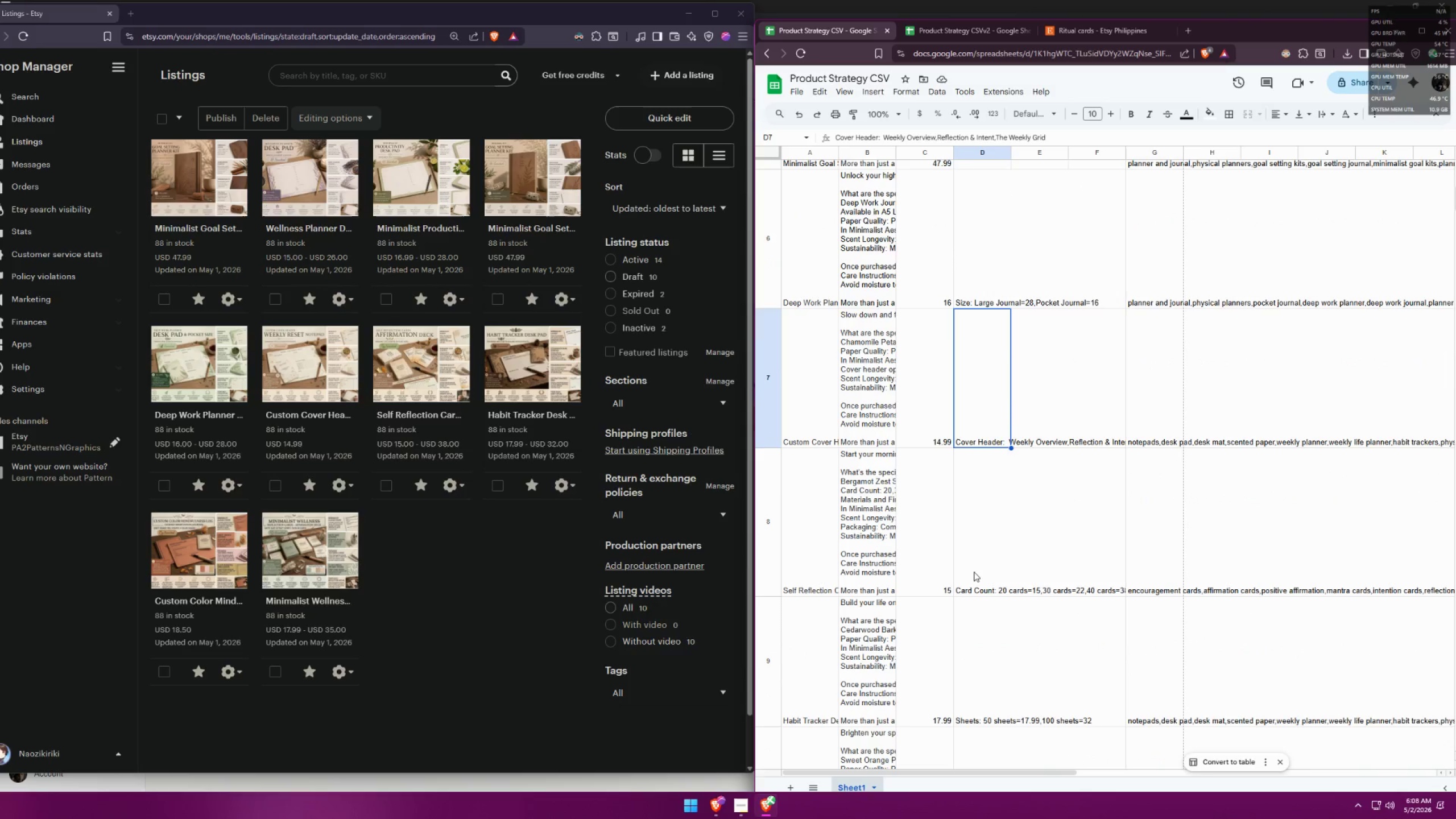 
left_click([971, 543])
 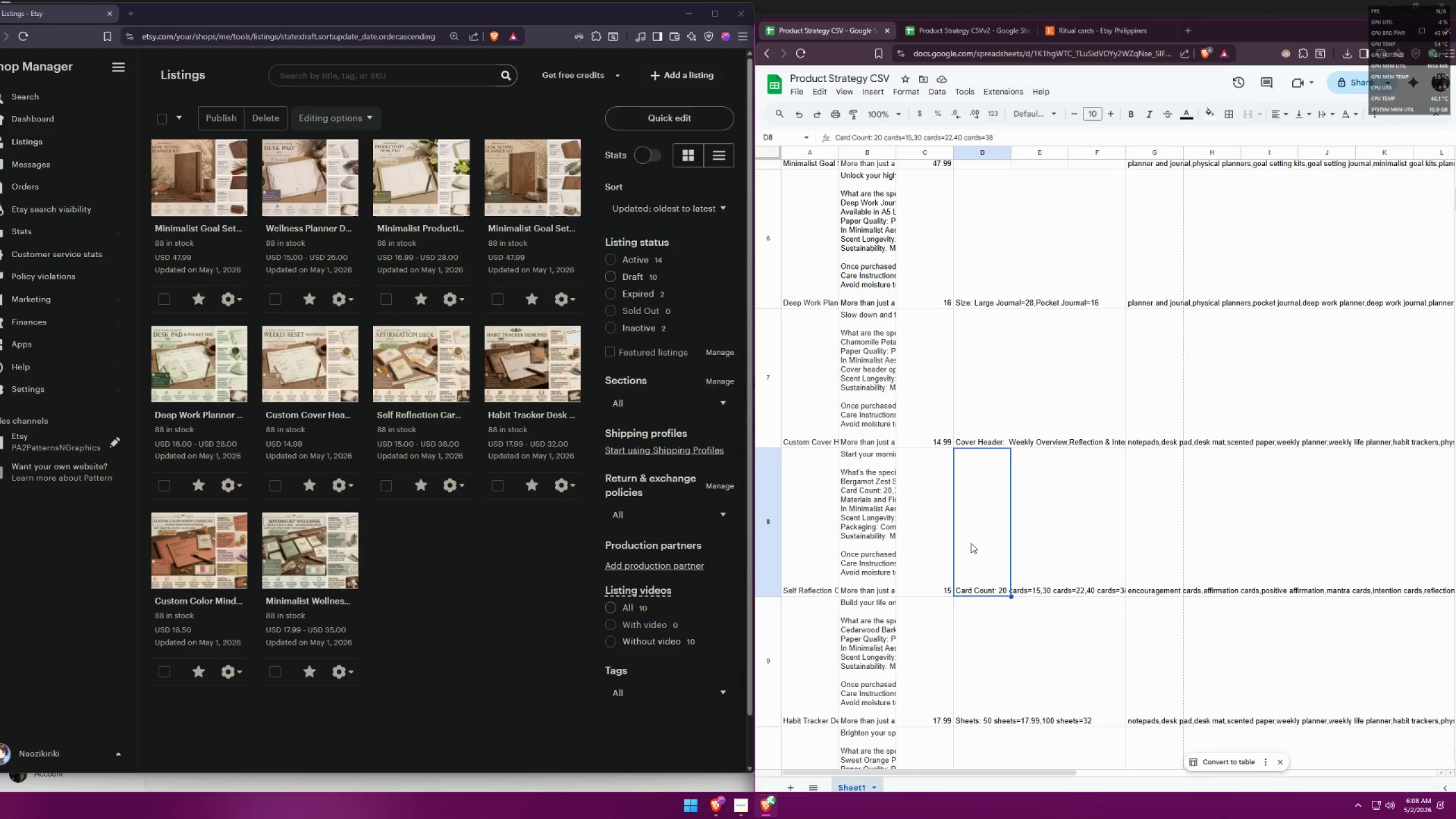 
wait(13.17)
 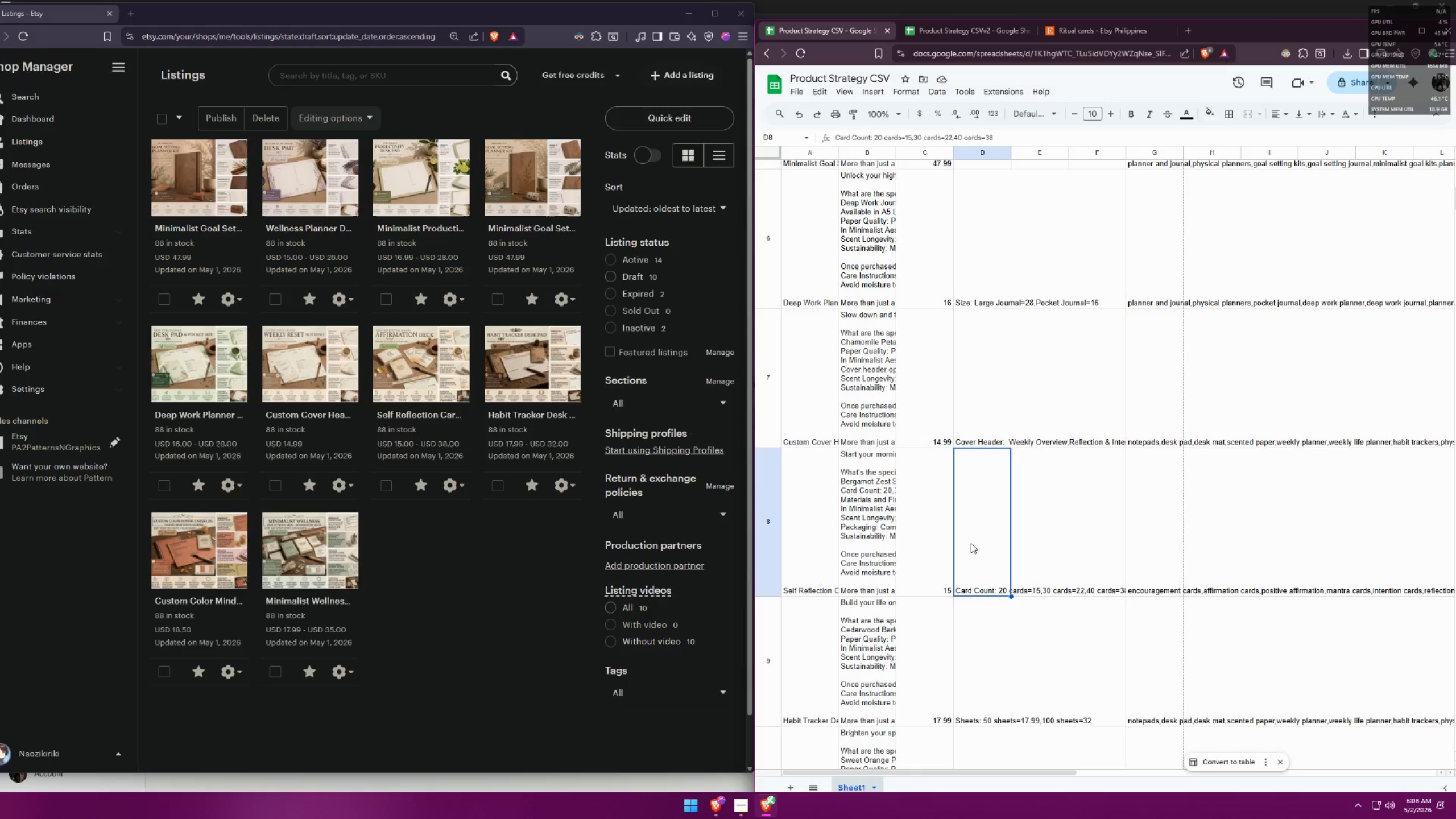 
scroll: coordinate [971, 543], scroll_direction: down, amount: 1.0
 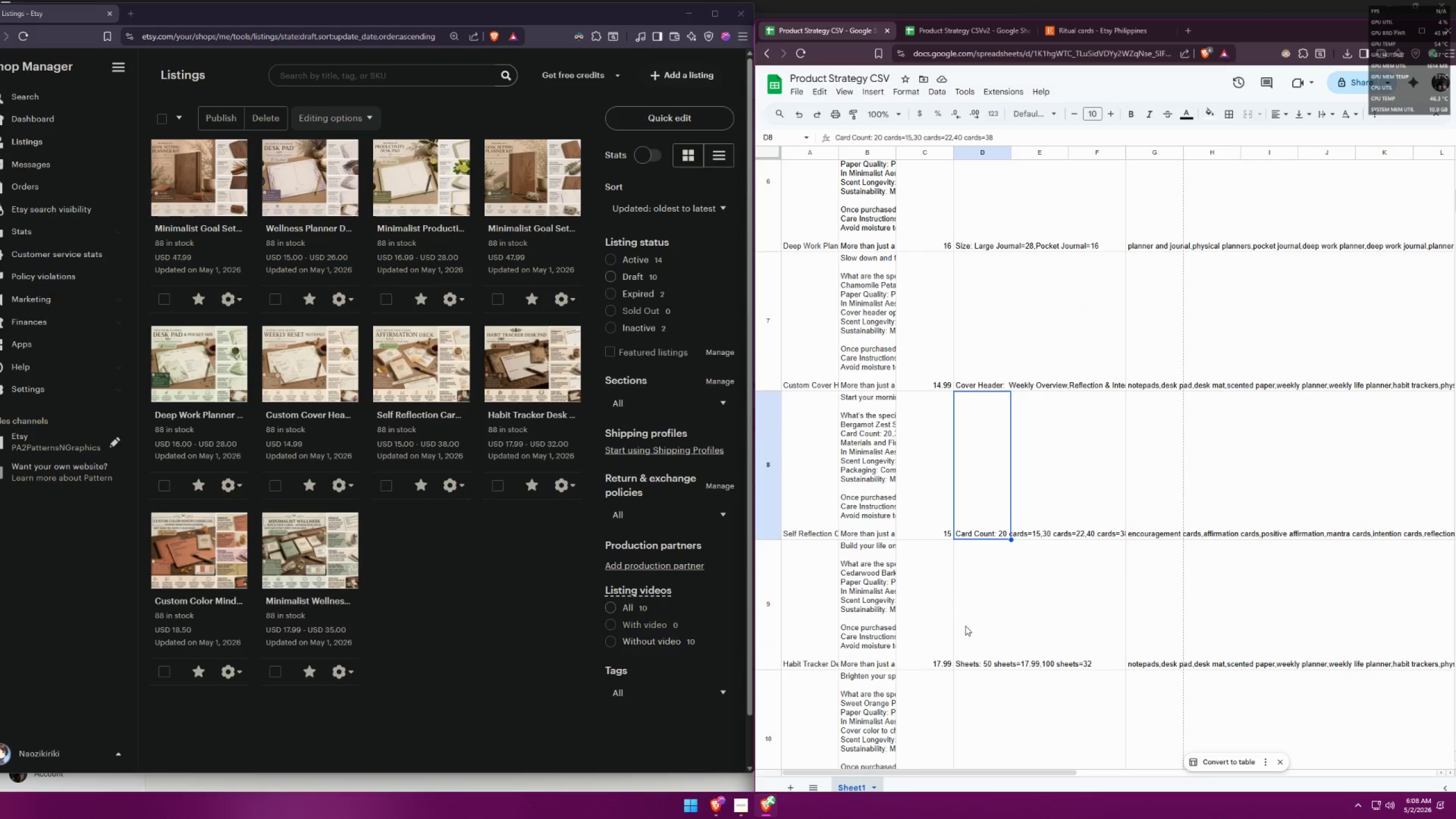 
left_click([976, 619])
 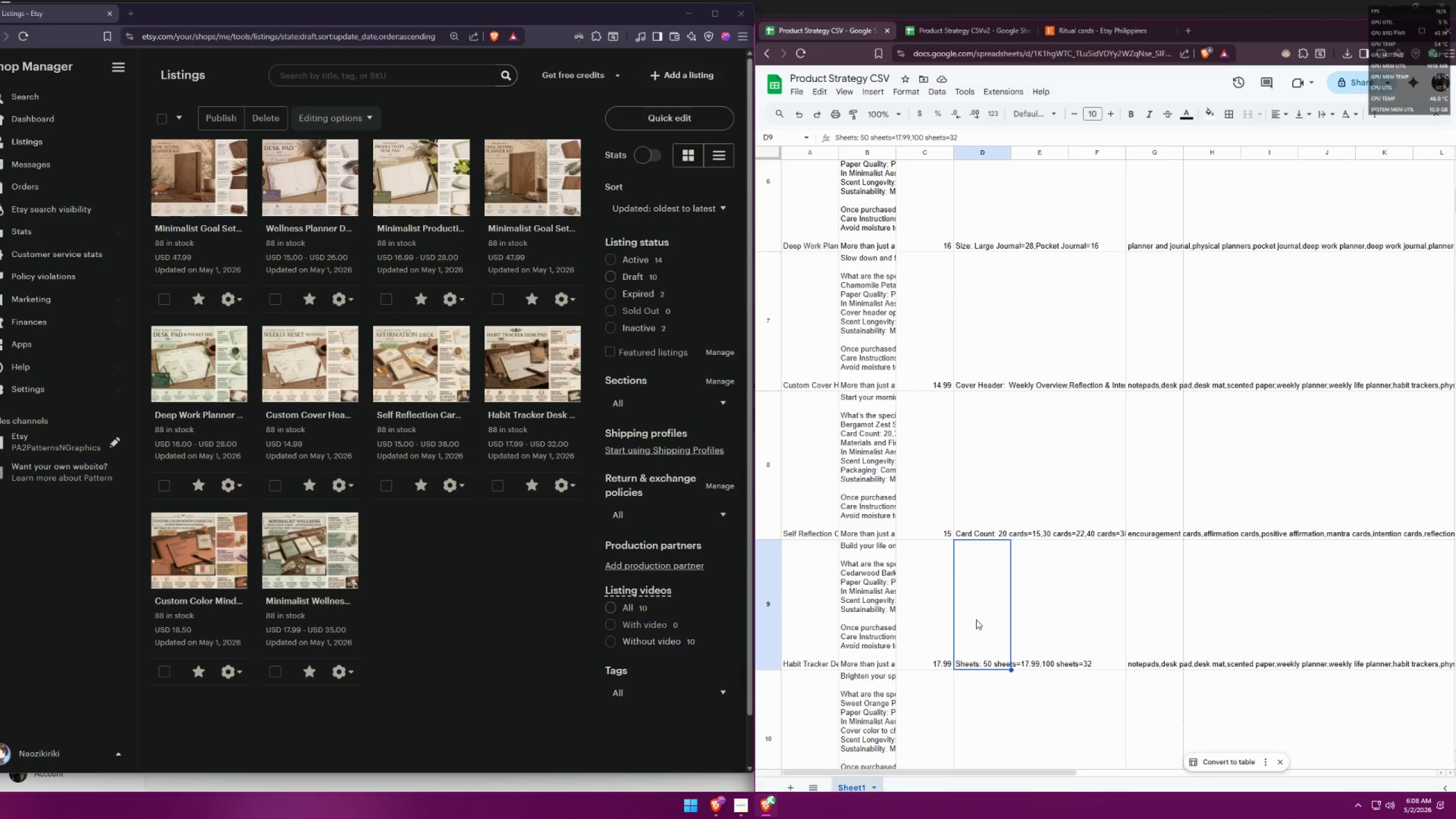 
scroll: coordinate [975, 613], scroll_direction: down, amount: 2.0
 